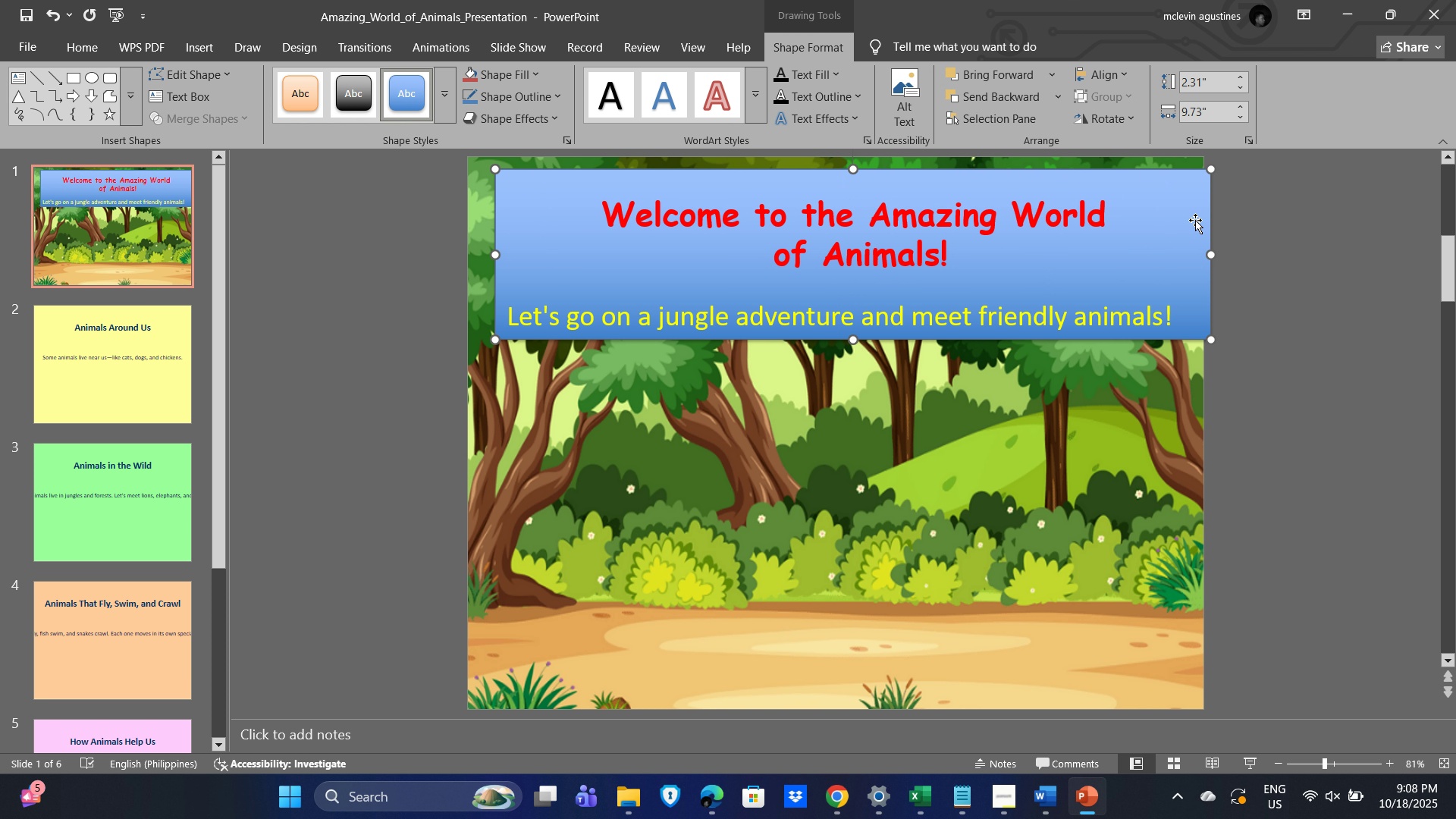 
hold_key(key=ArrowLeft, duration=0.62)
 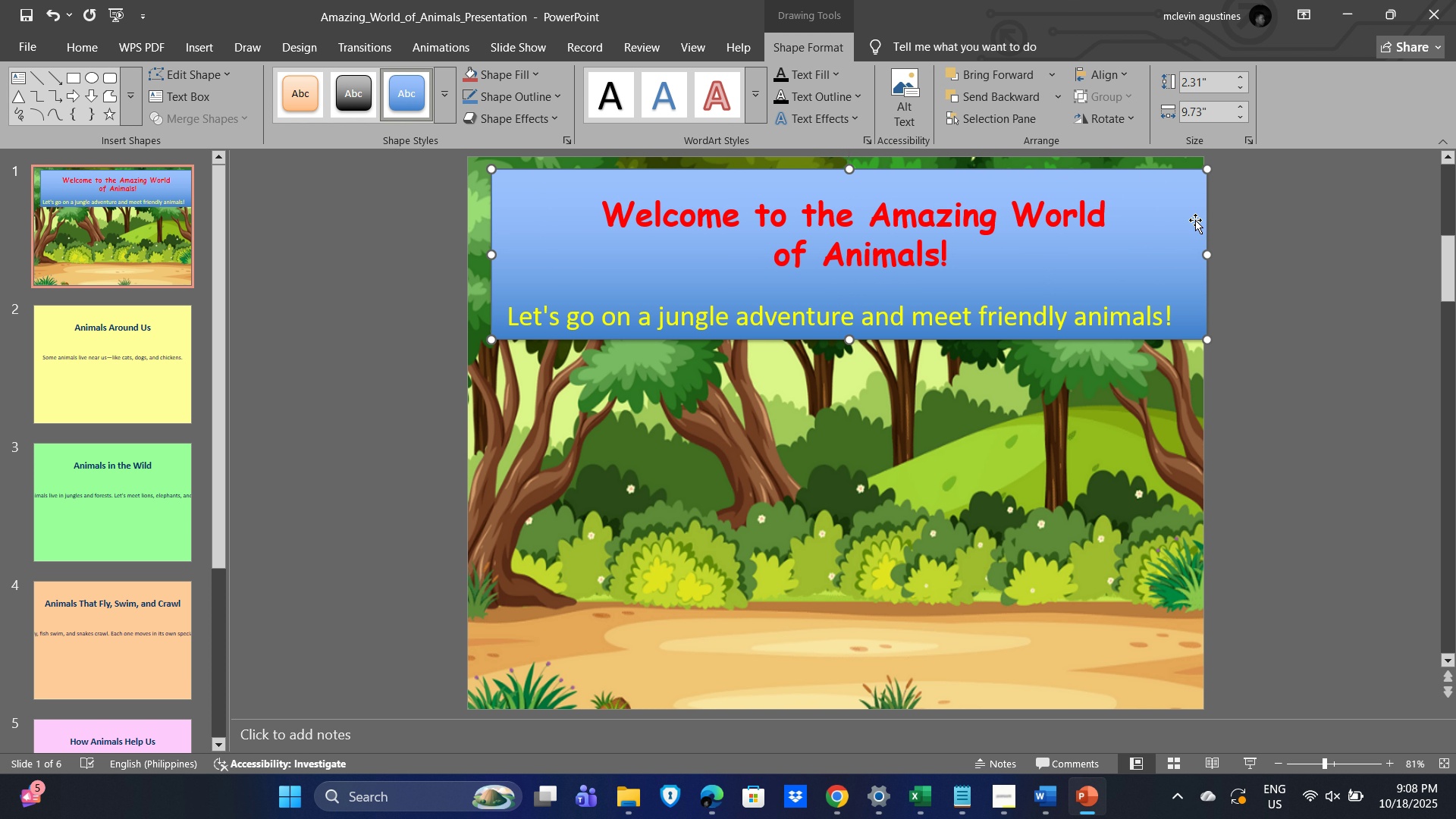 
key(ArrowLeft)
 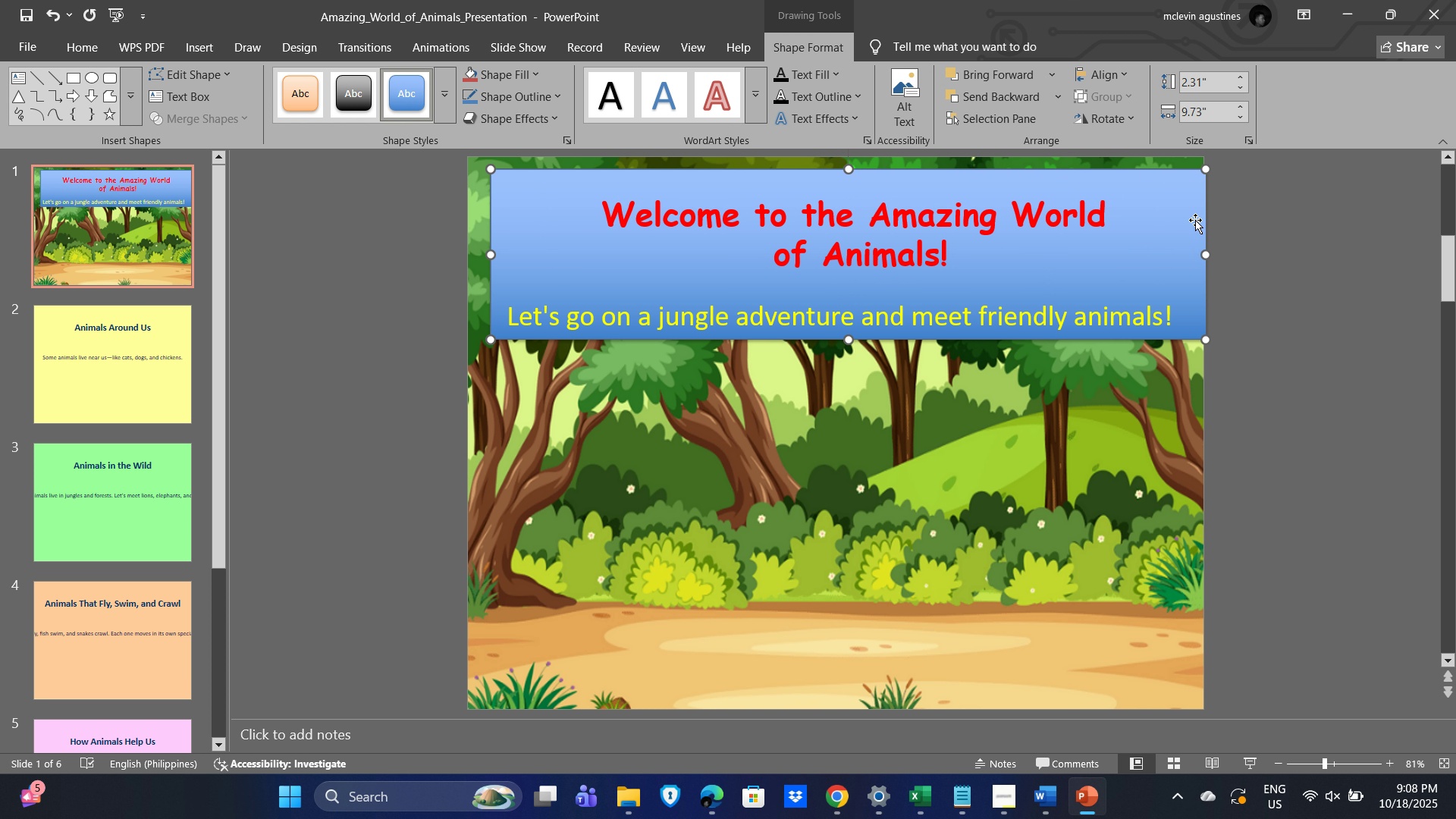 
key(ArrowLeft)
 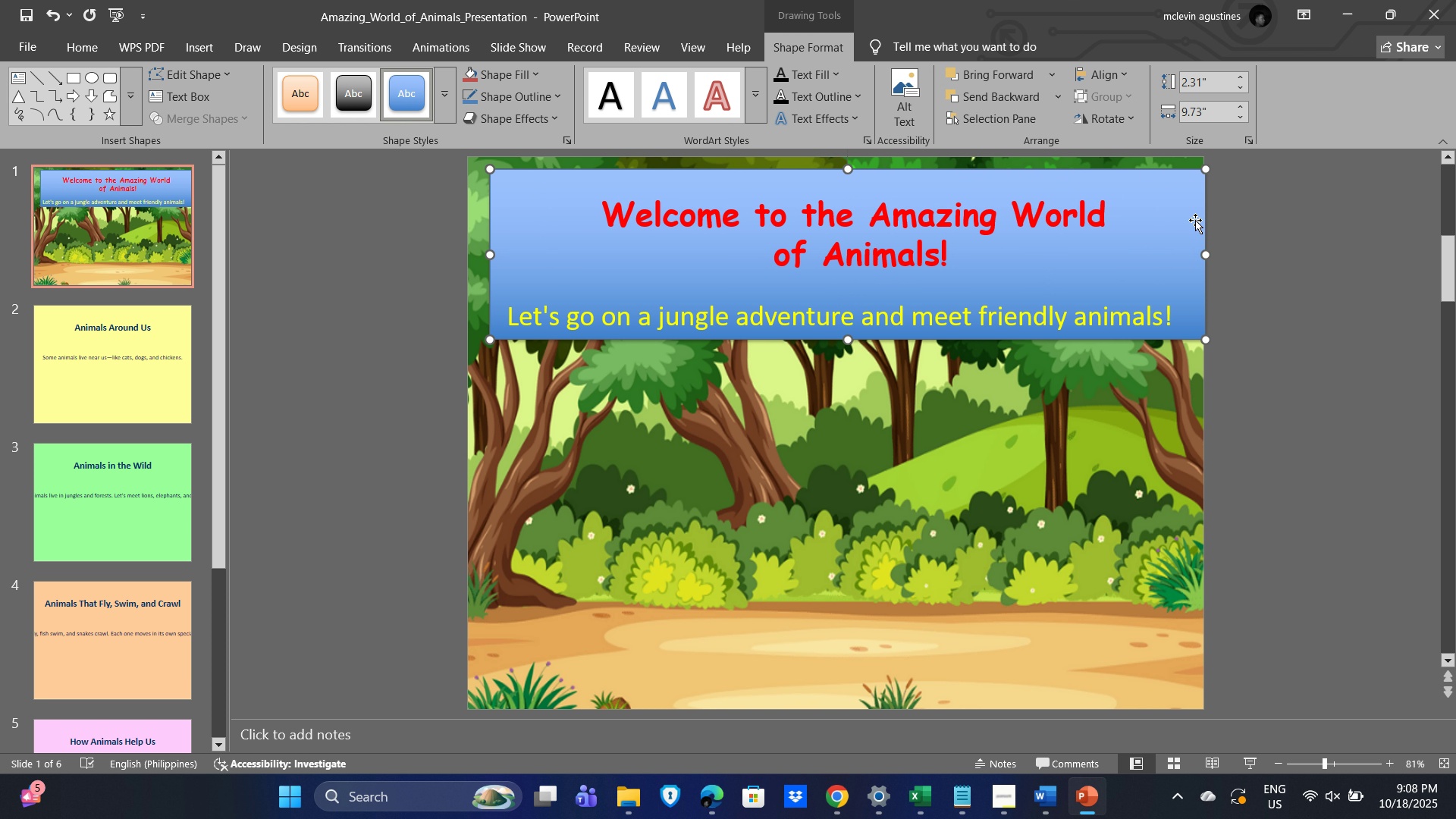 
key(ArrowLeft)
 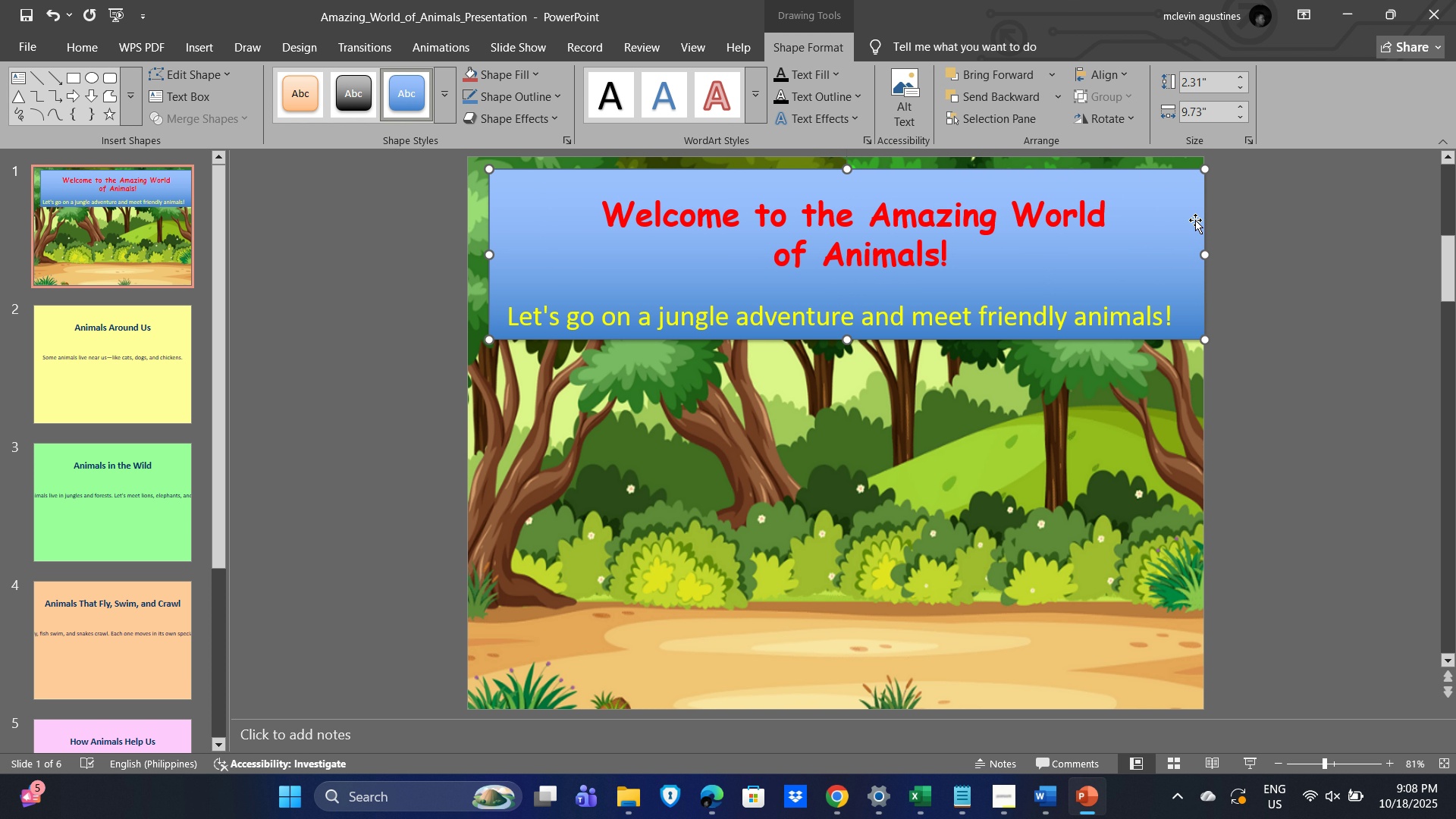 
key(ArrowLeft)
 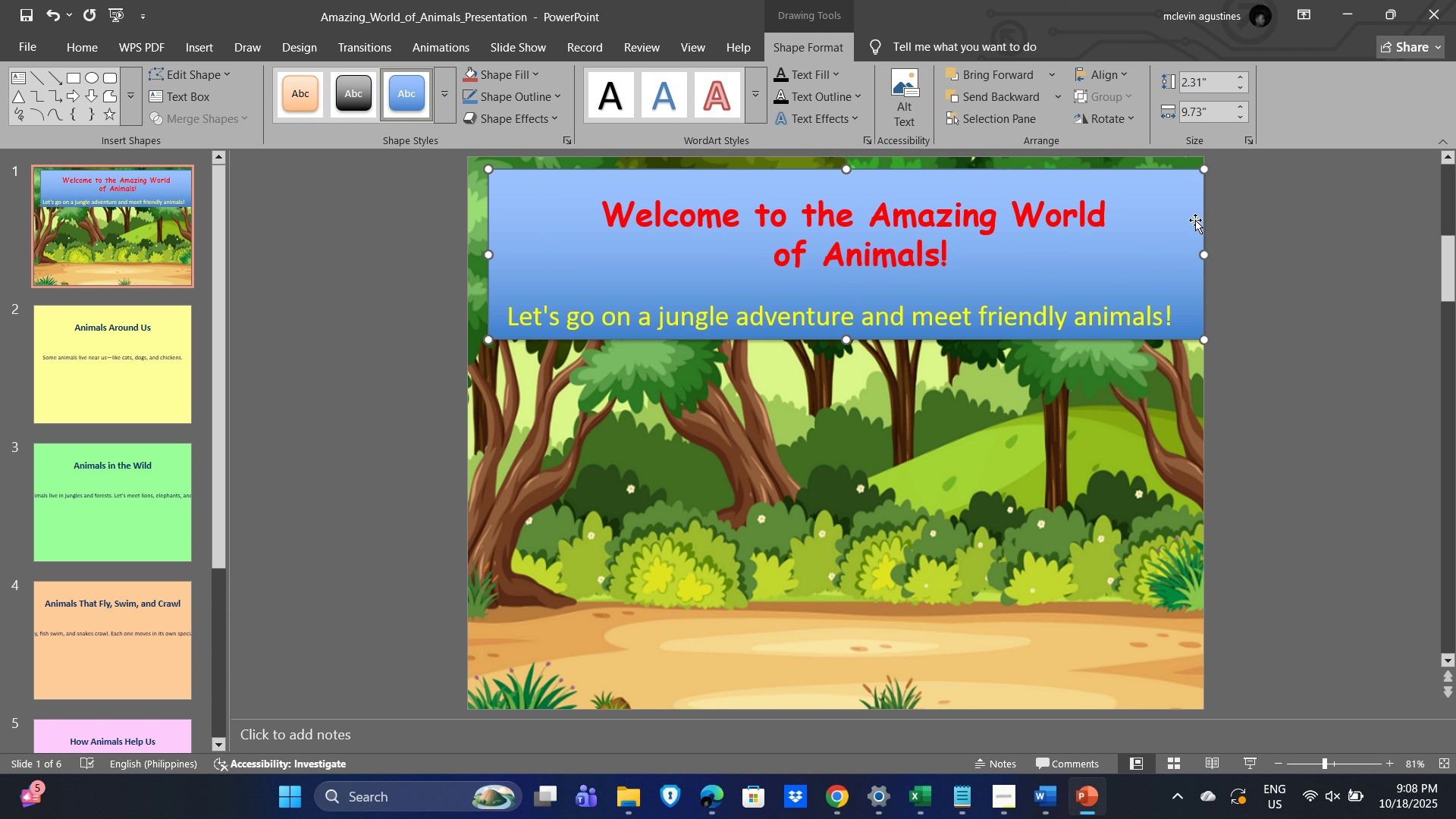 
hold_key(key=ArrowLeft, duration=1.06)
 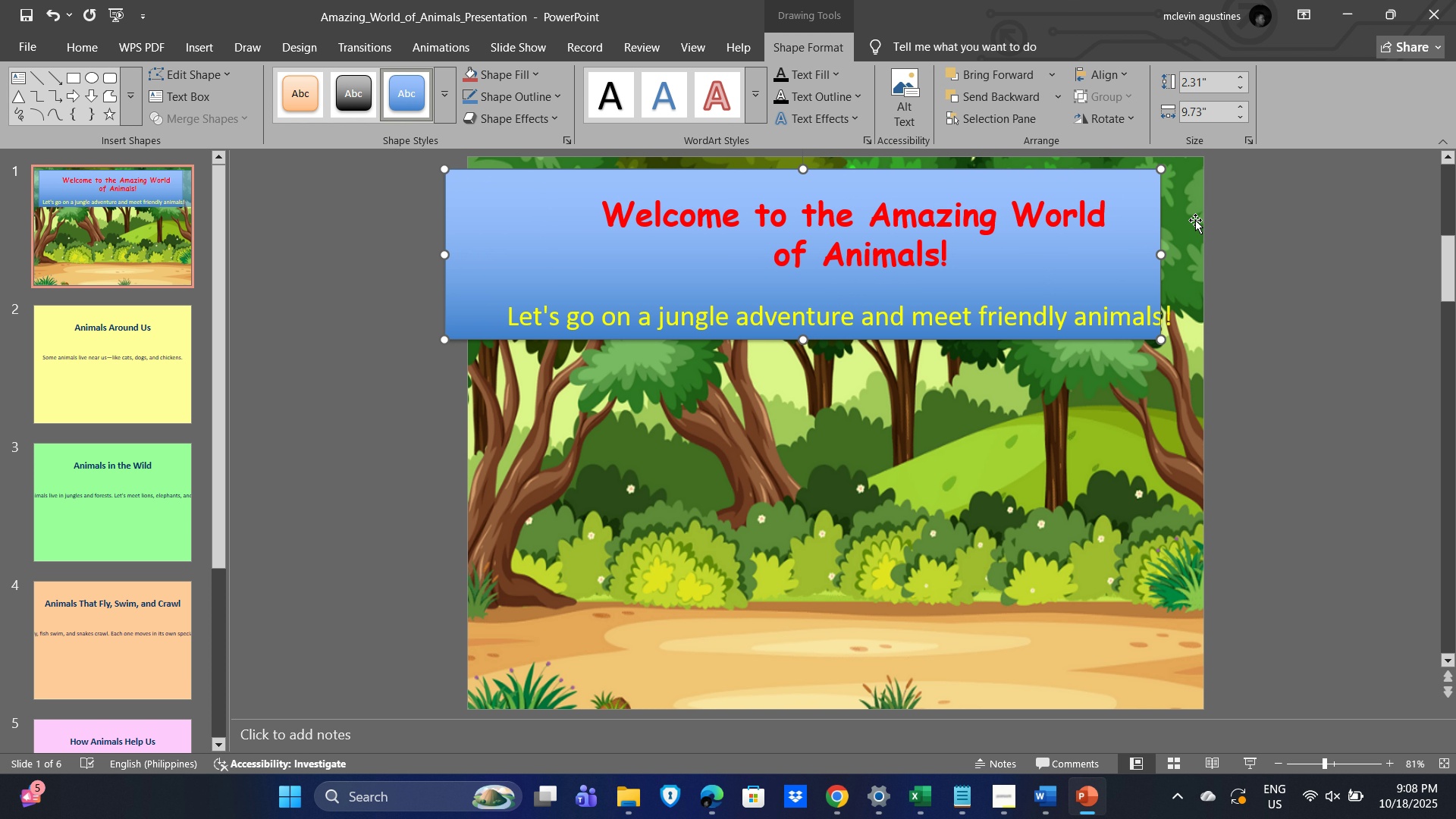 
hold_key(key=ArrowRight, duration=1.06)
 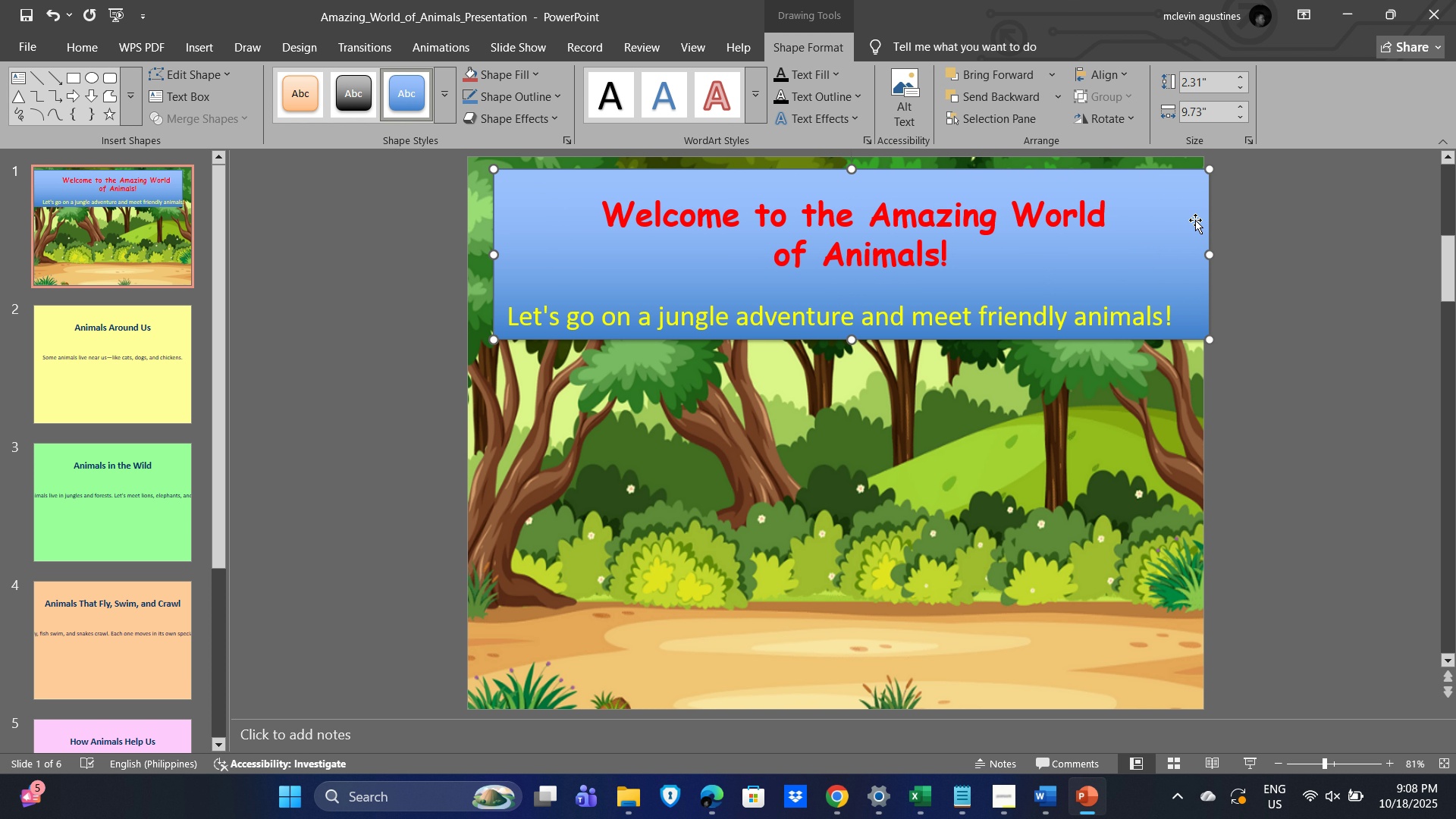 
key(ArrowRight)
 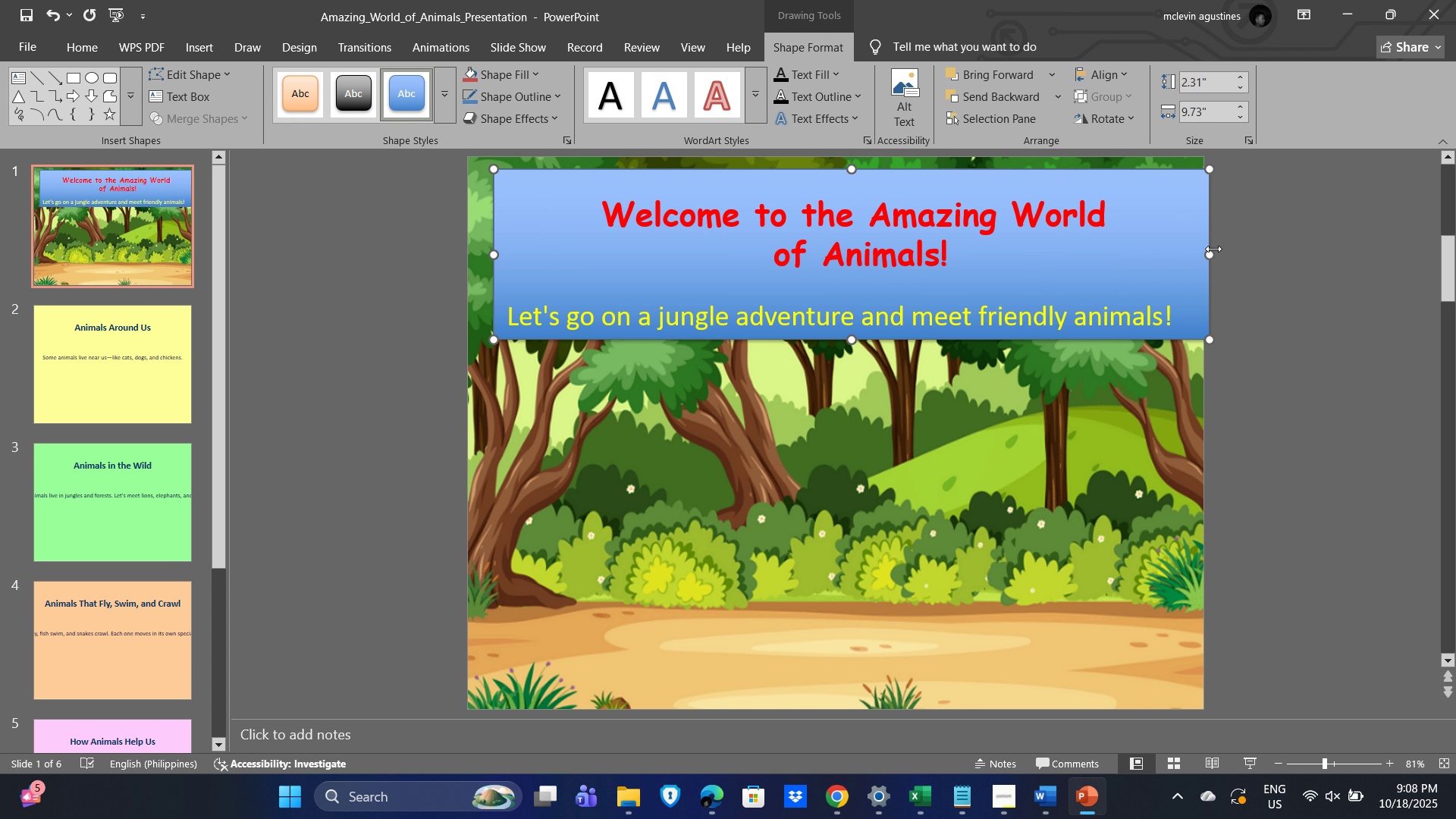 
left_click_drag(start_coordinate=[1210, 252], to_coordinate=[1146, 266])
 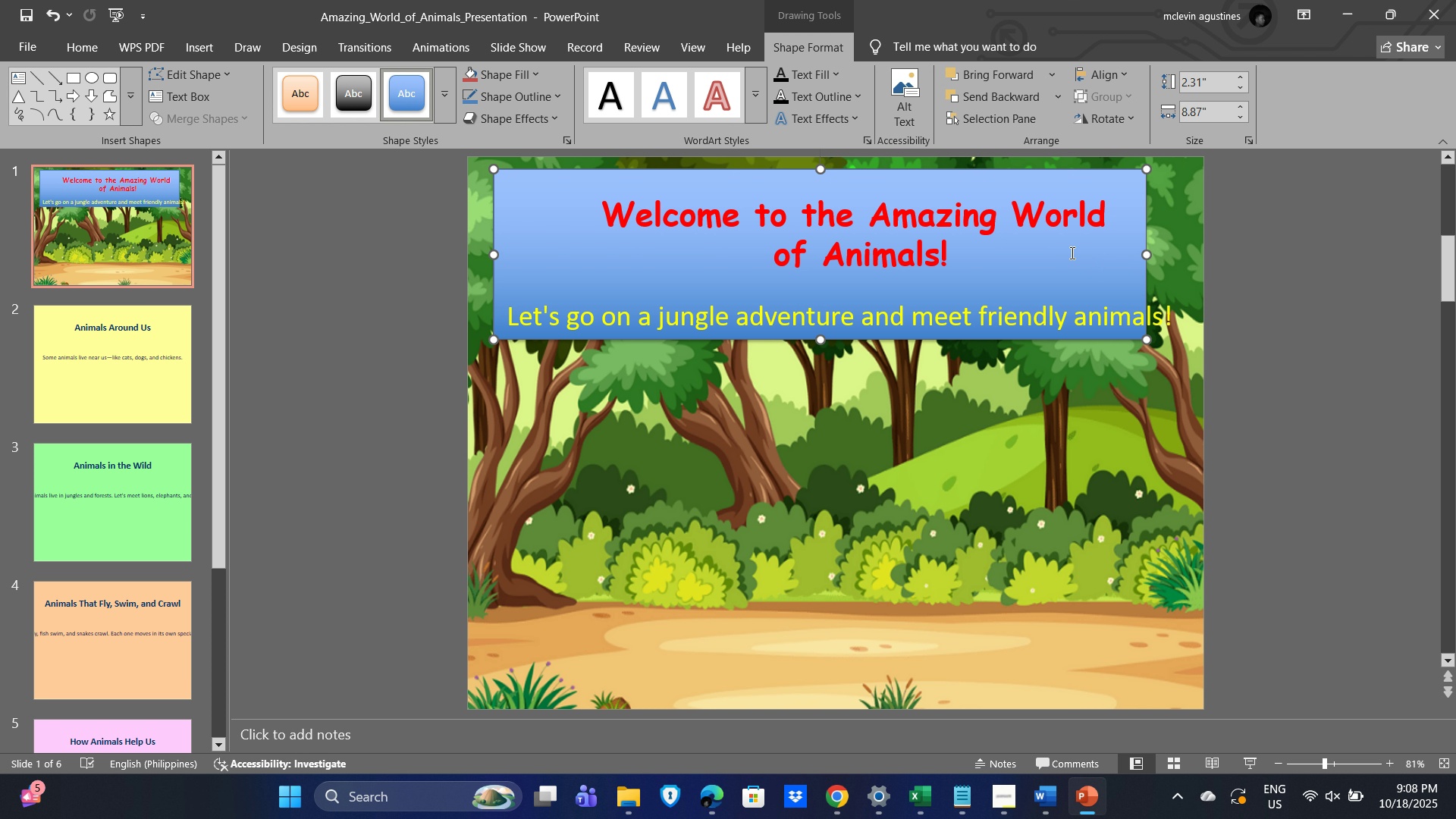 
left_click([1071, 253])
 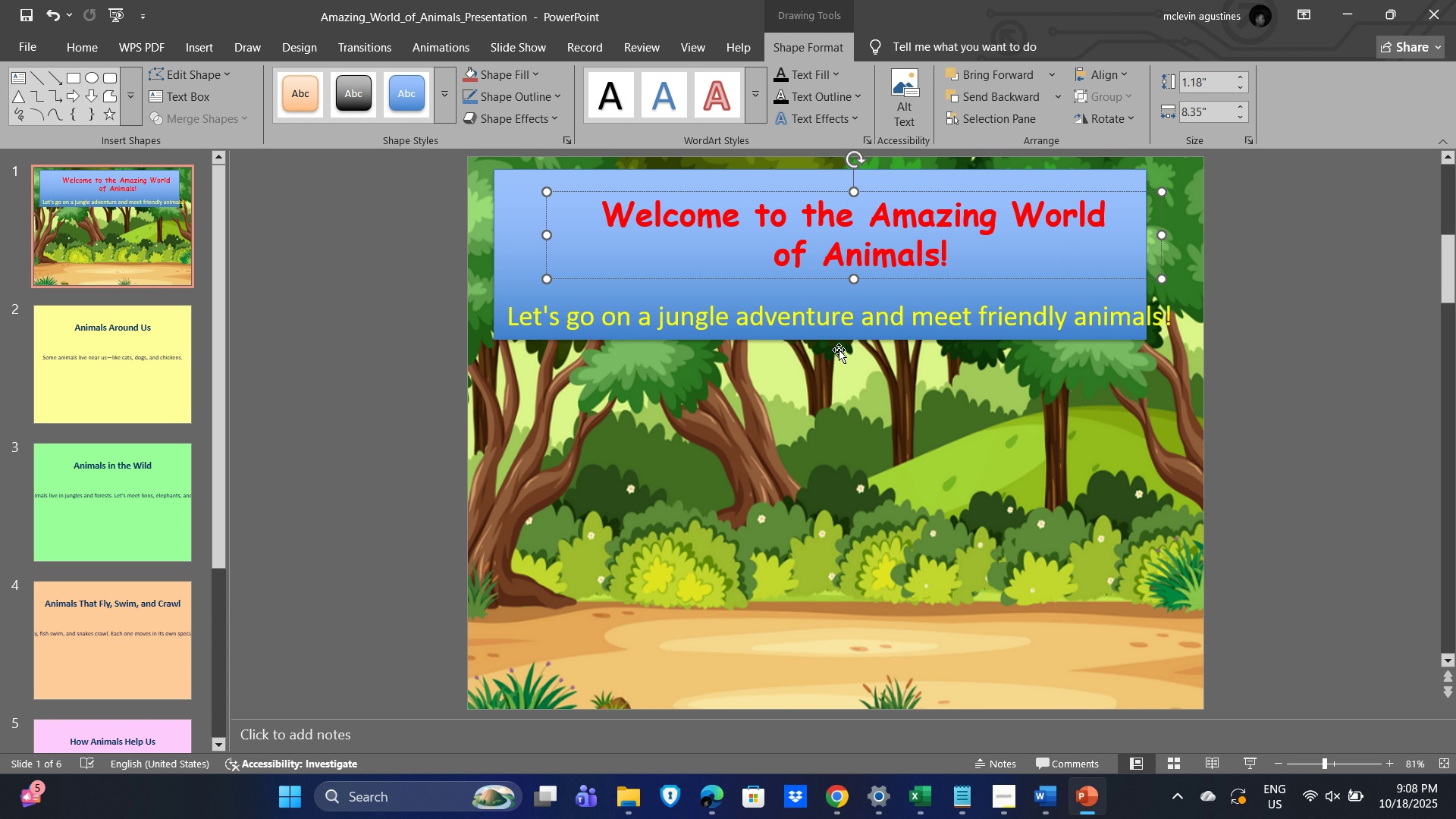 
left_click([842, 338])
 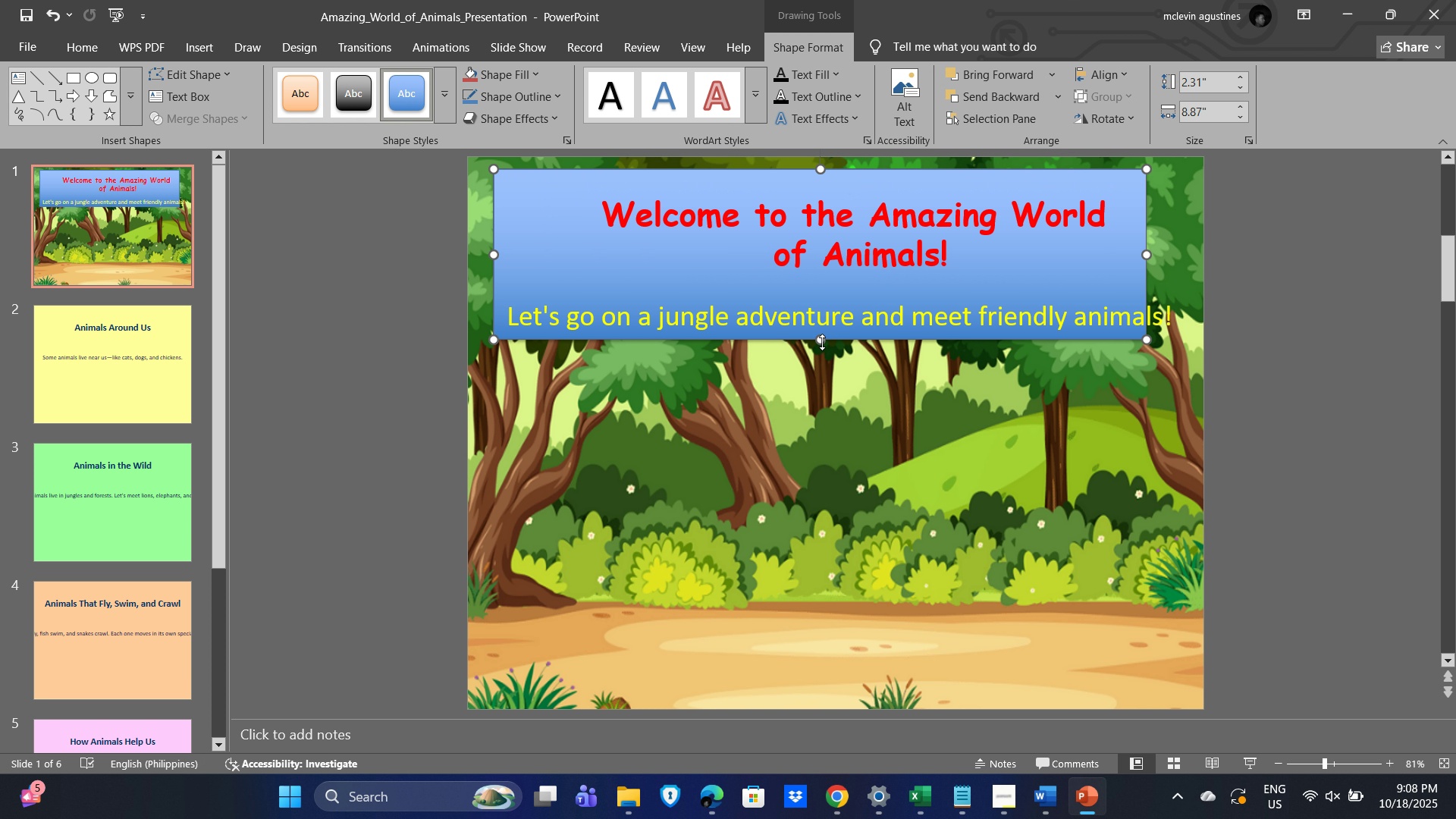 
left_click_drag(start_coordinate=[822, 342], to_coordinate=[825, 404])
 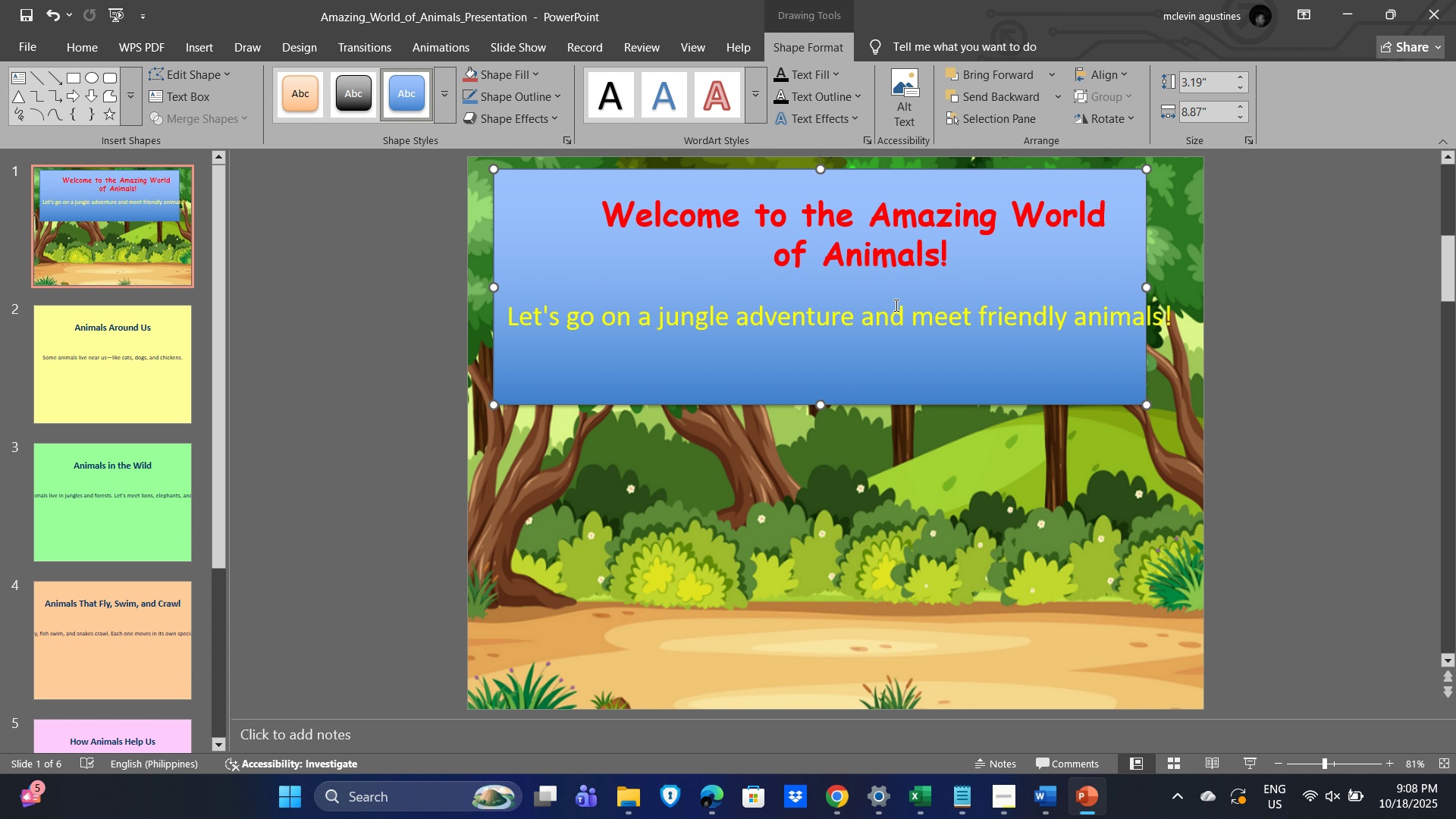 
left_click_drag(start_coordinate=[893, 306], to_coordinate=[896, 308])
 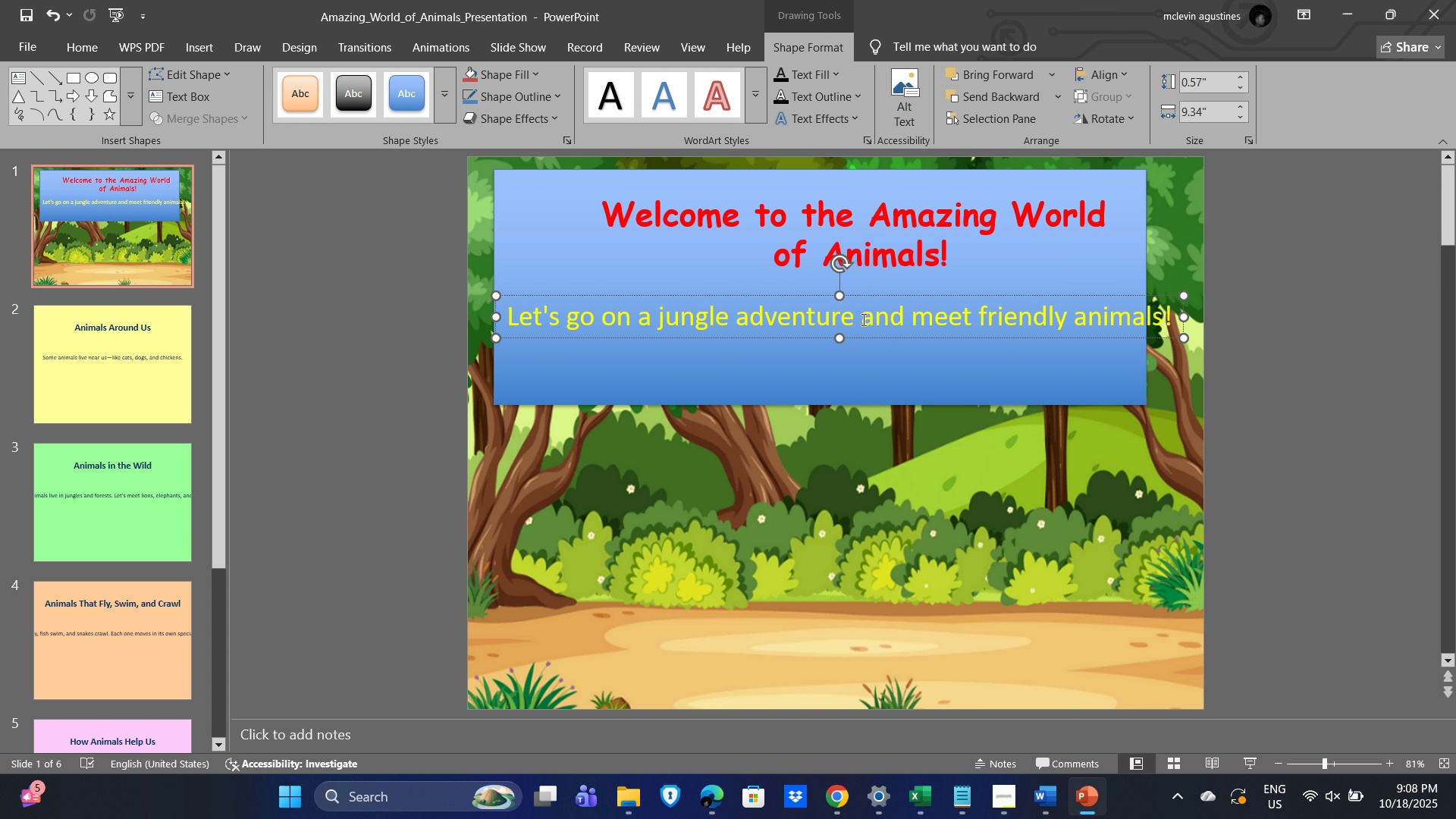 
left_click([864, 318])
 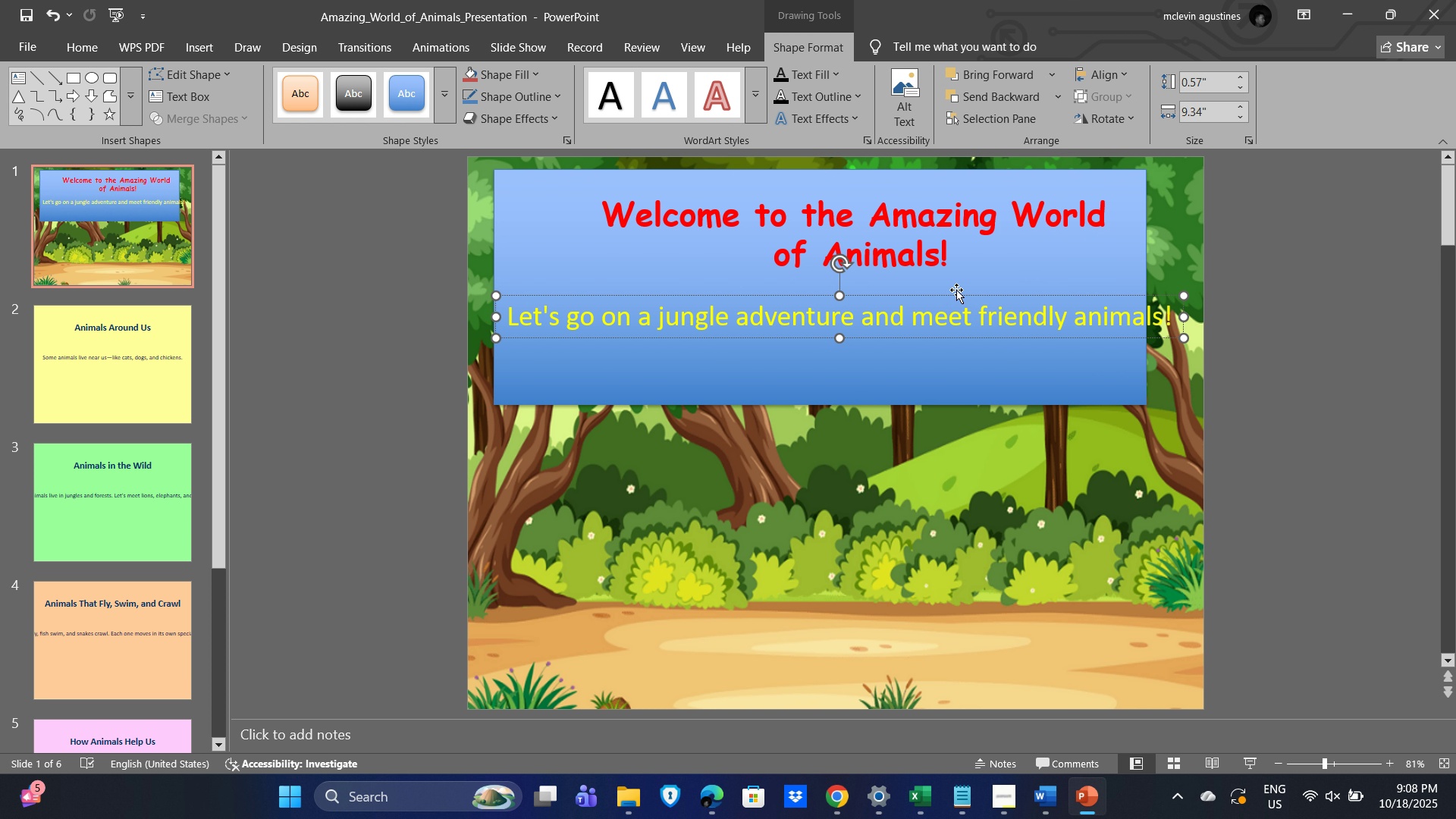 
key(Enter)
 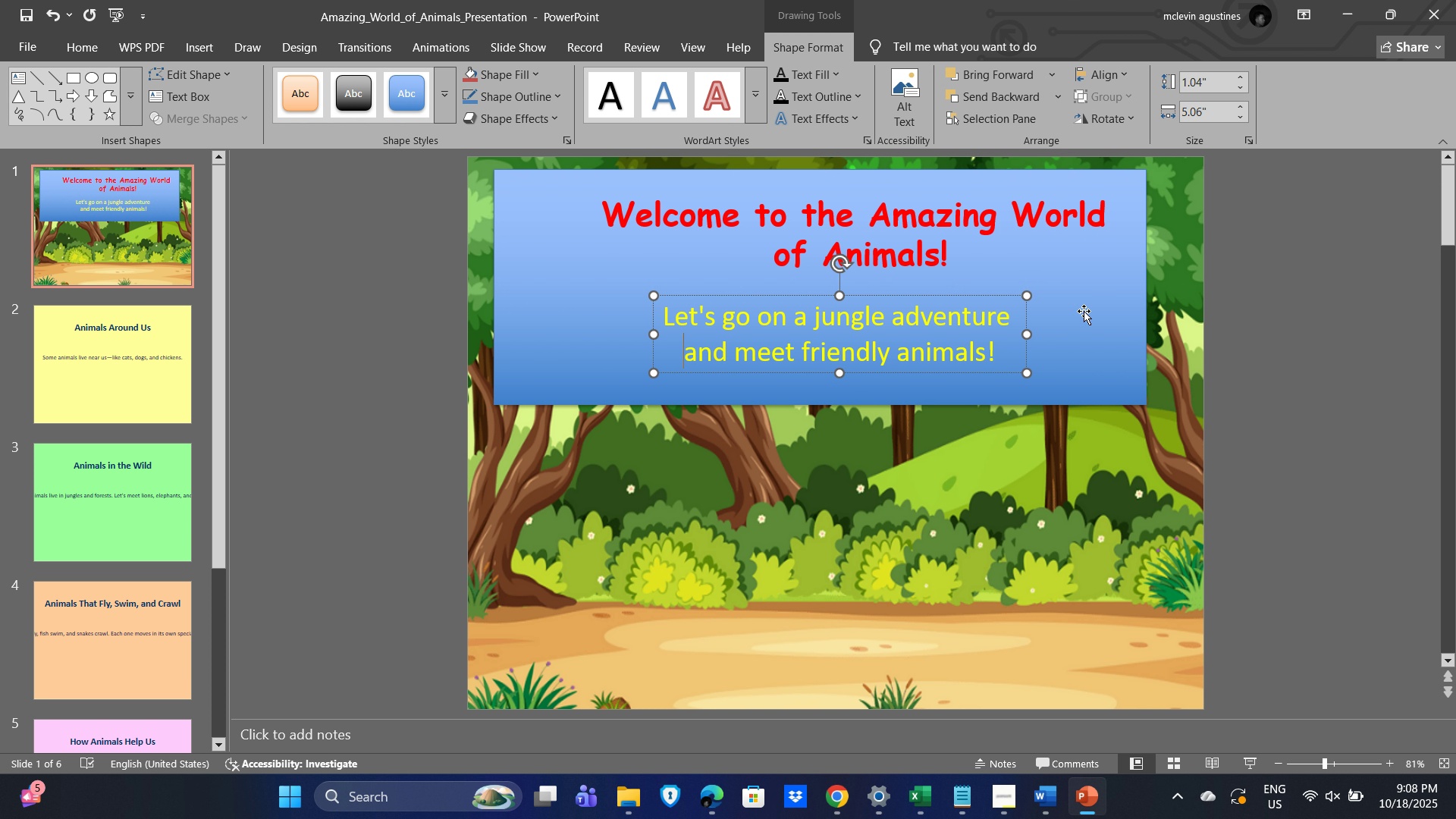 
left_click([1082, 309])
 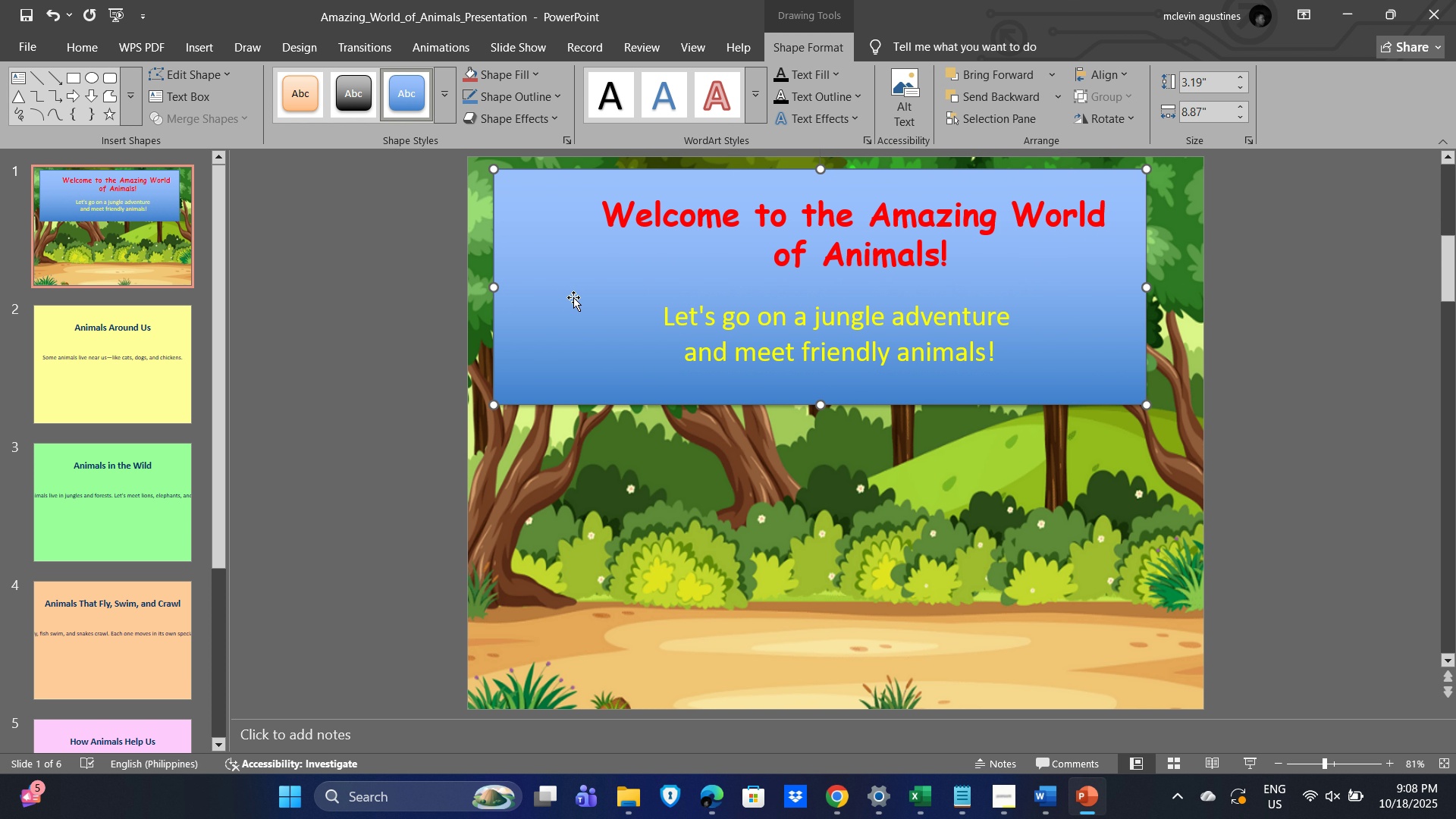 
left_click_drag(start_coordinate=[583, 281], to_coordinate=[601, 279])
 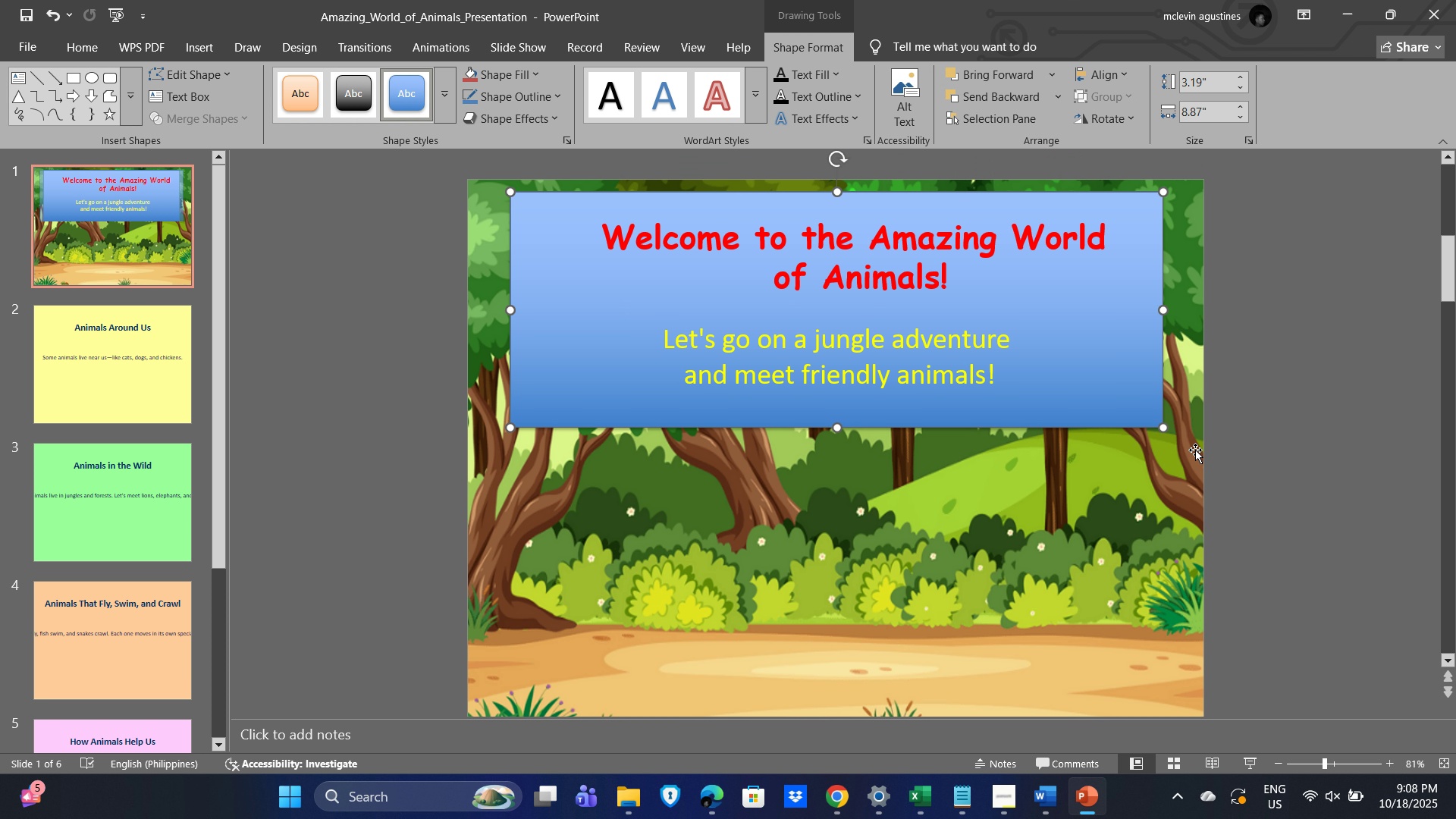 
scroll: coordinate [1195, 450], scroll_direction: up, amount: 3.0
 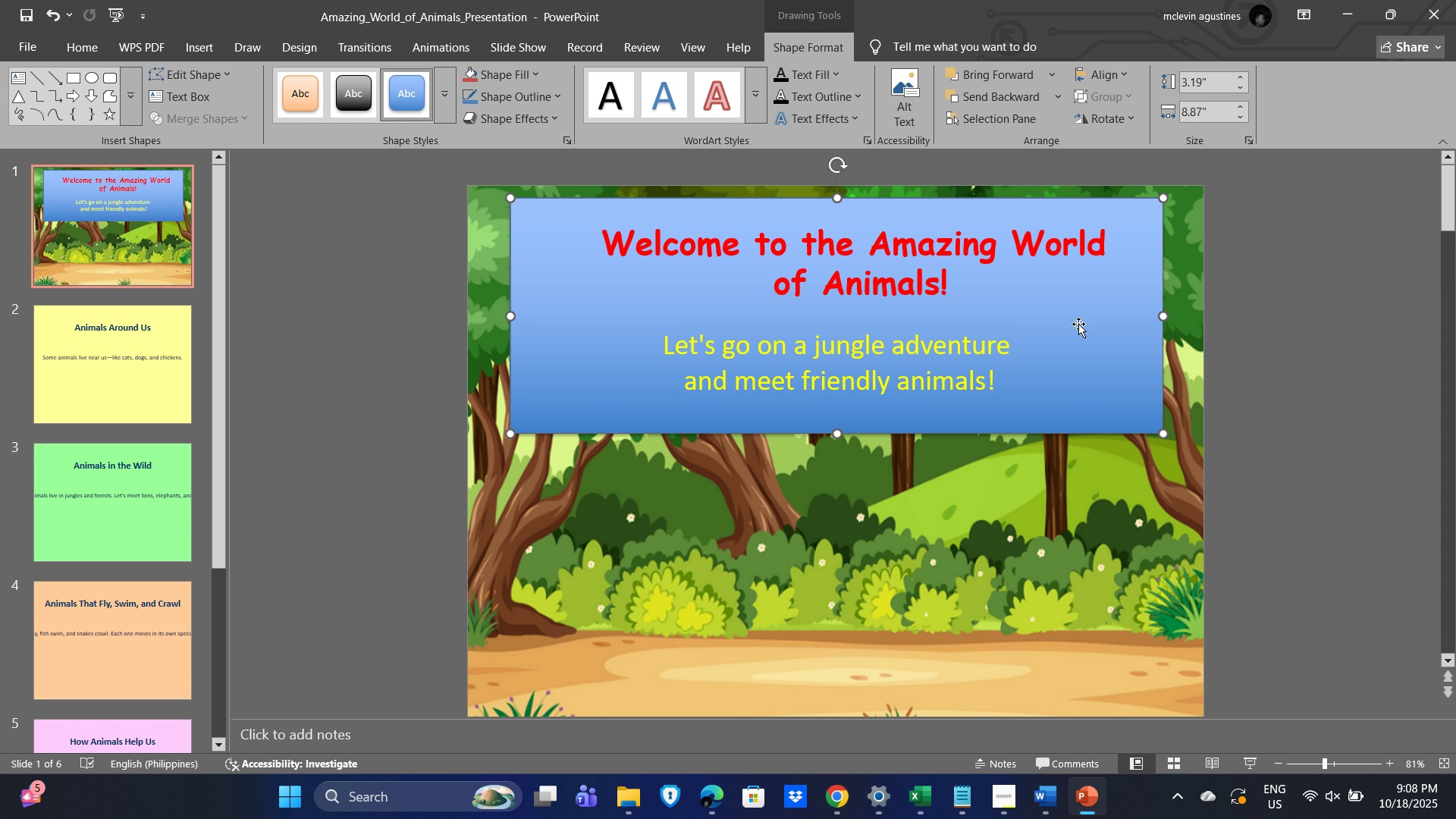 
left_click([1078, 324])
 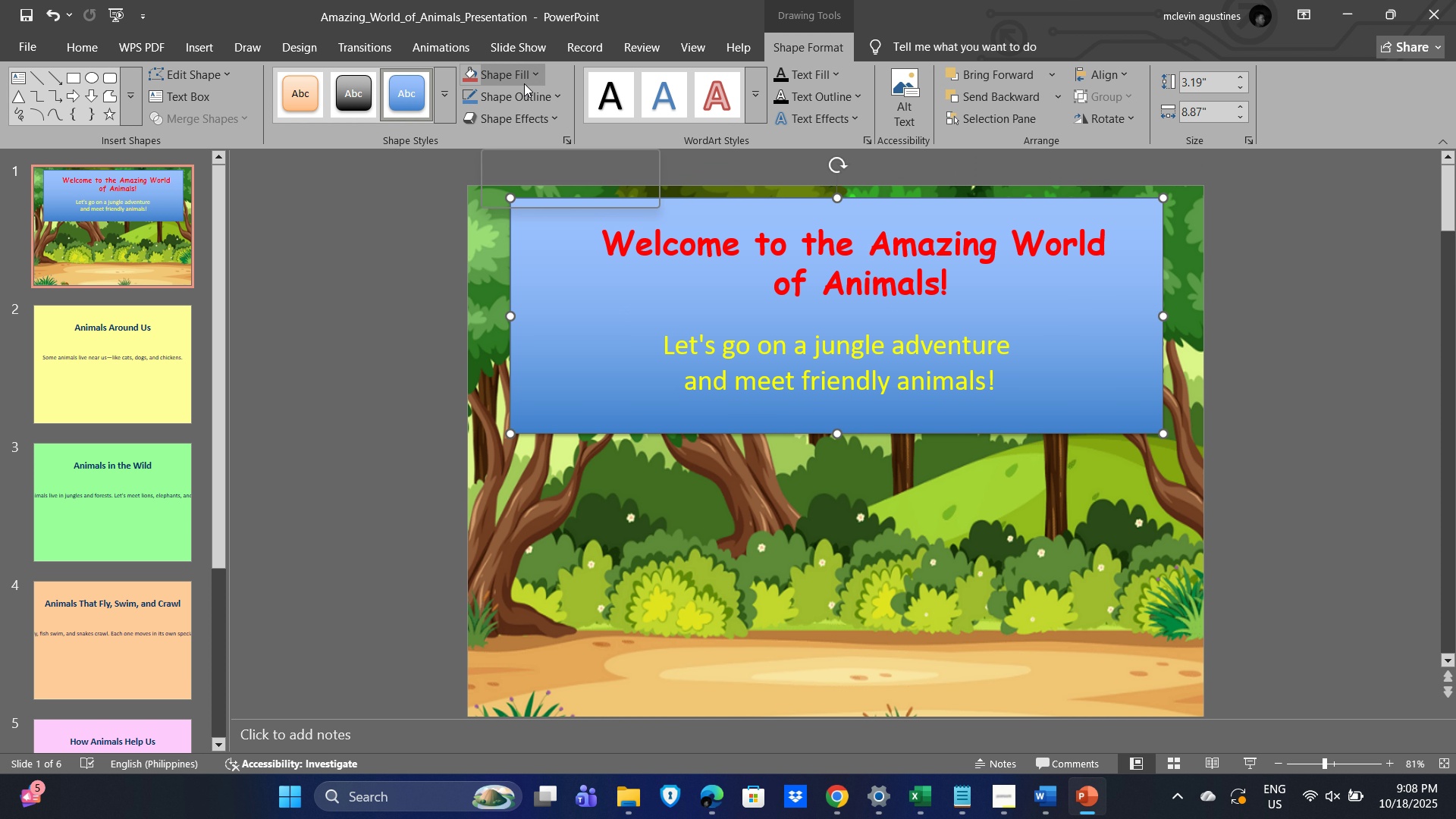 
wait(6.85)
 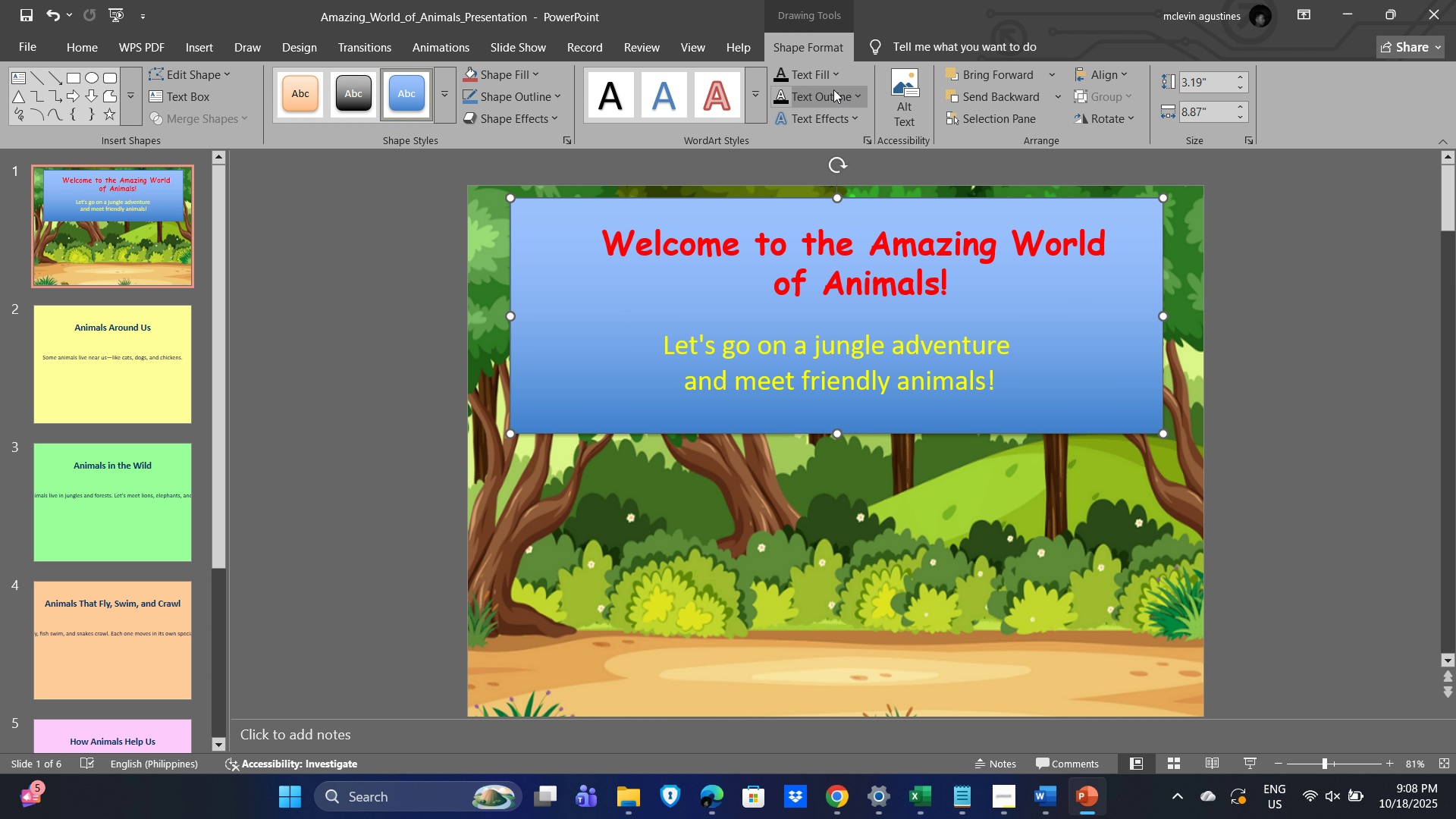 
left_click([524, 83])
 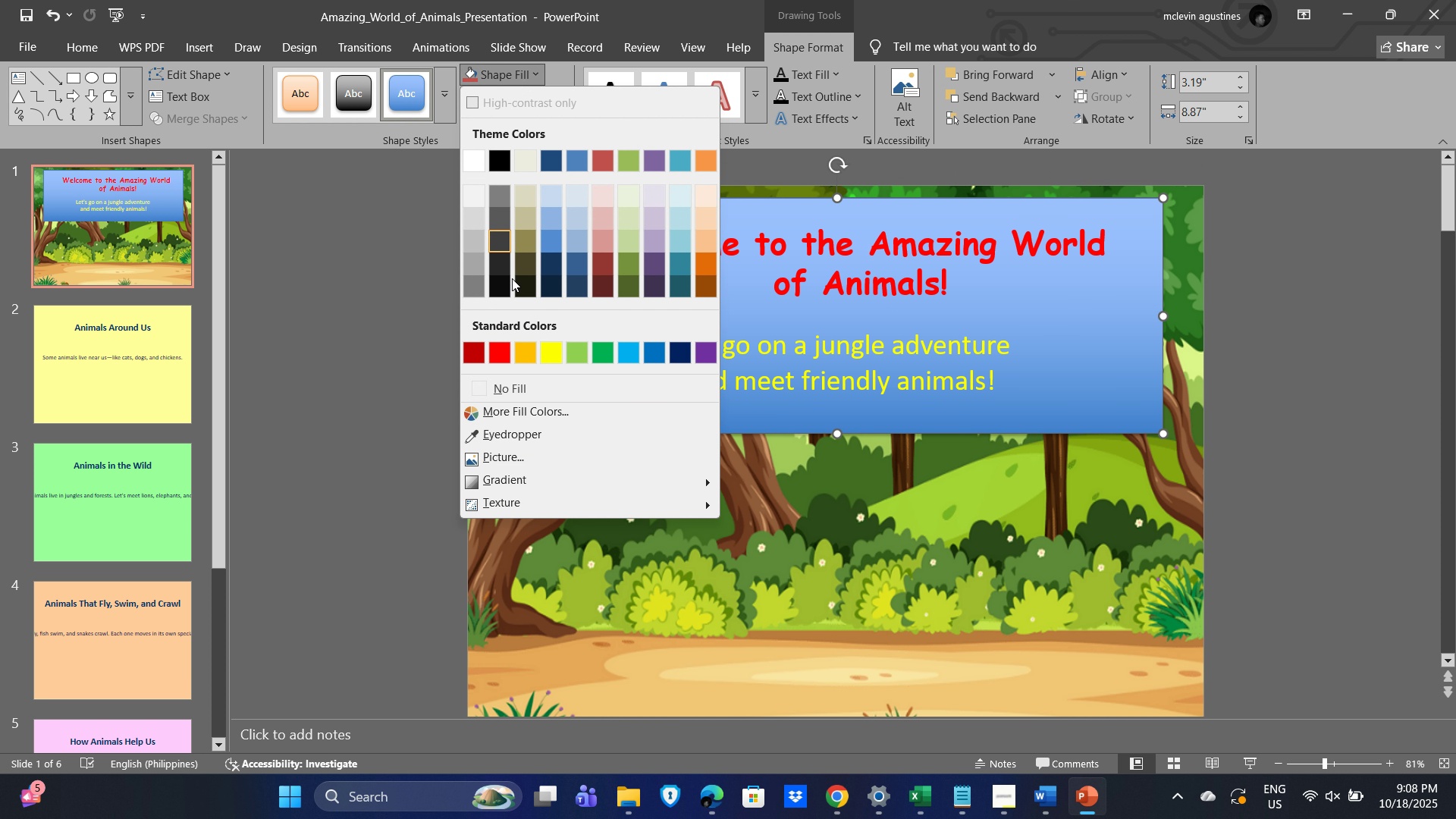 
mouse_move([552, 460])
 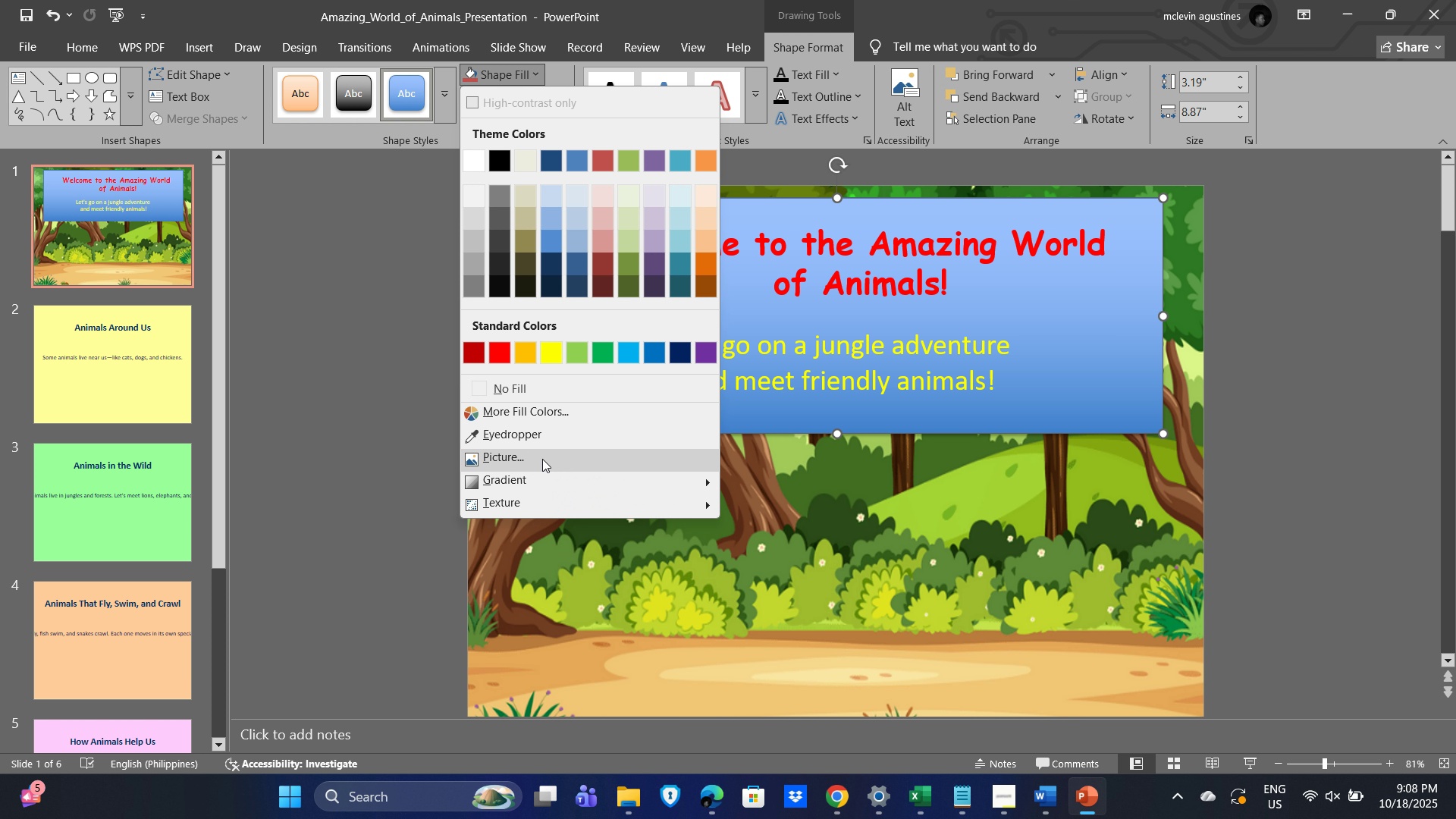 
left_click([542, 459])
 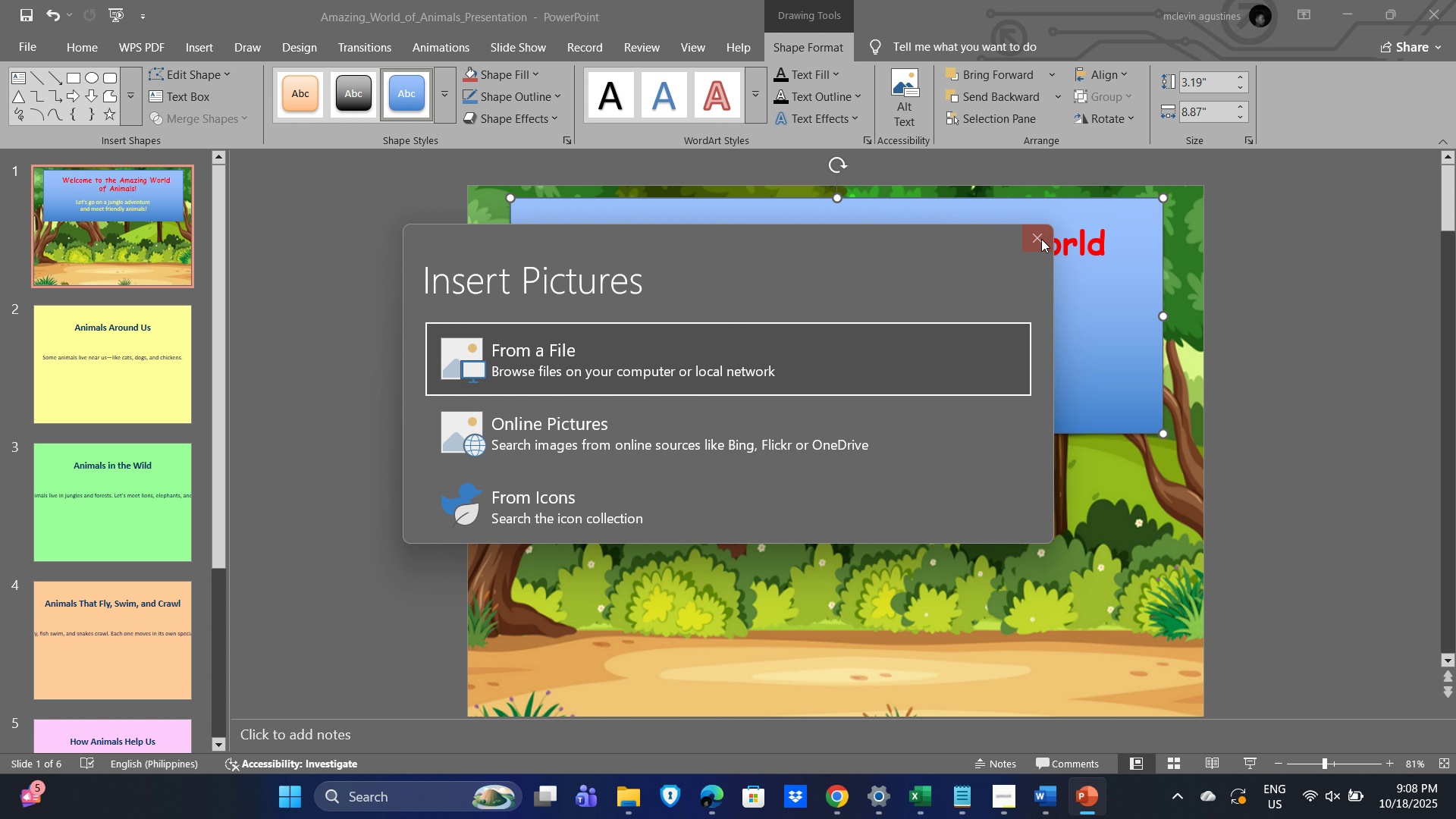 
left_click([1037, 237])
 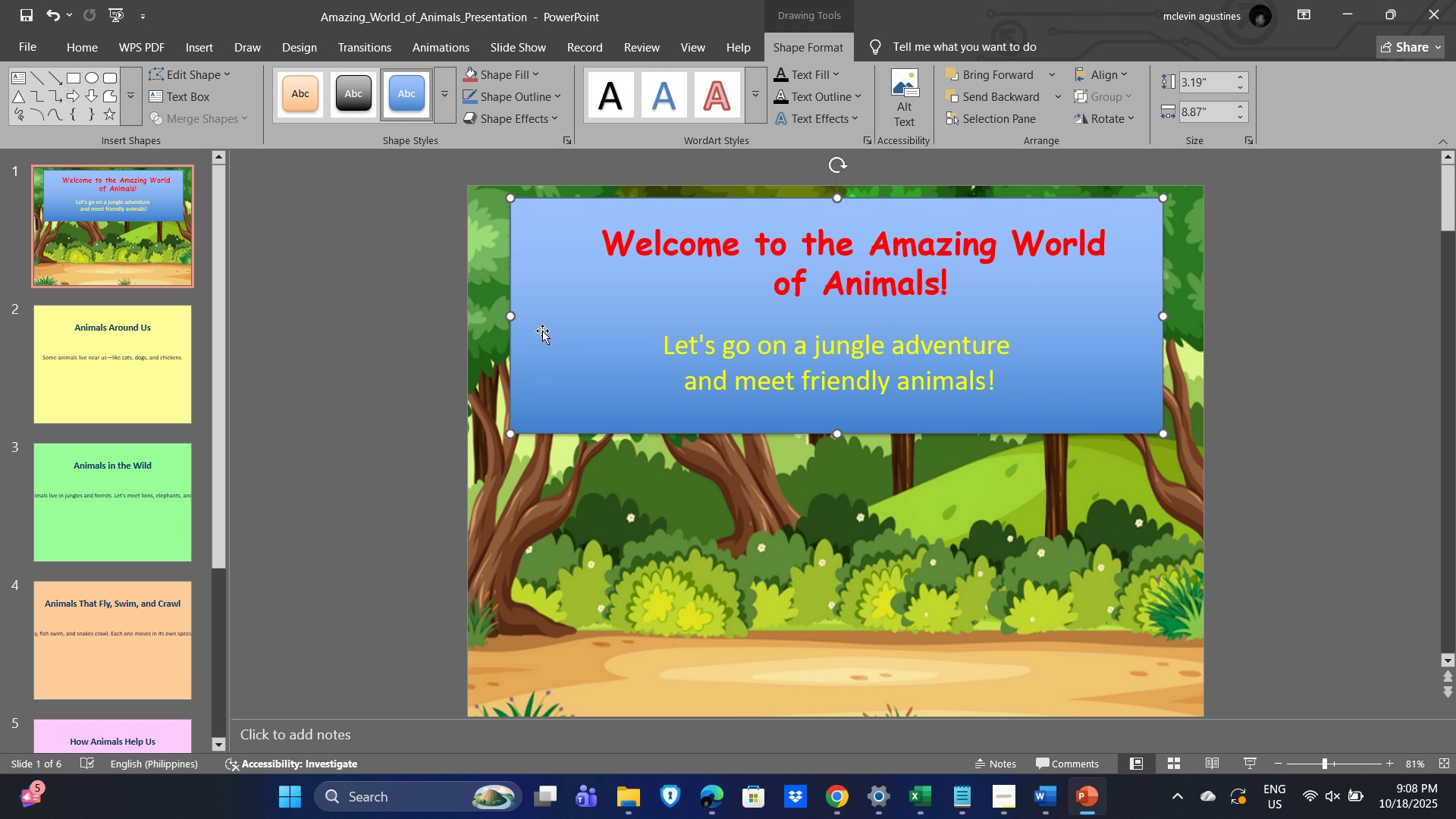 
left_click_drag(start_coordinate=[510, 314], to_coordinate=[555, 323])
 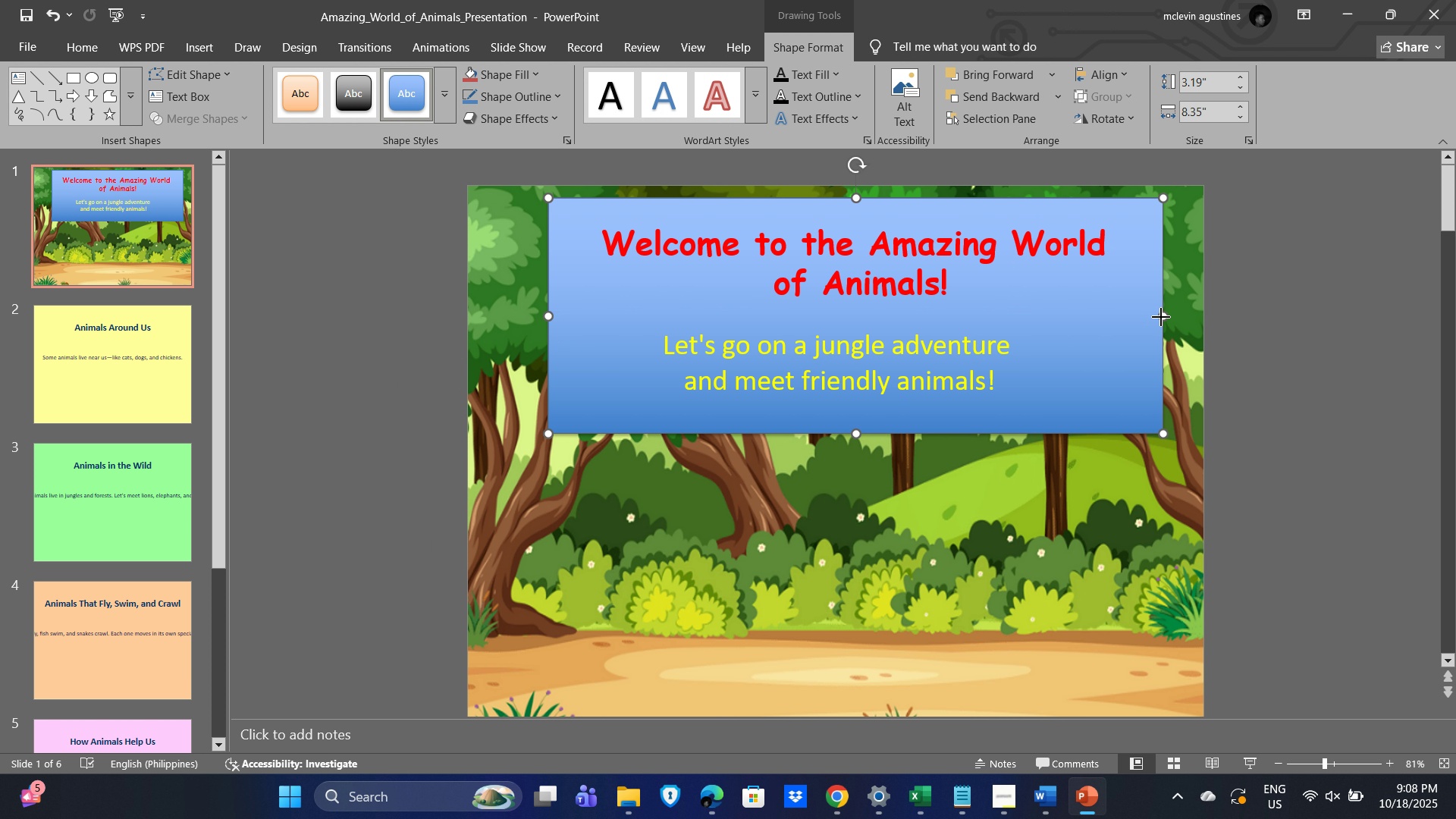 
left_click_drag(start_coordinate=[1161, 317], to_coordinate=[1138, 316])
 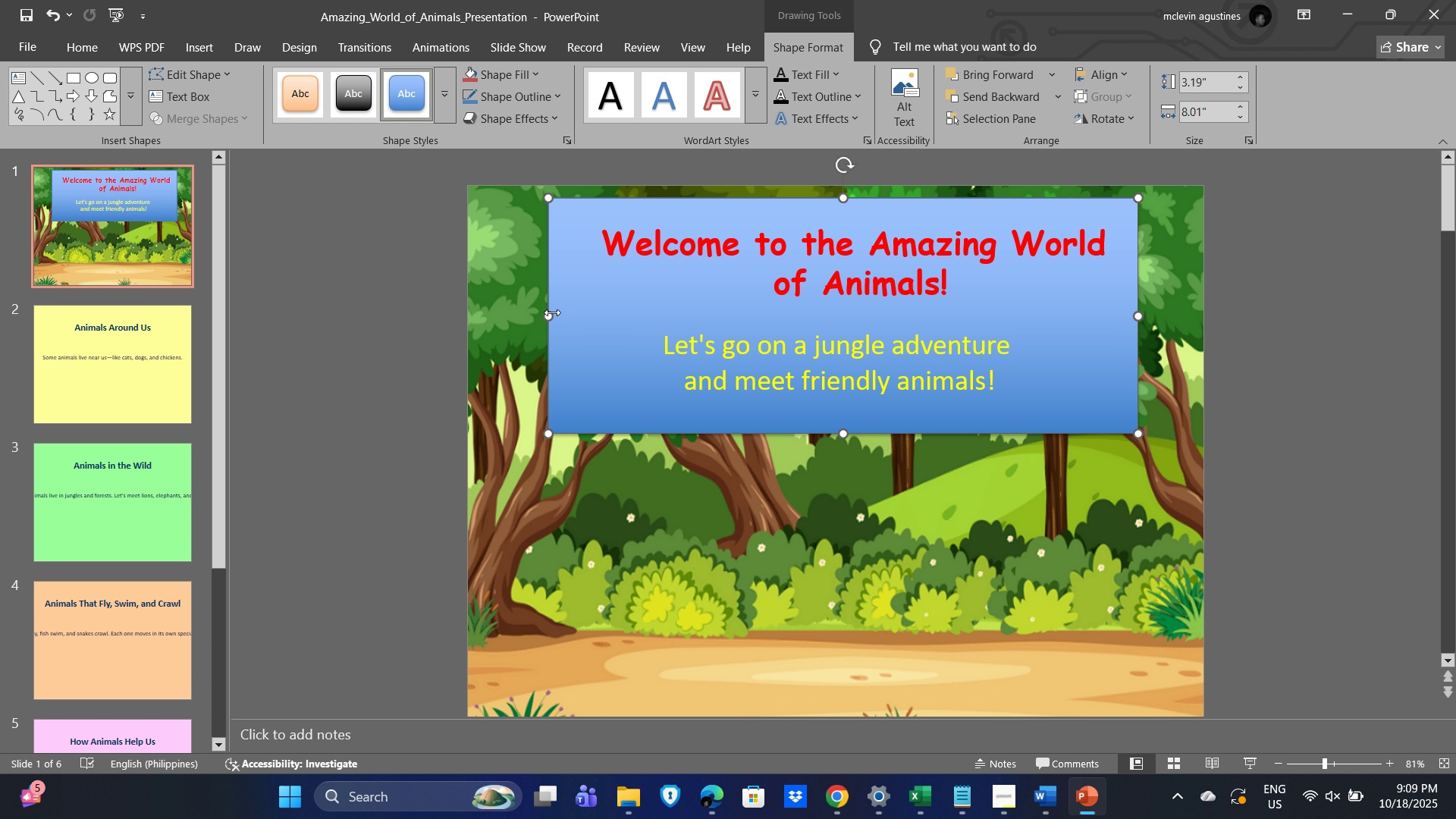 
left_click_drag(start_coordinate=[552, 315], to_coordinate=[568, 318])
 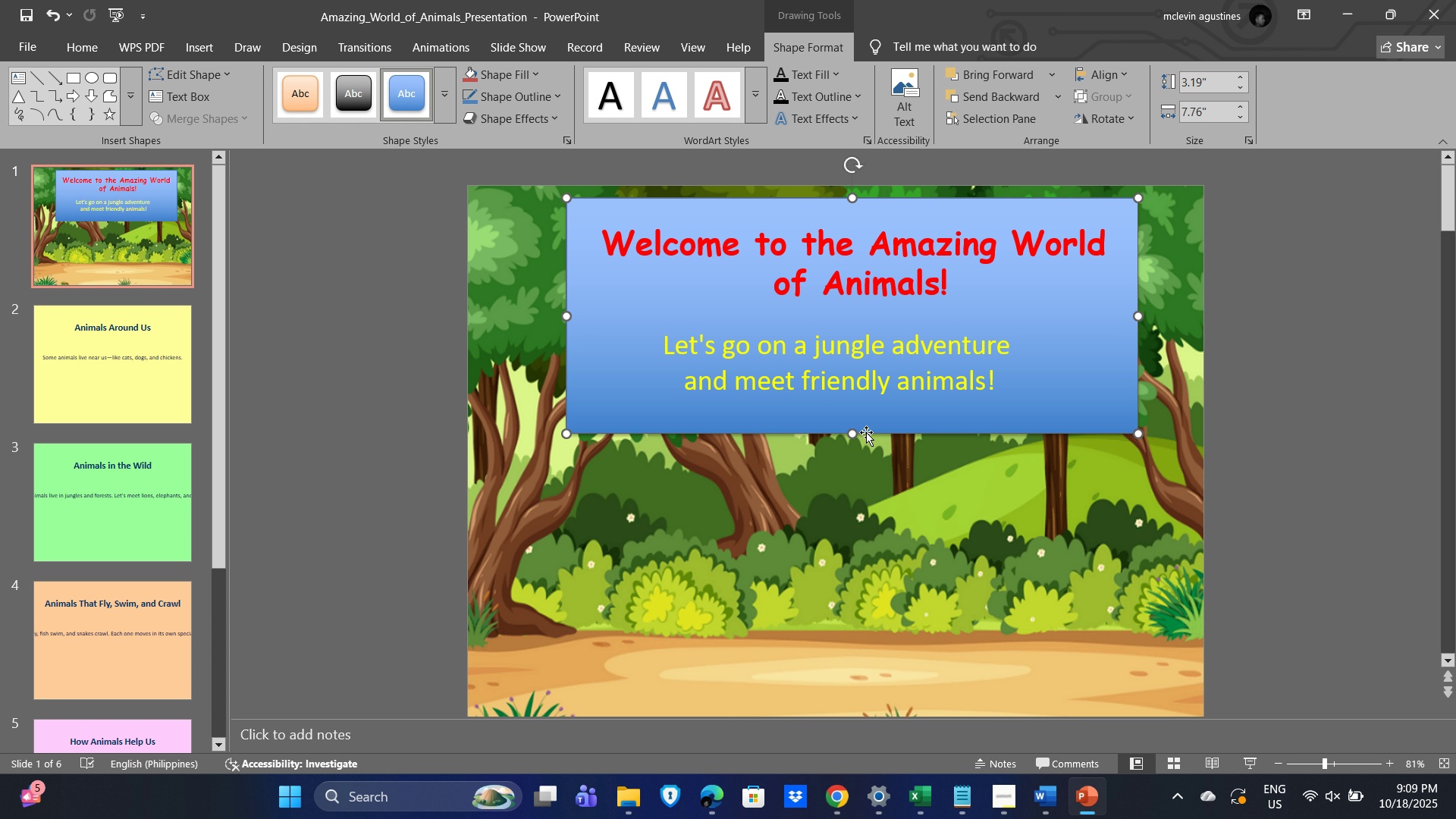 
left_click([858, 392])
 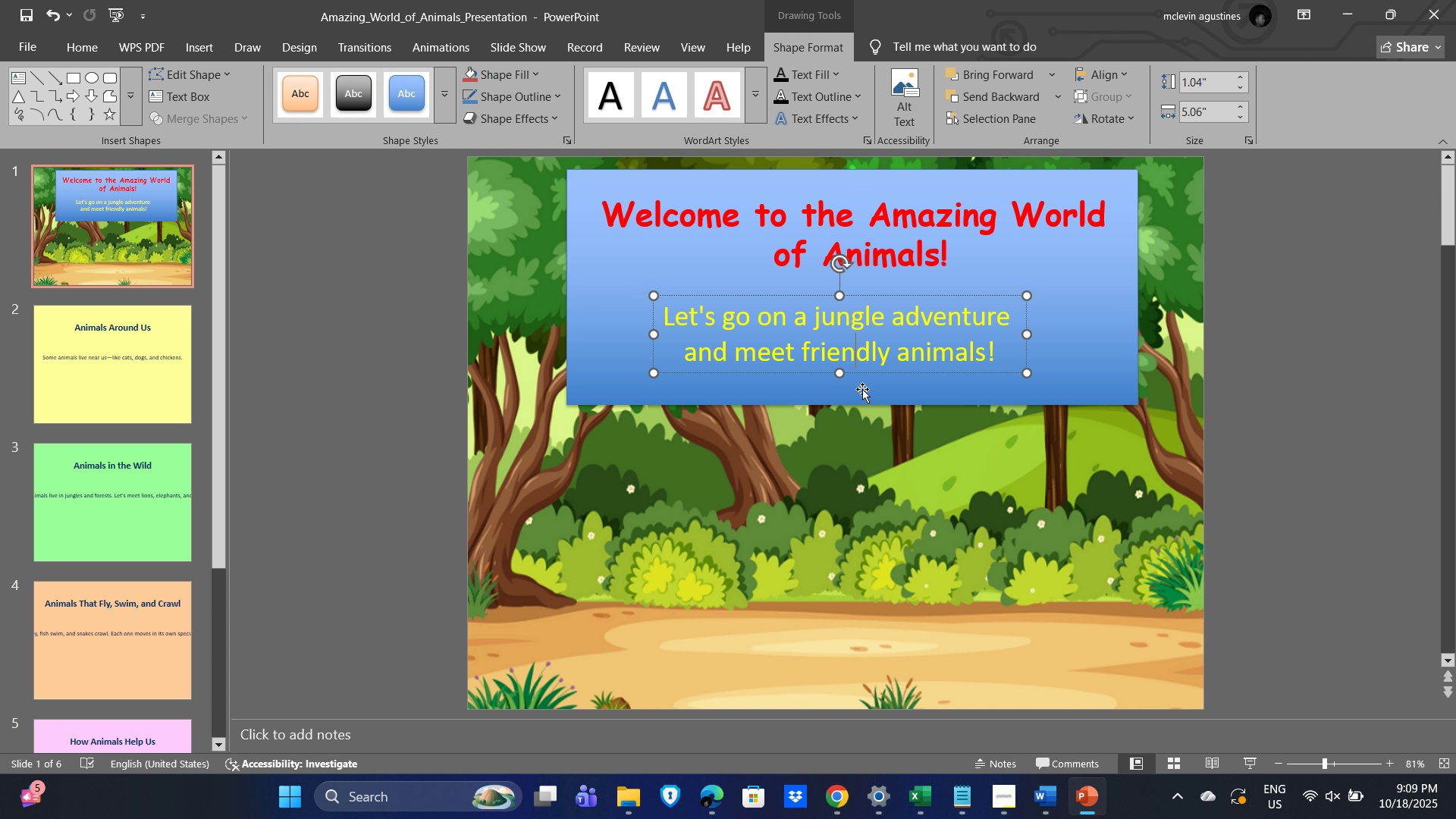 
left_click([863, 389])
 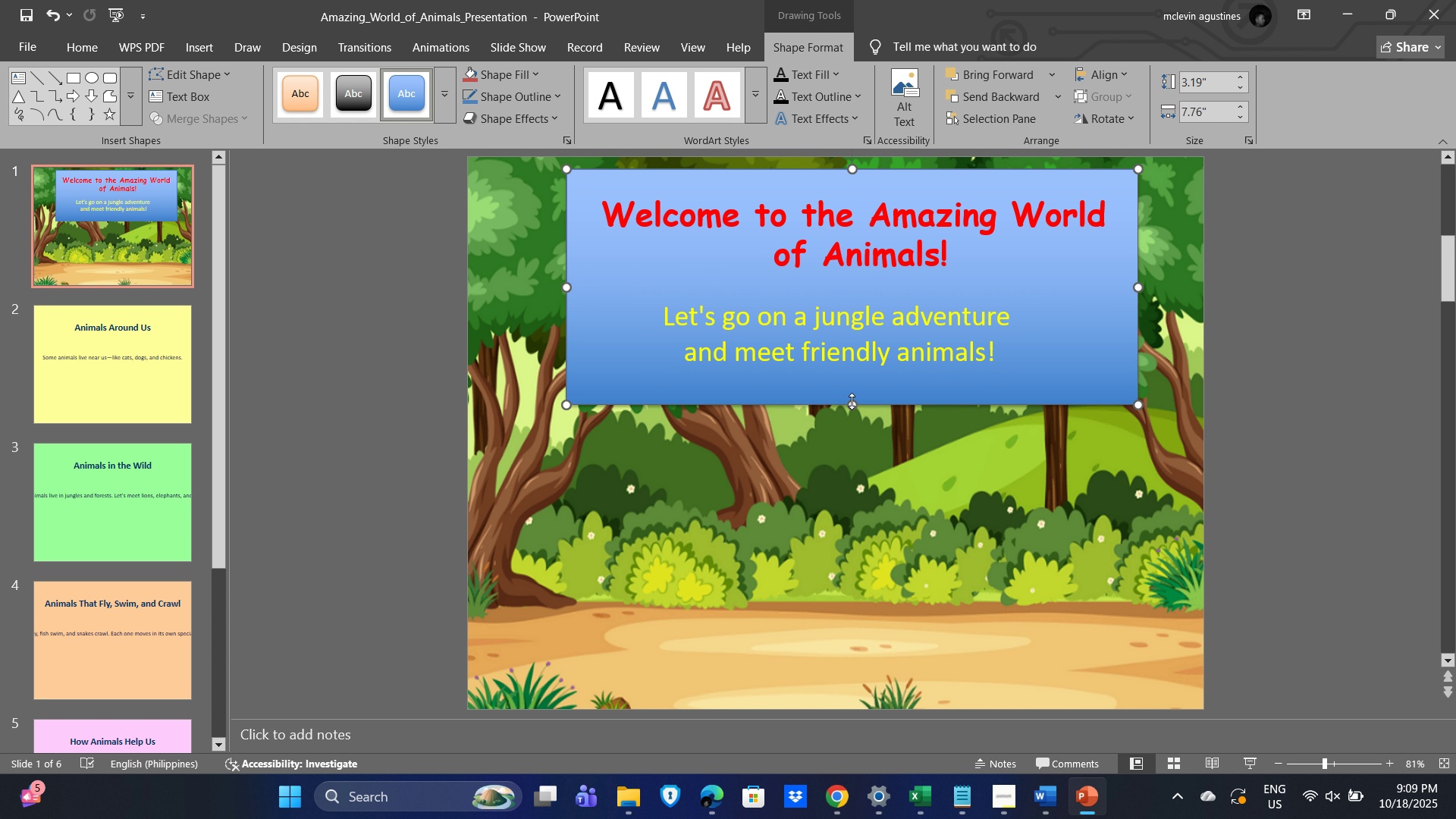 
left_click_drag(start_coordinate=[852, 401], to_coordinate=[857, 377])
 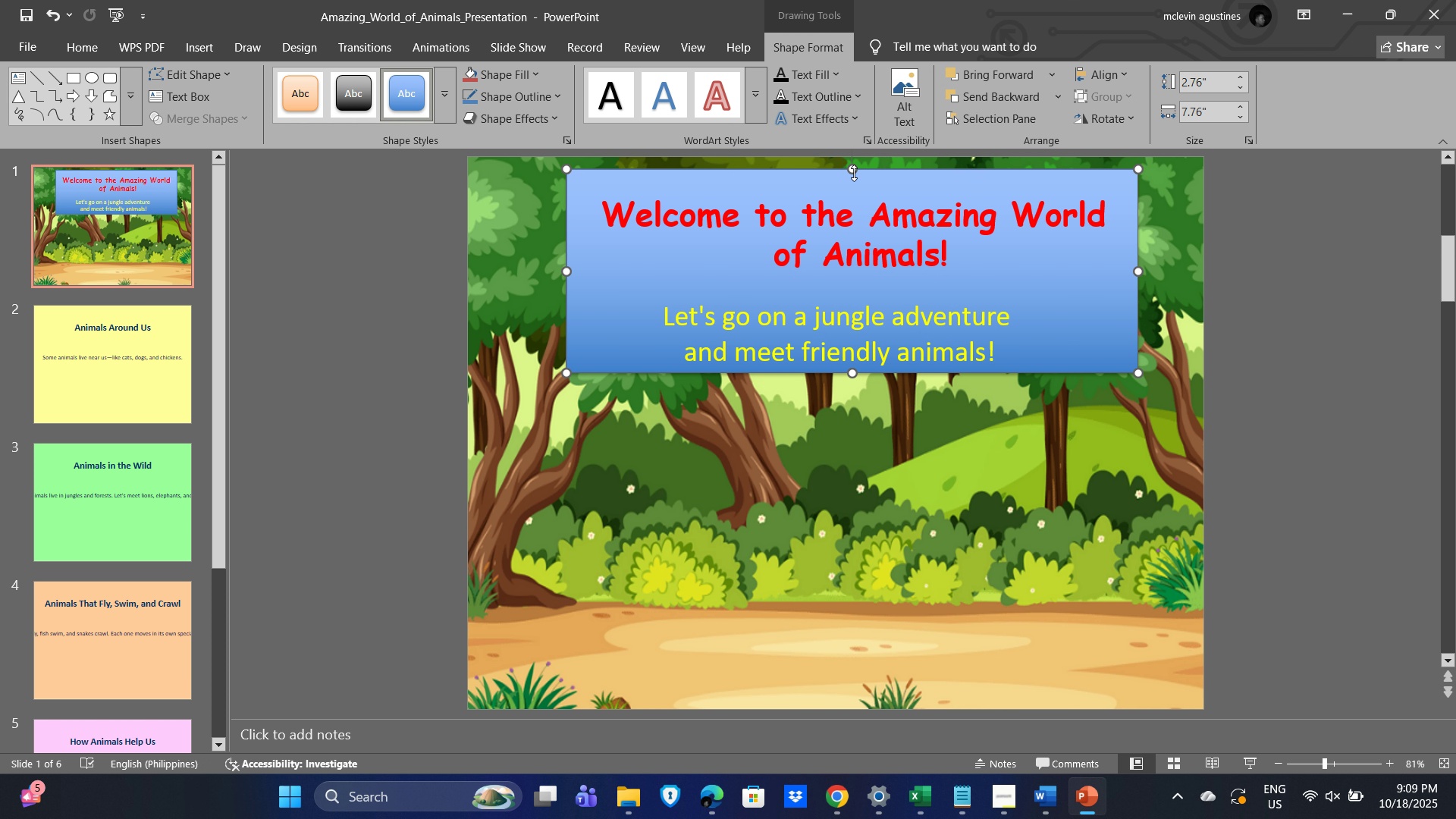 
left_click_drag(start_coordinate=[854, 170], to_coordinate=[857, 188])
 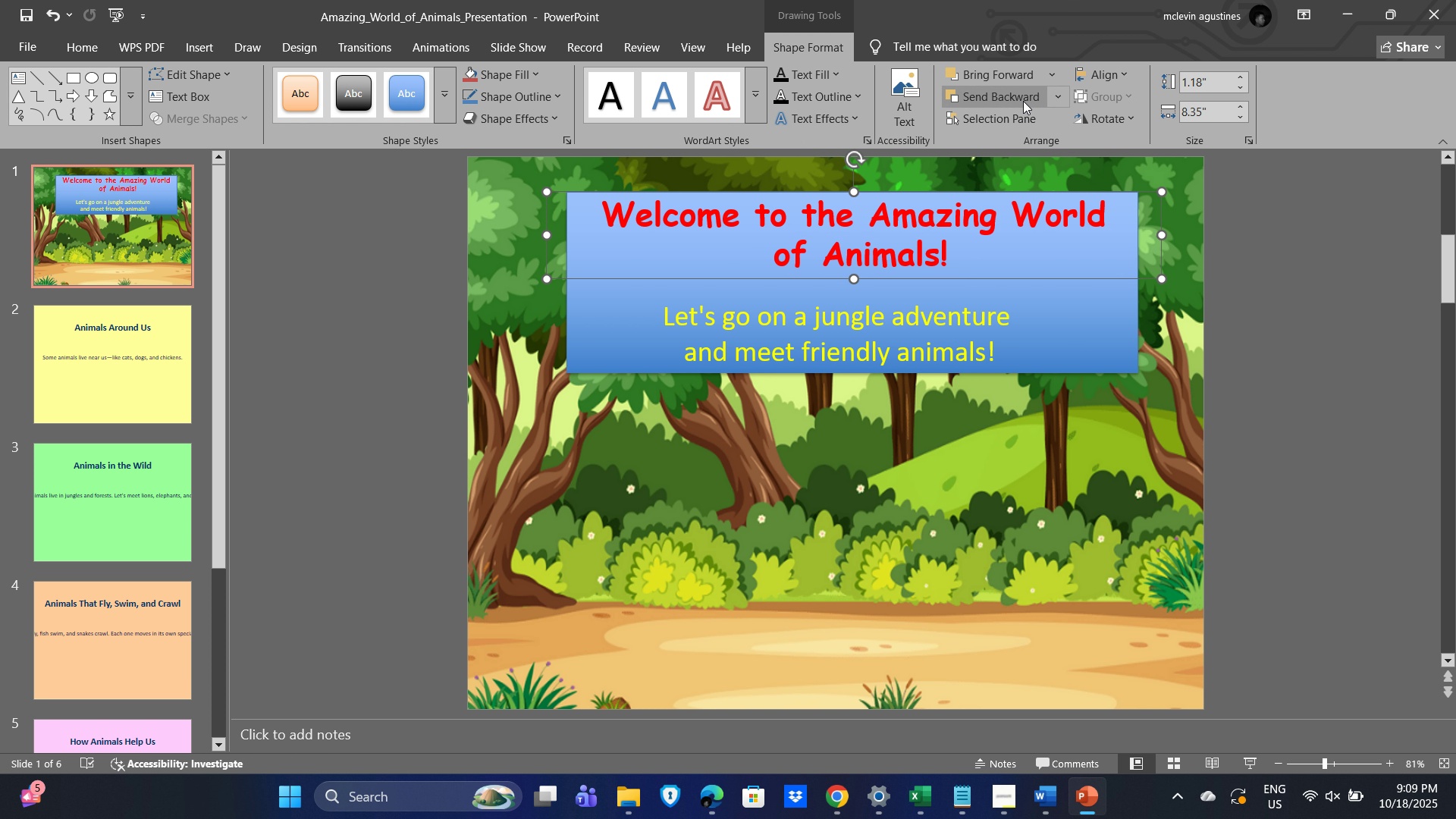 
left_click([891, 317])
 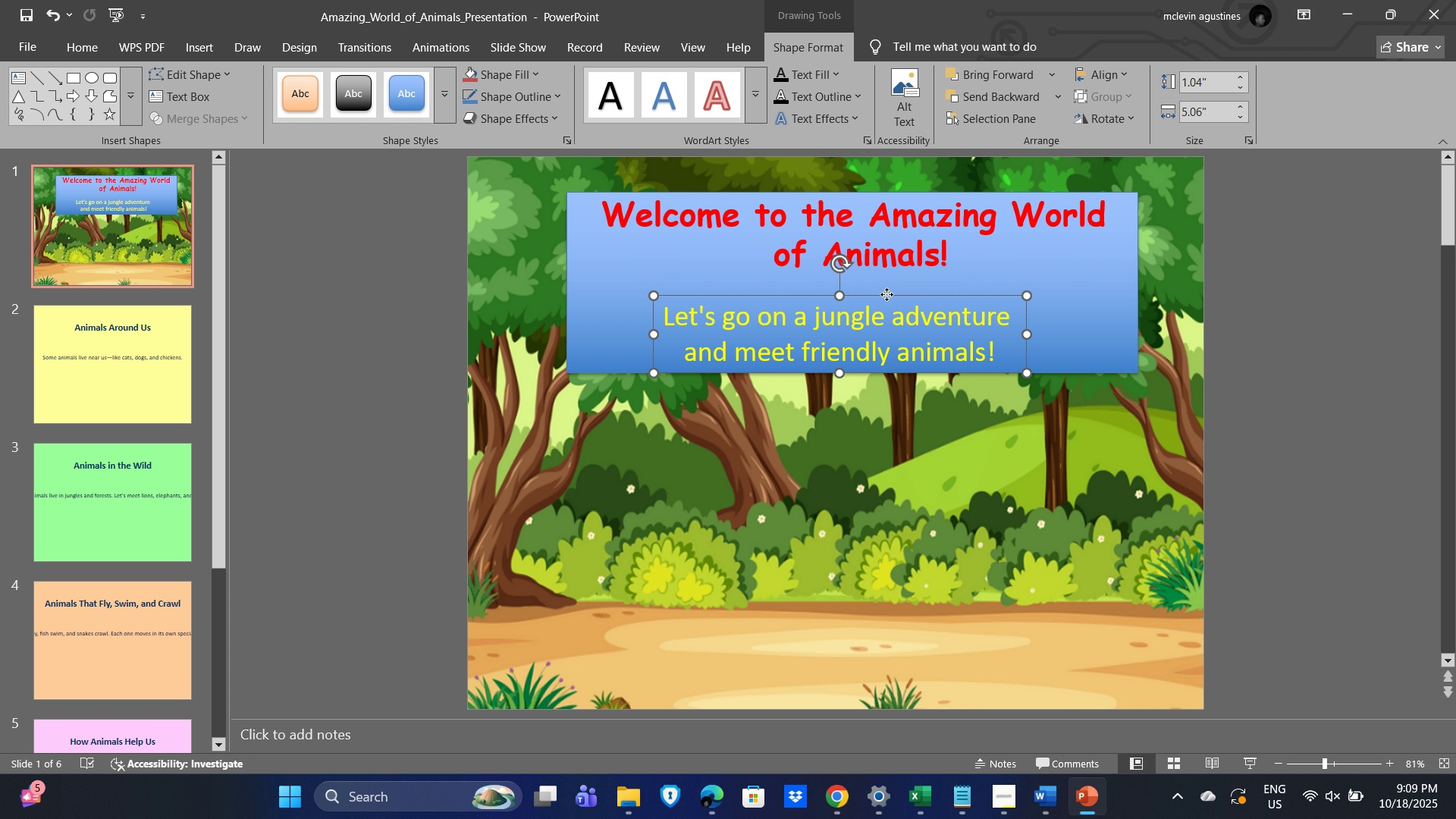 
left_click([886, 294])
 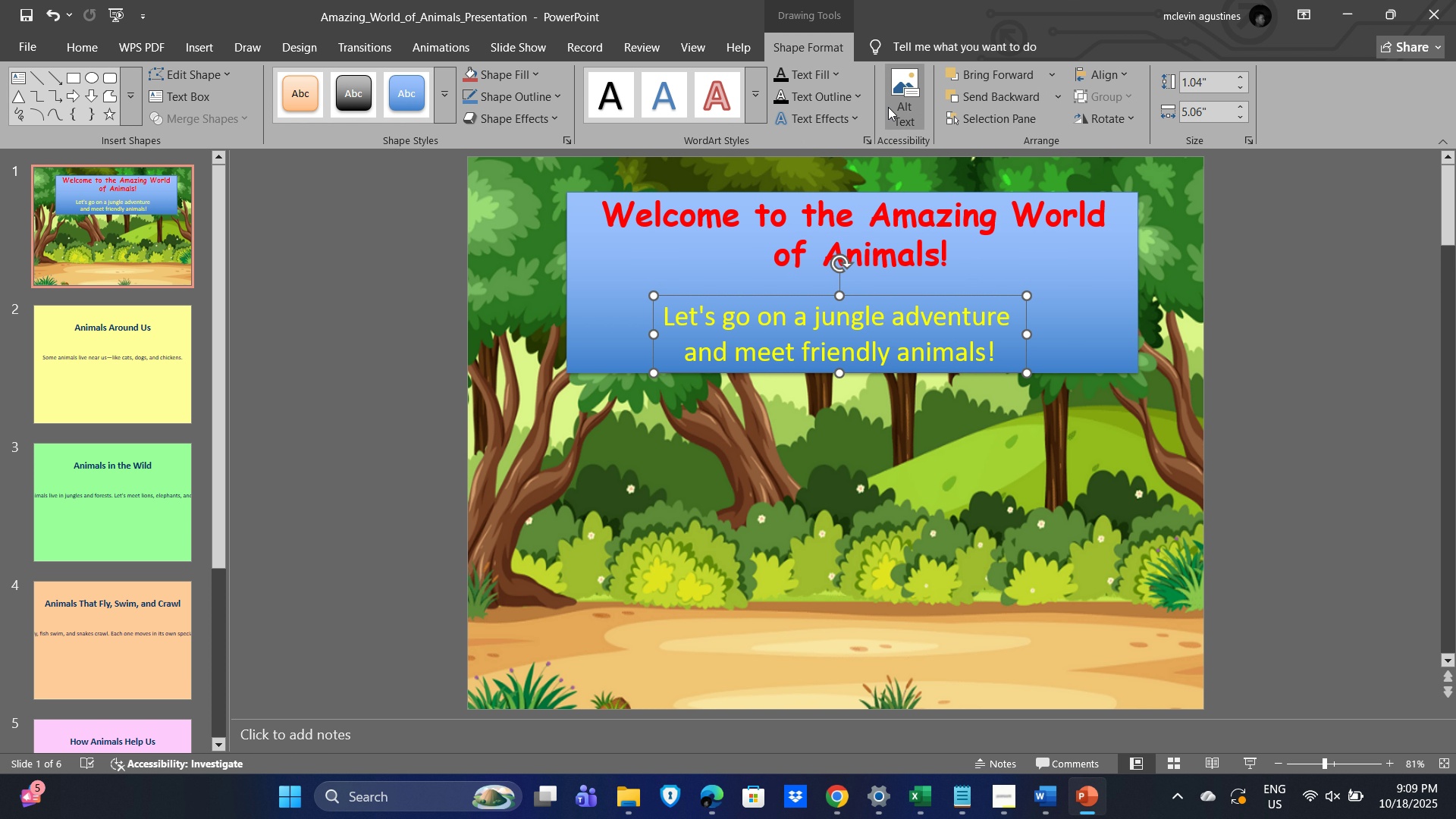 
mouse_move([814, 111])
 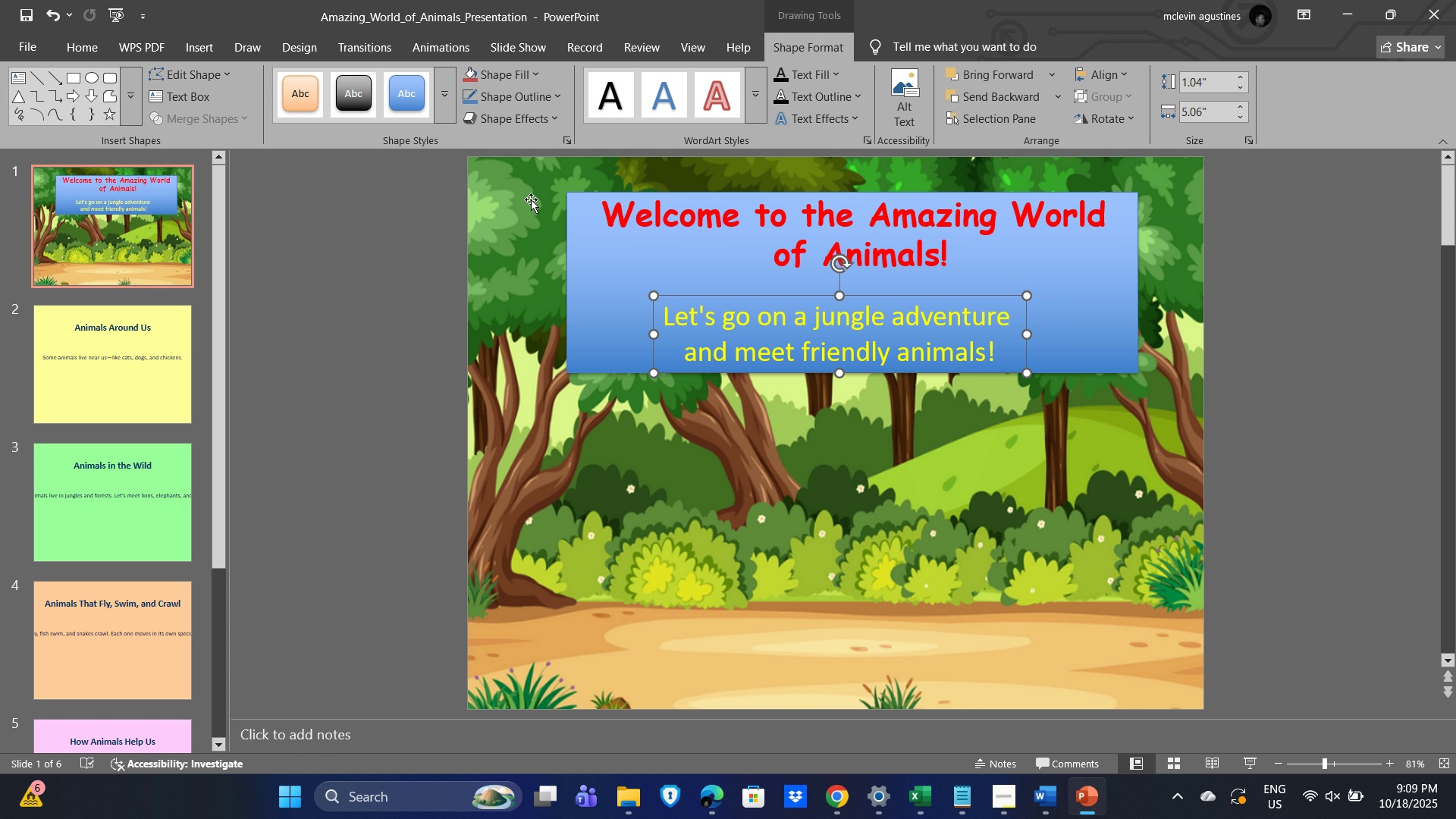 
wait(8.8)
 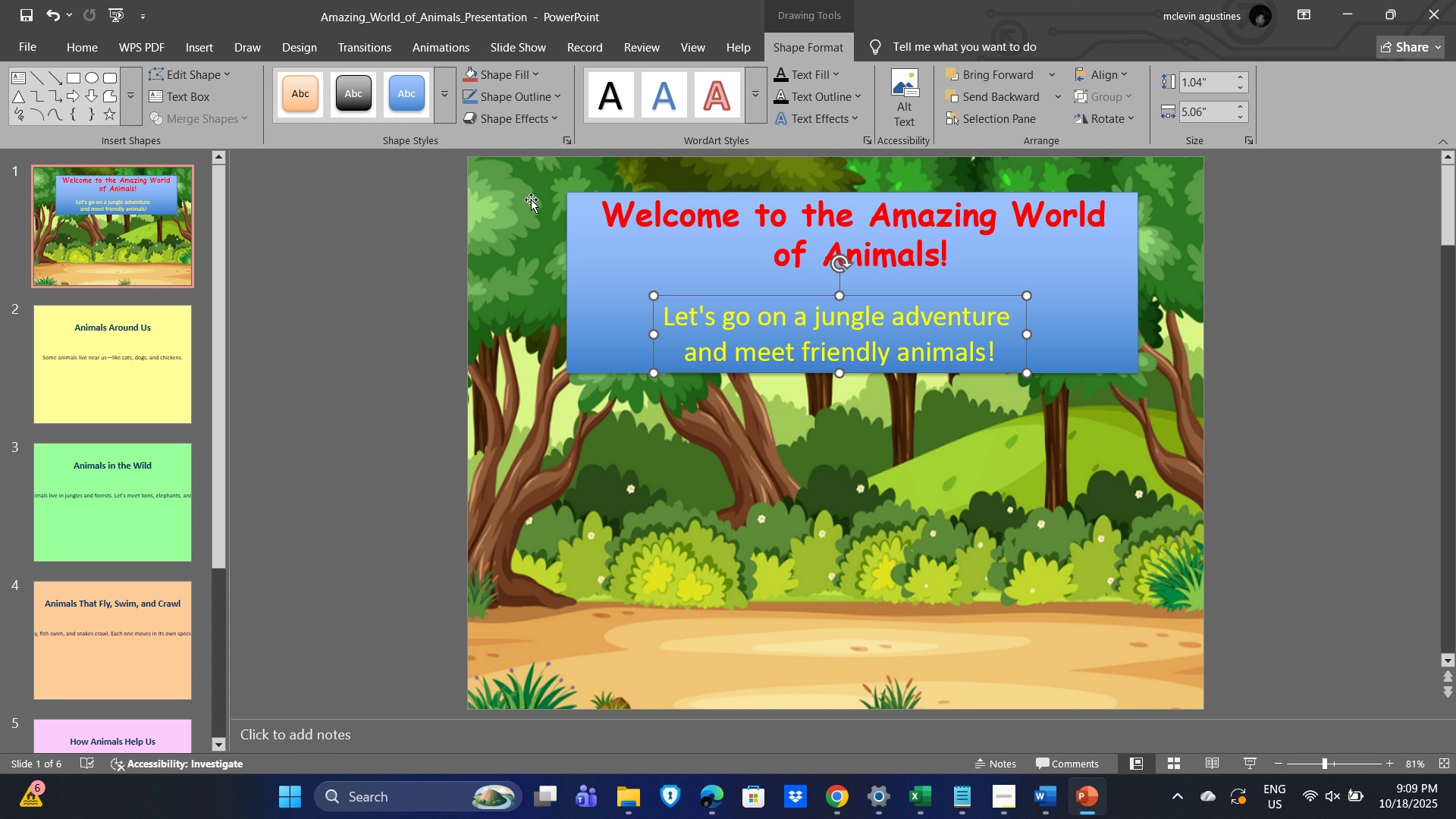 
left_click([848, 119])
 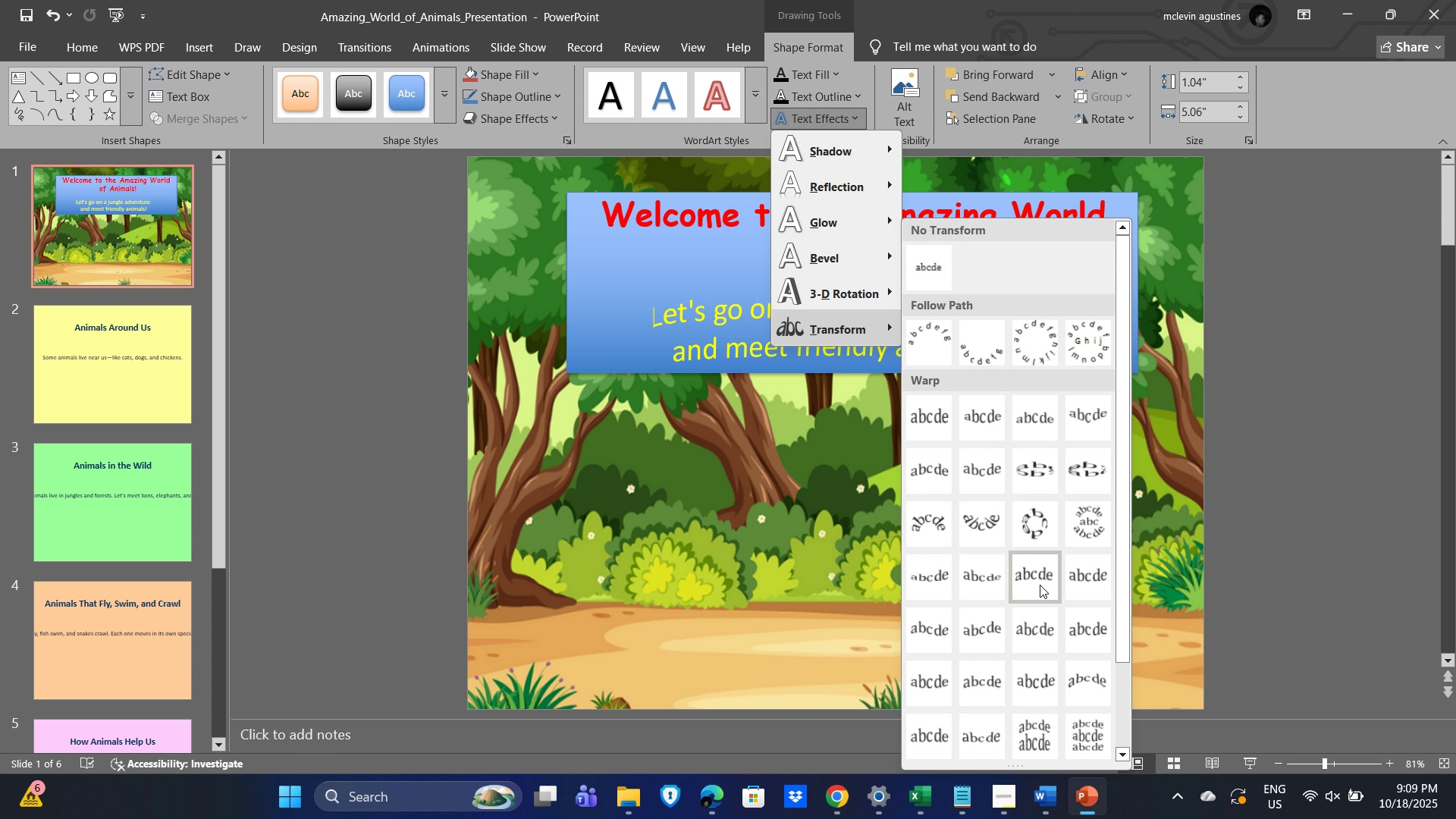 
wait(12.54)
 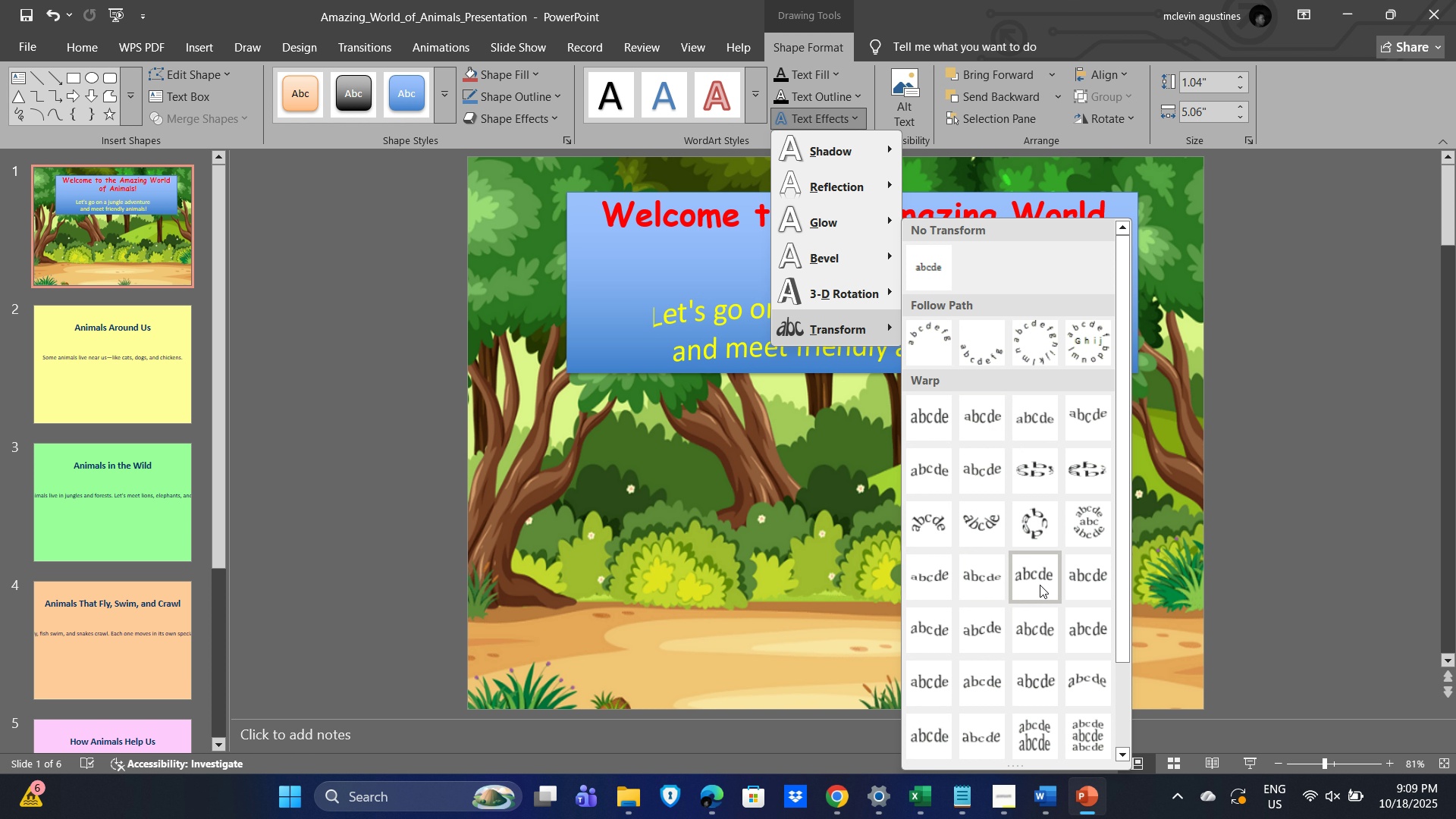 
left_click([1097, 249])
 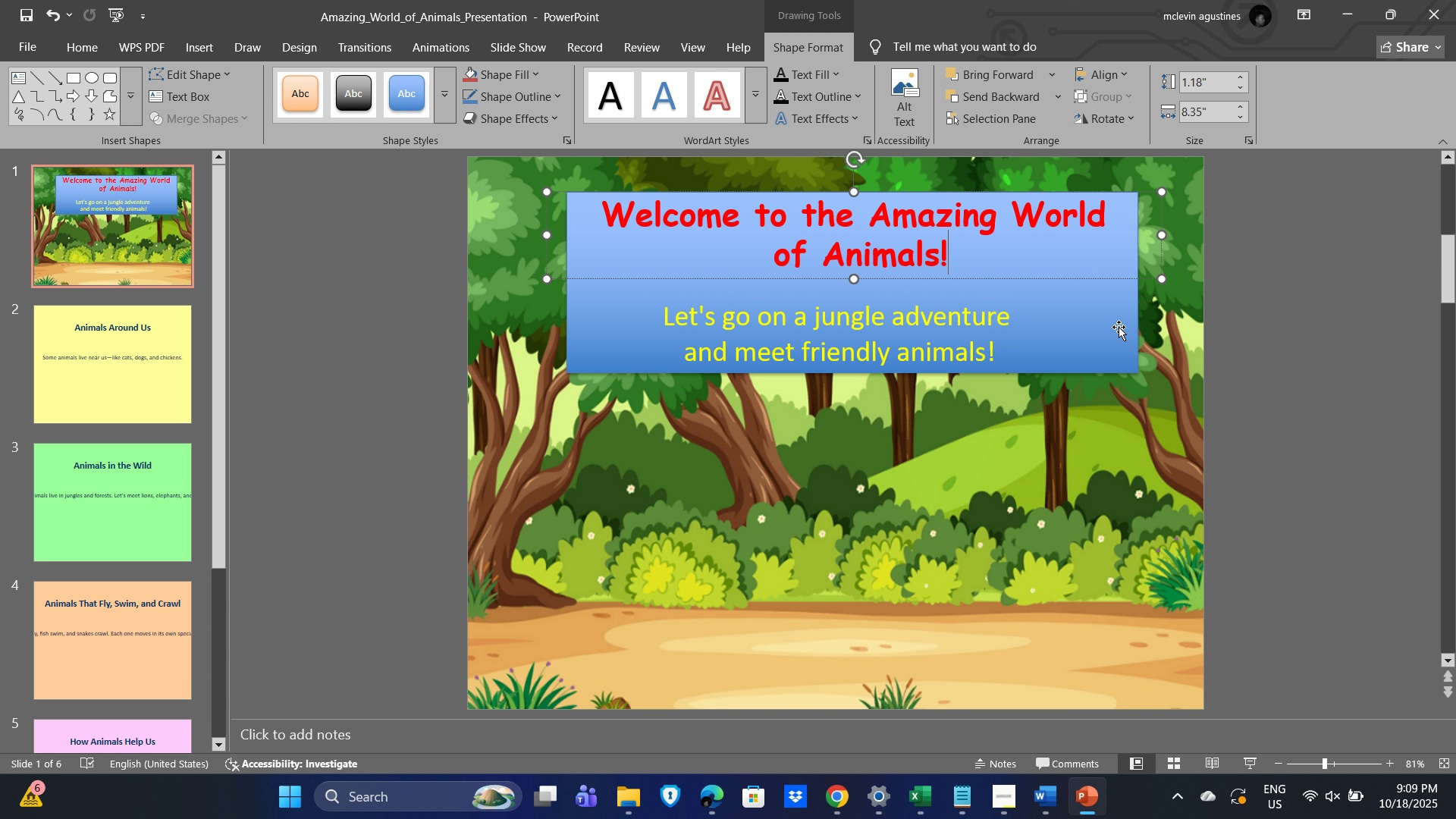 
left_click([1119, 327])
 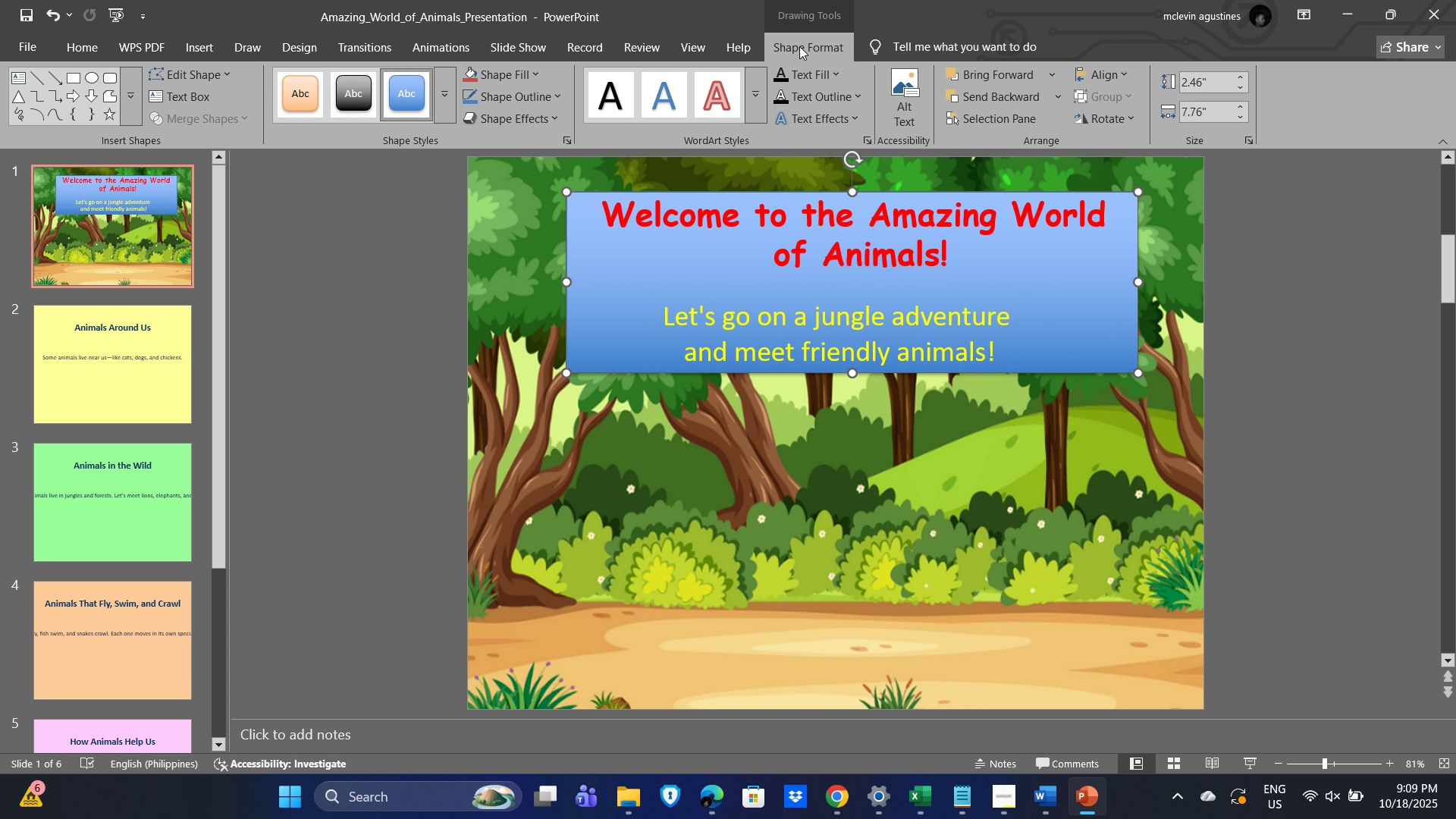 
left_click([784, 44])
 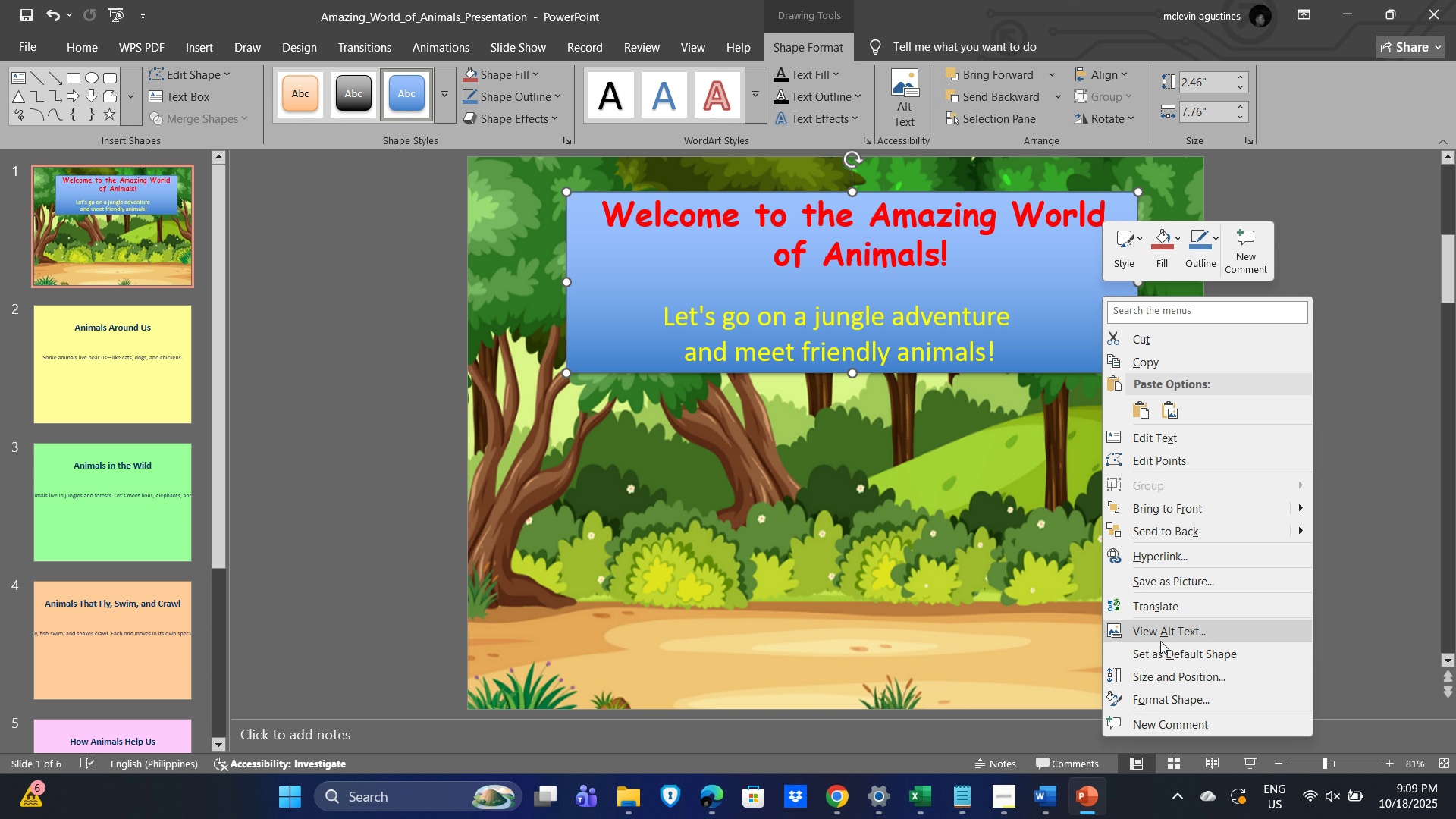 
wait(6.81)
 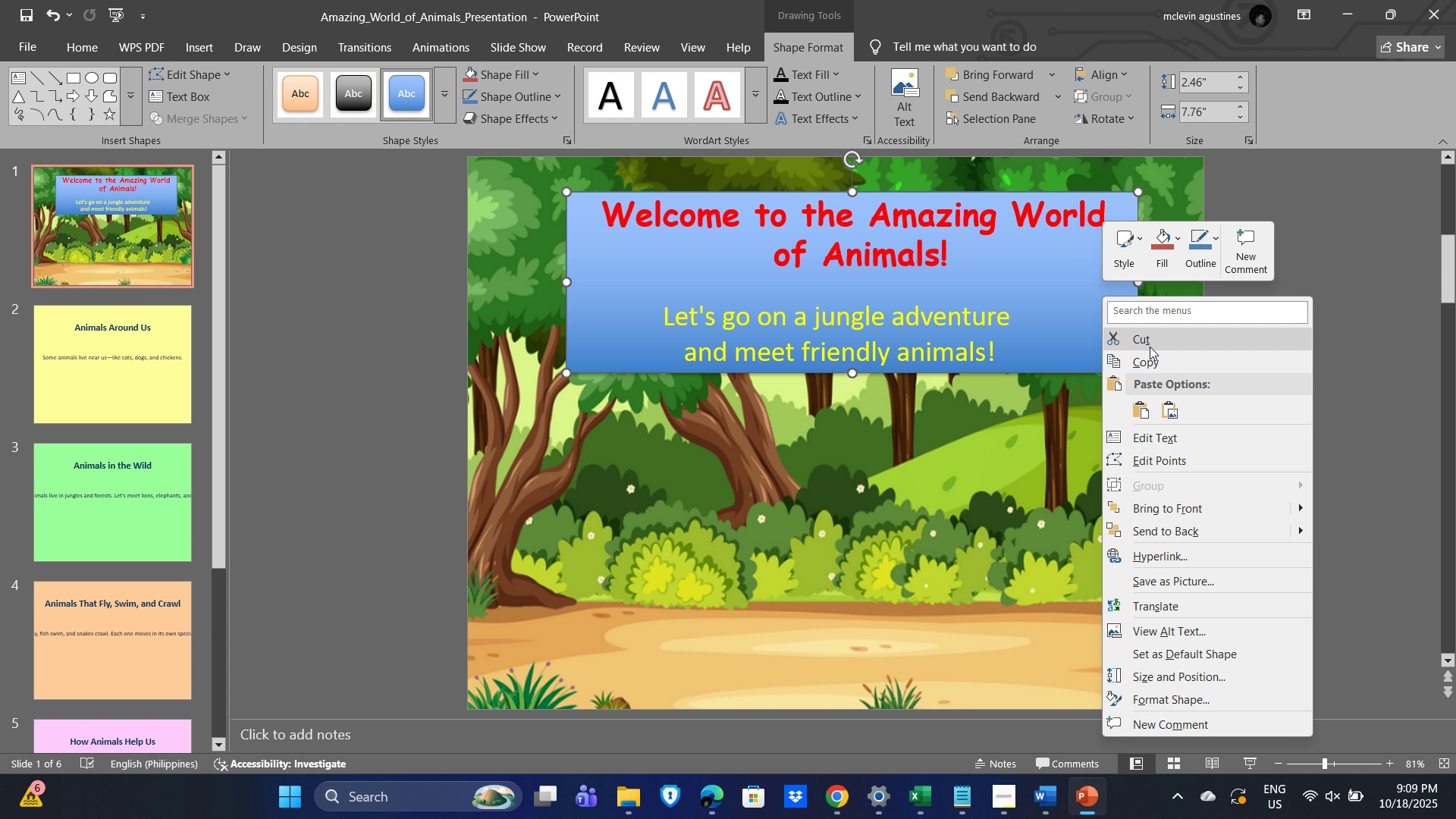 
left_click([1160, 701])
 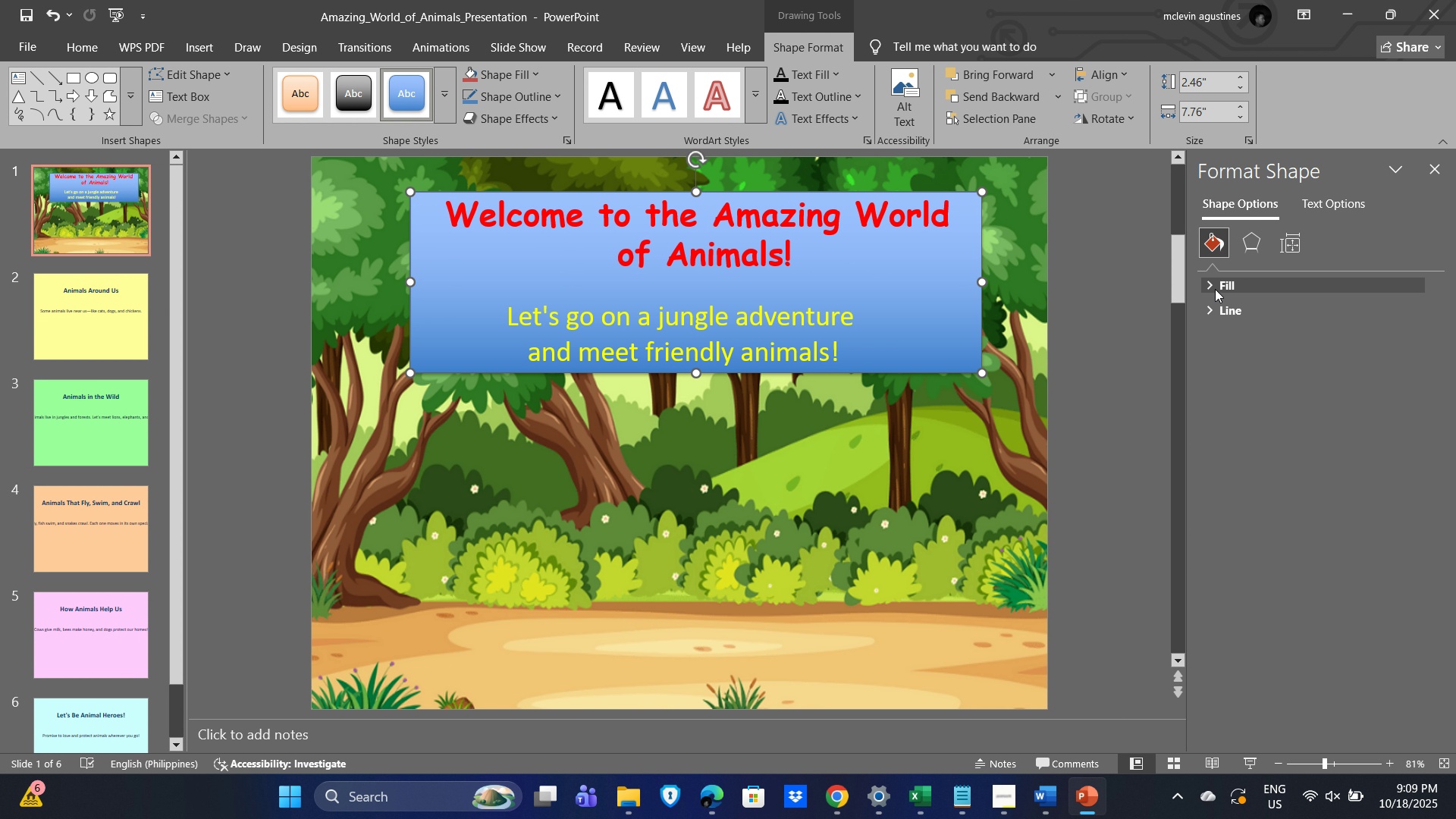 
left_click([1210, 289])
 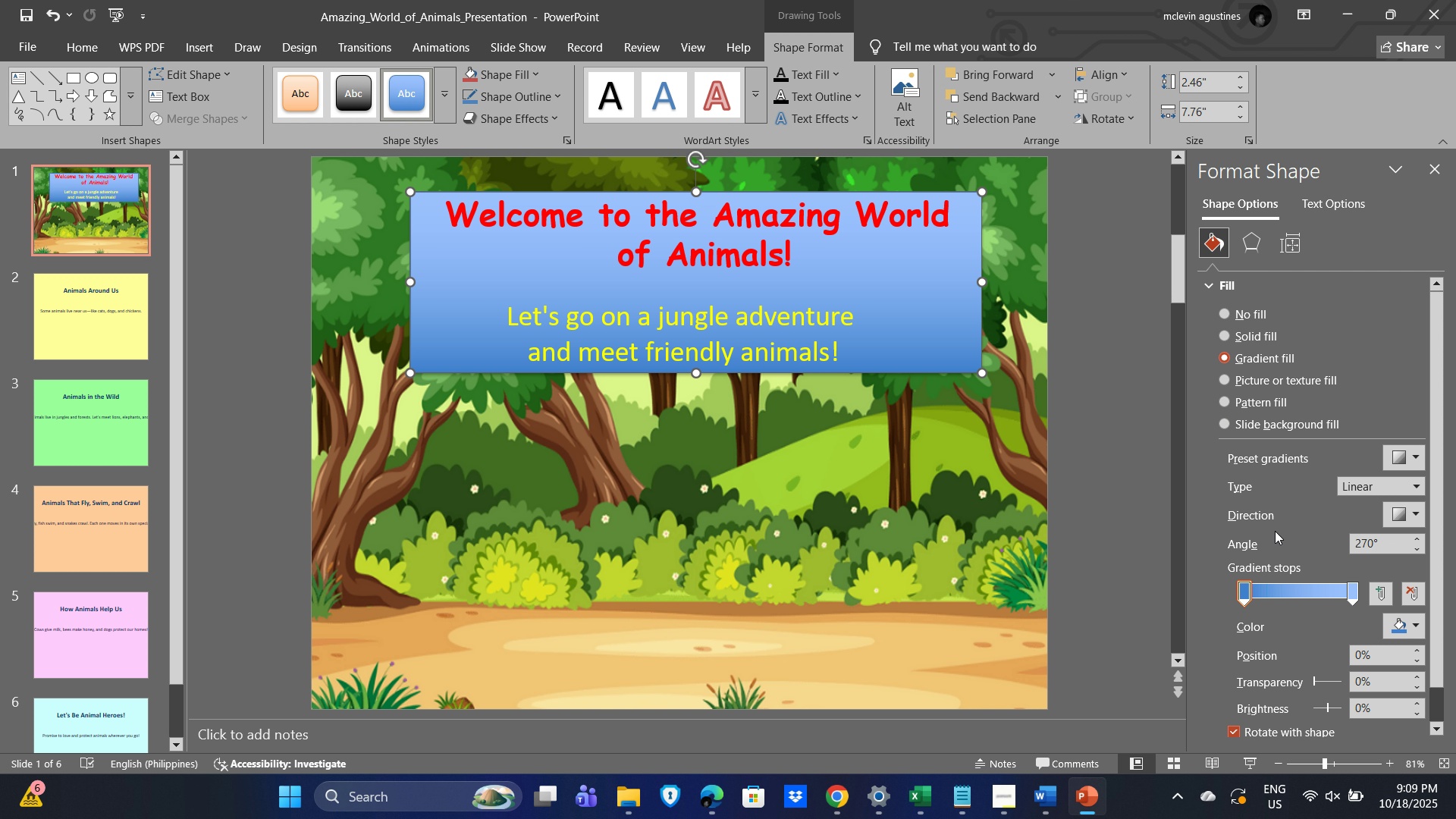 
scroll: coordinate [1268, 507], scroll_direction: down, amount: 2.0
 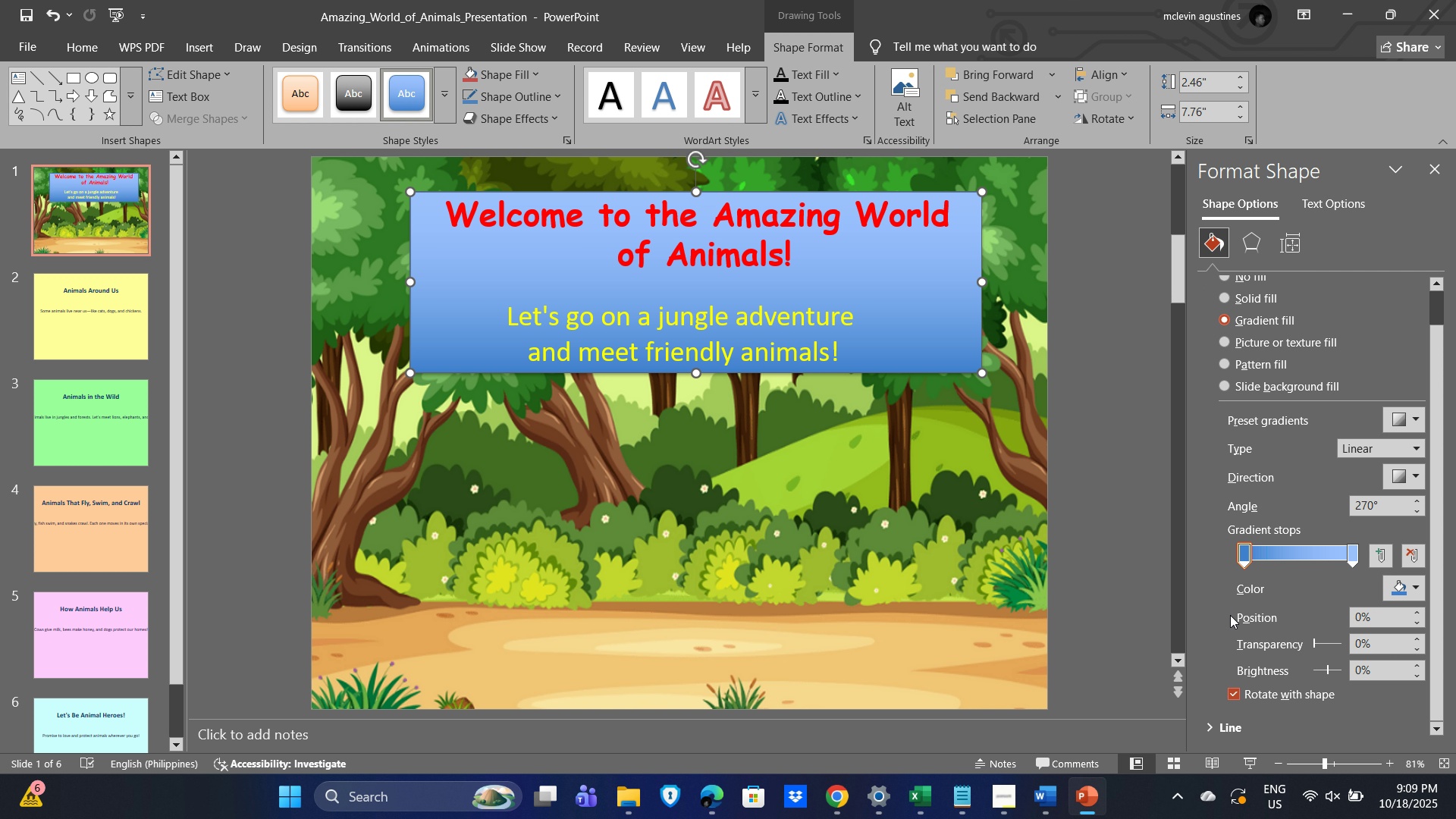 
scroll: coordinate [1237, 582], scroll_direction: up, amount: 1.0
 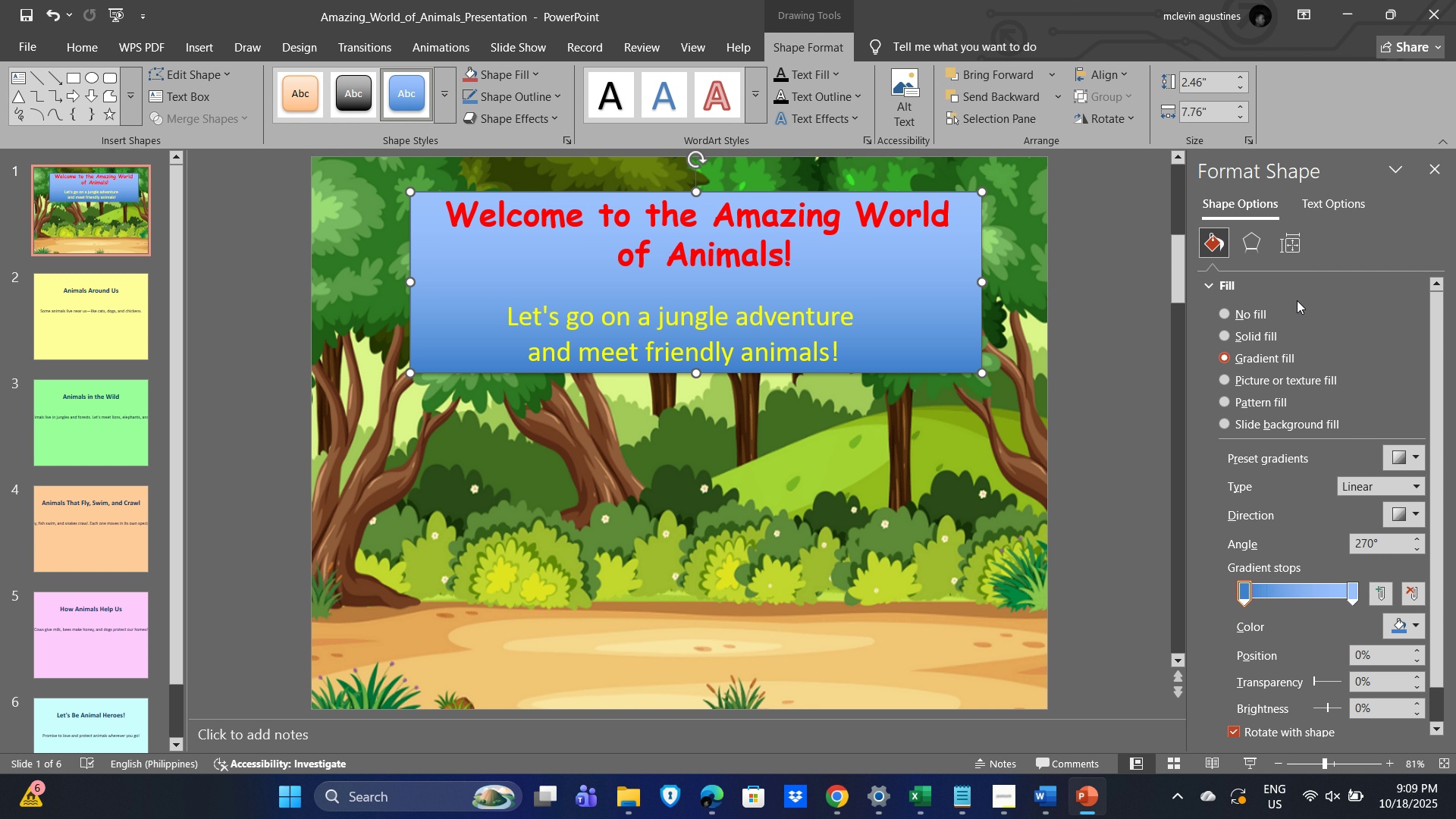 
left_click([1248, 237])
 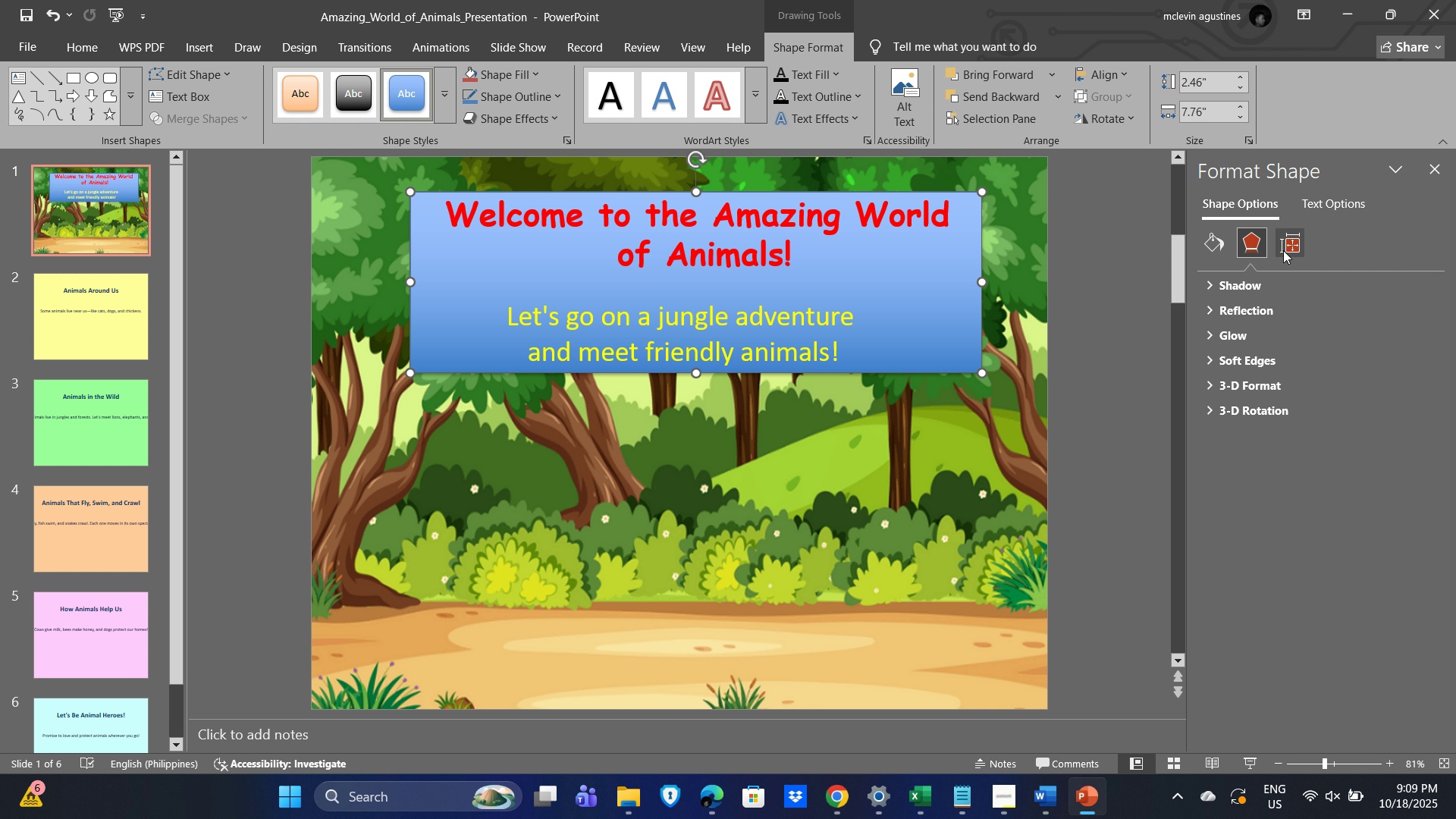 
left_click([1288, 240])
 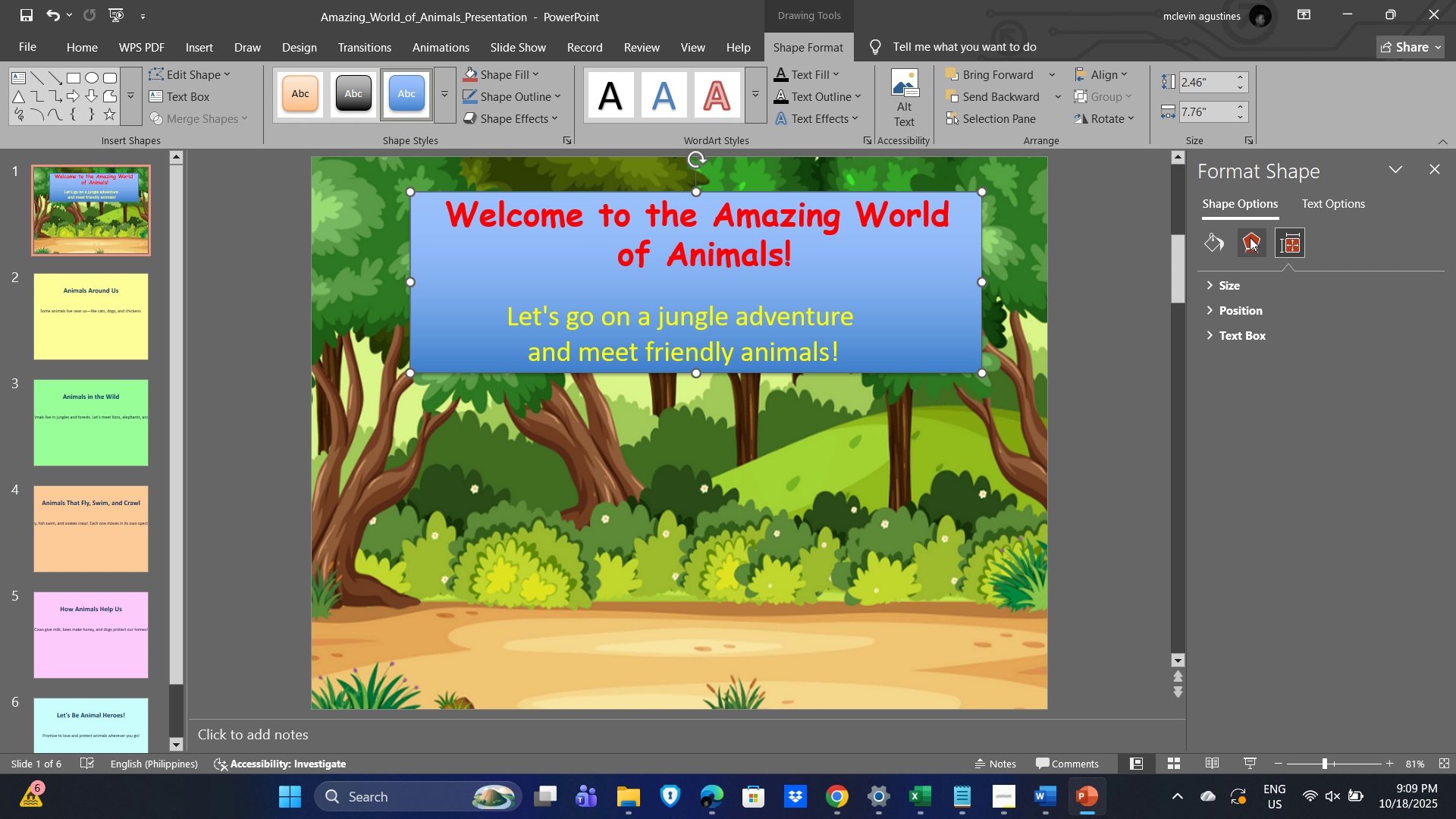 
left_click([1250, 237])
 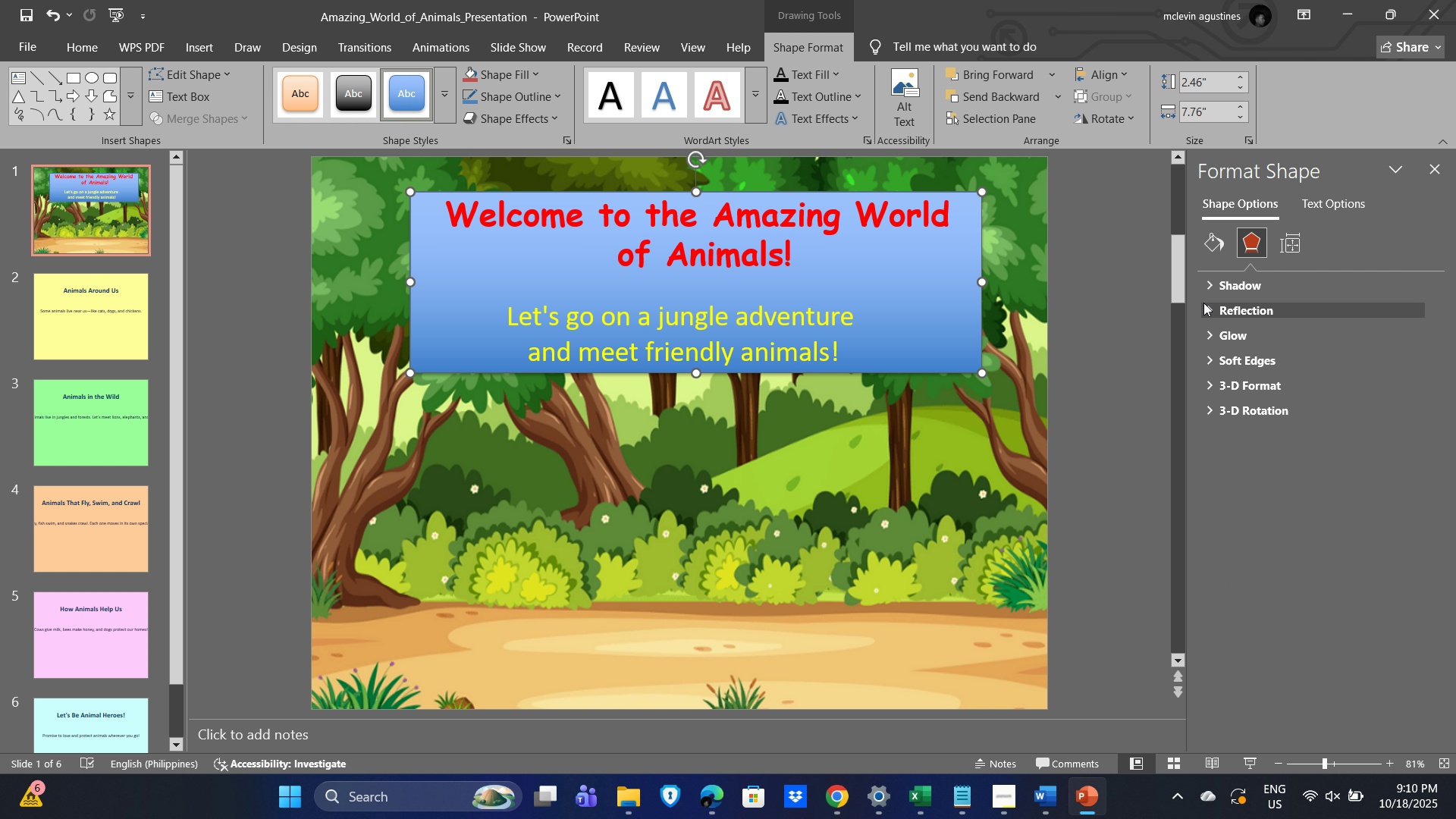 
mouse_move([1213, 302])
 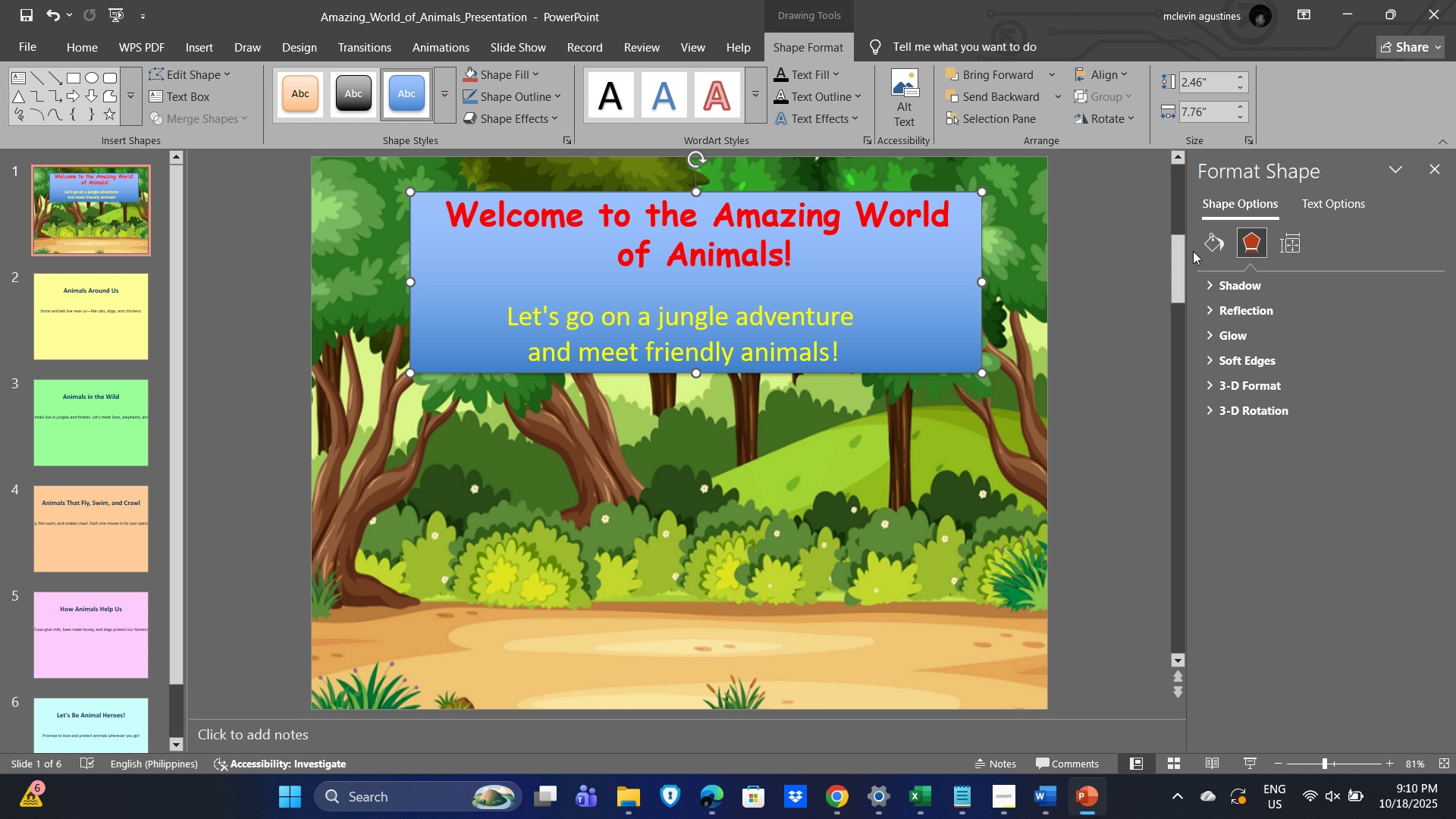 
left_click([1207, 234])
 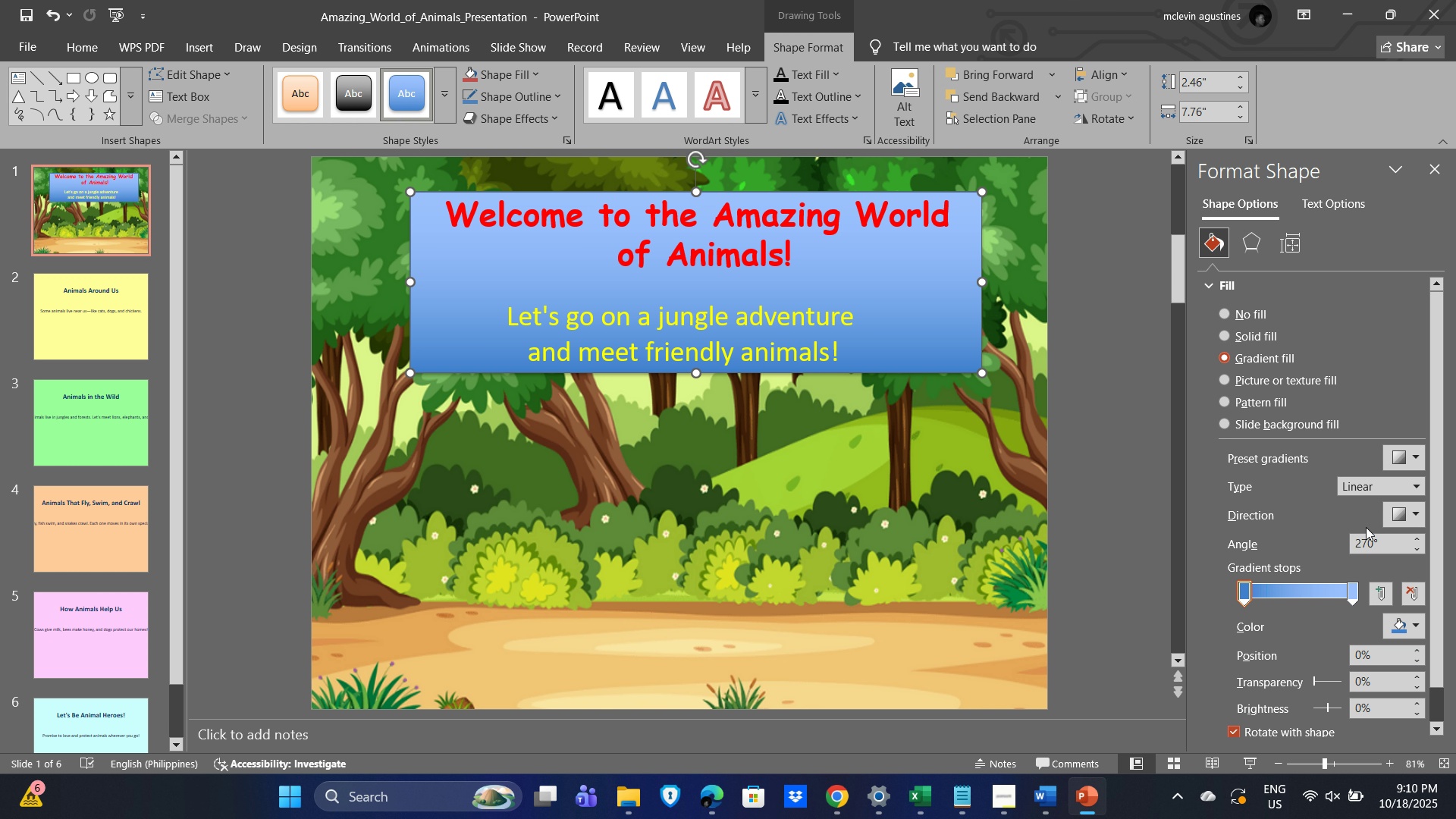 
scroll: coordinate [1373, 562], scroll_direction: down, amount: 4.0
 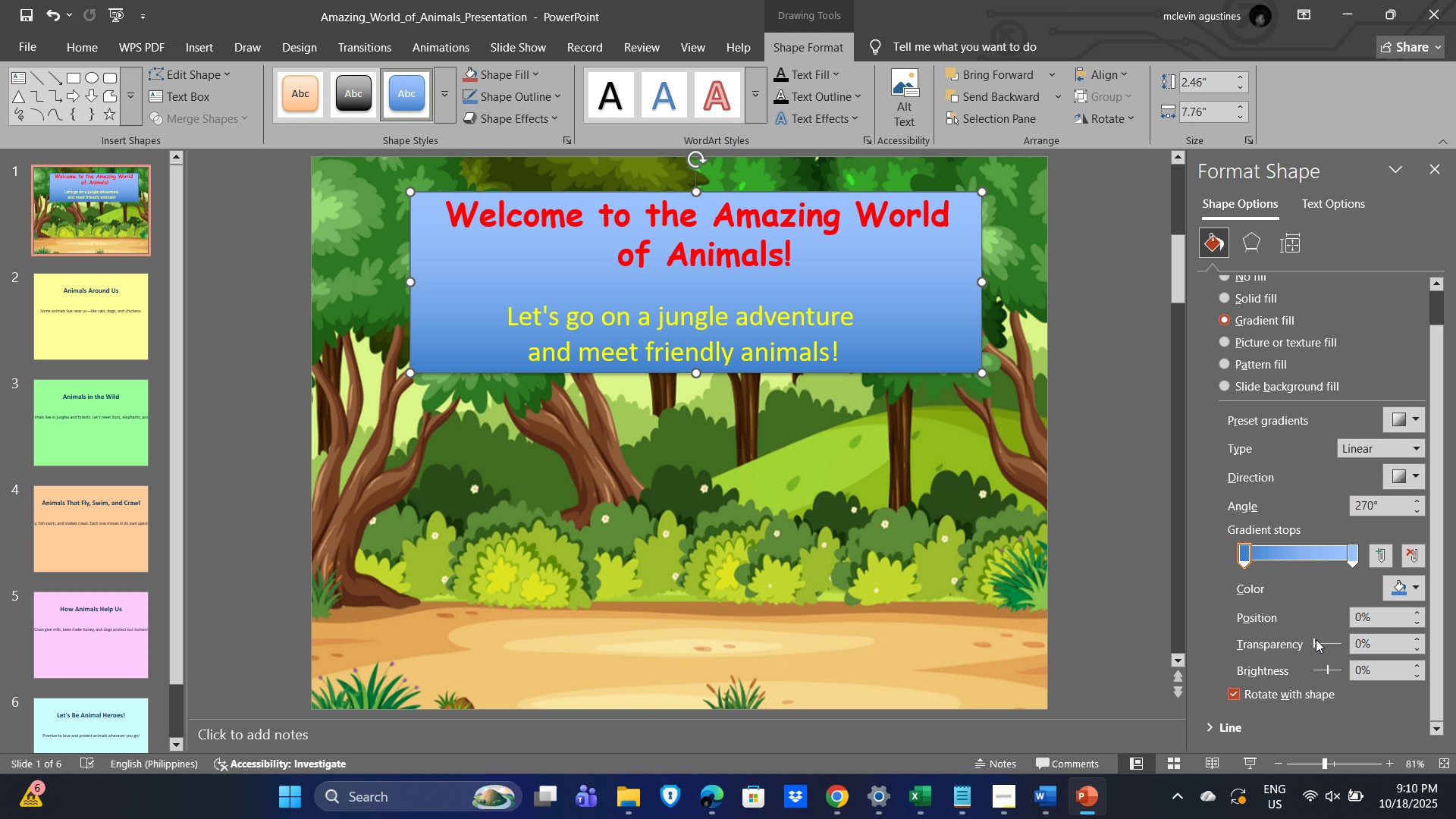 
left_click_drag(start_coordinate=[1316, 639], to_coordinate=[1338, 643])
 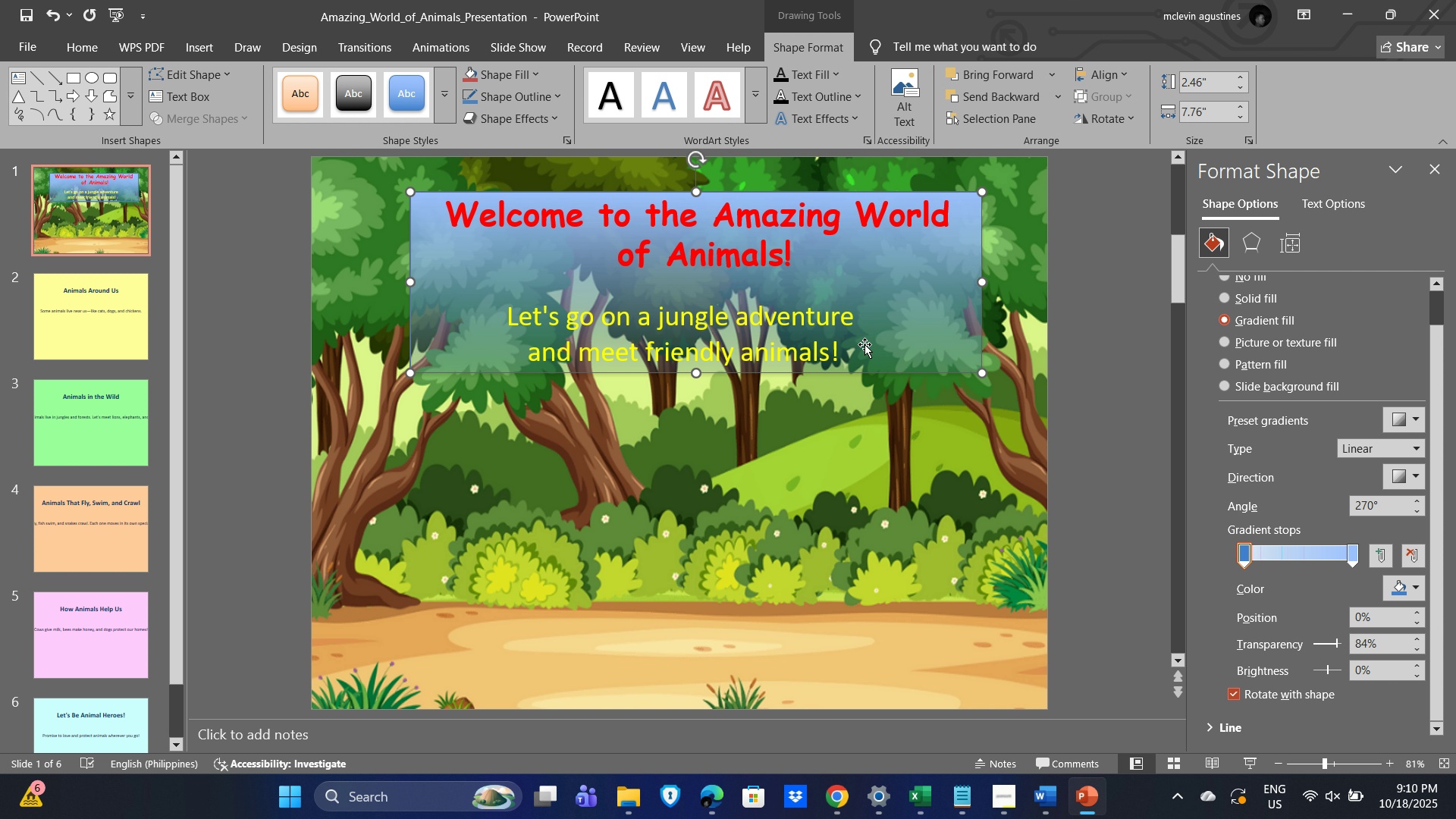 
left_click([874, 341])
 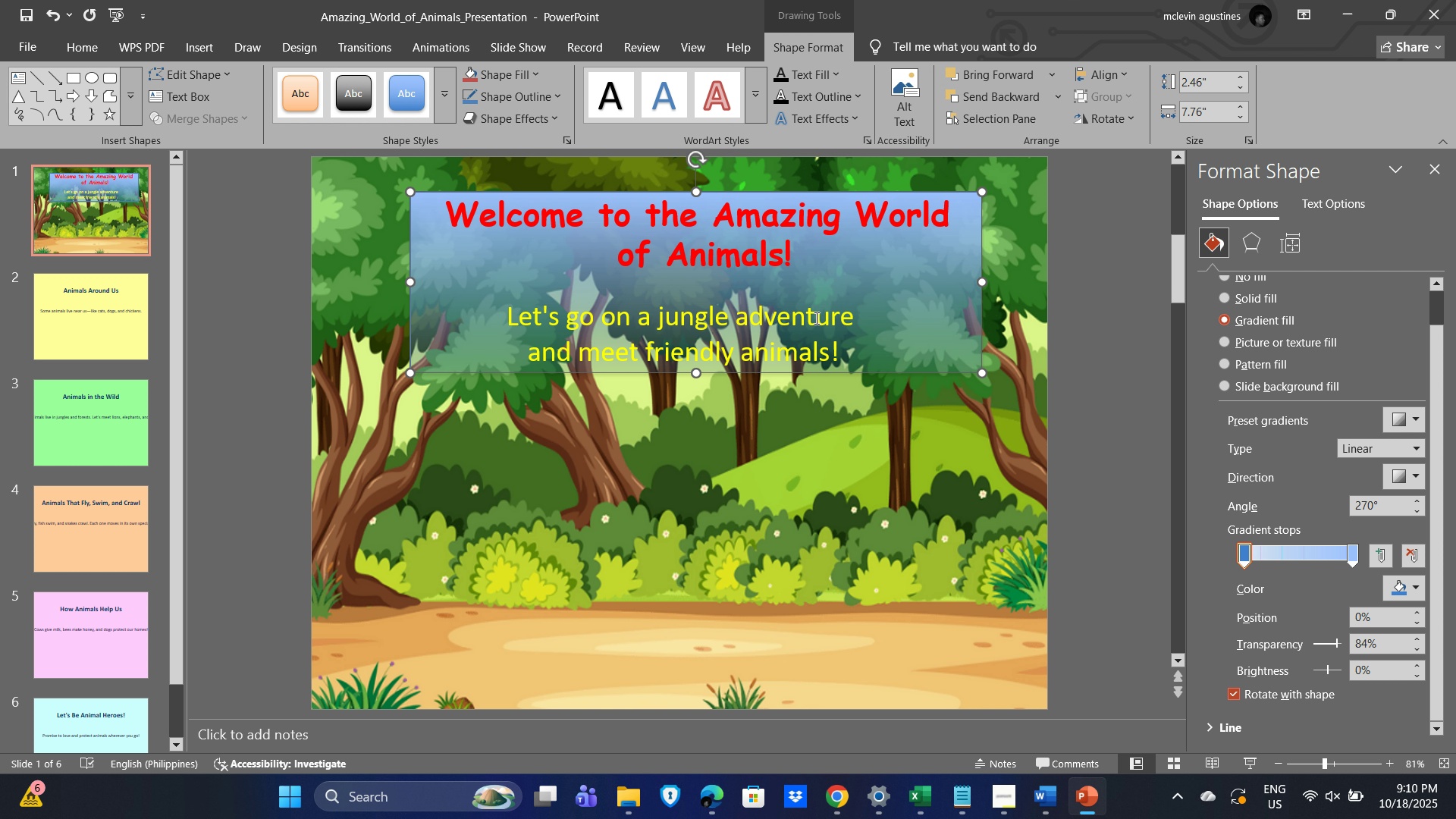 
left_click([815, 317])
 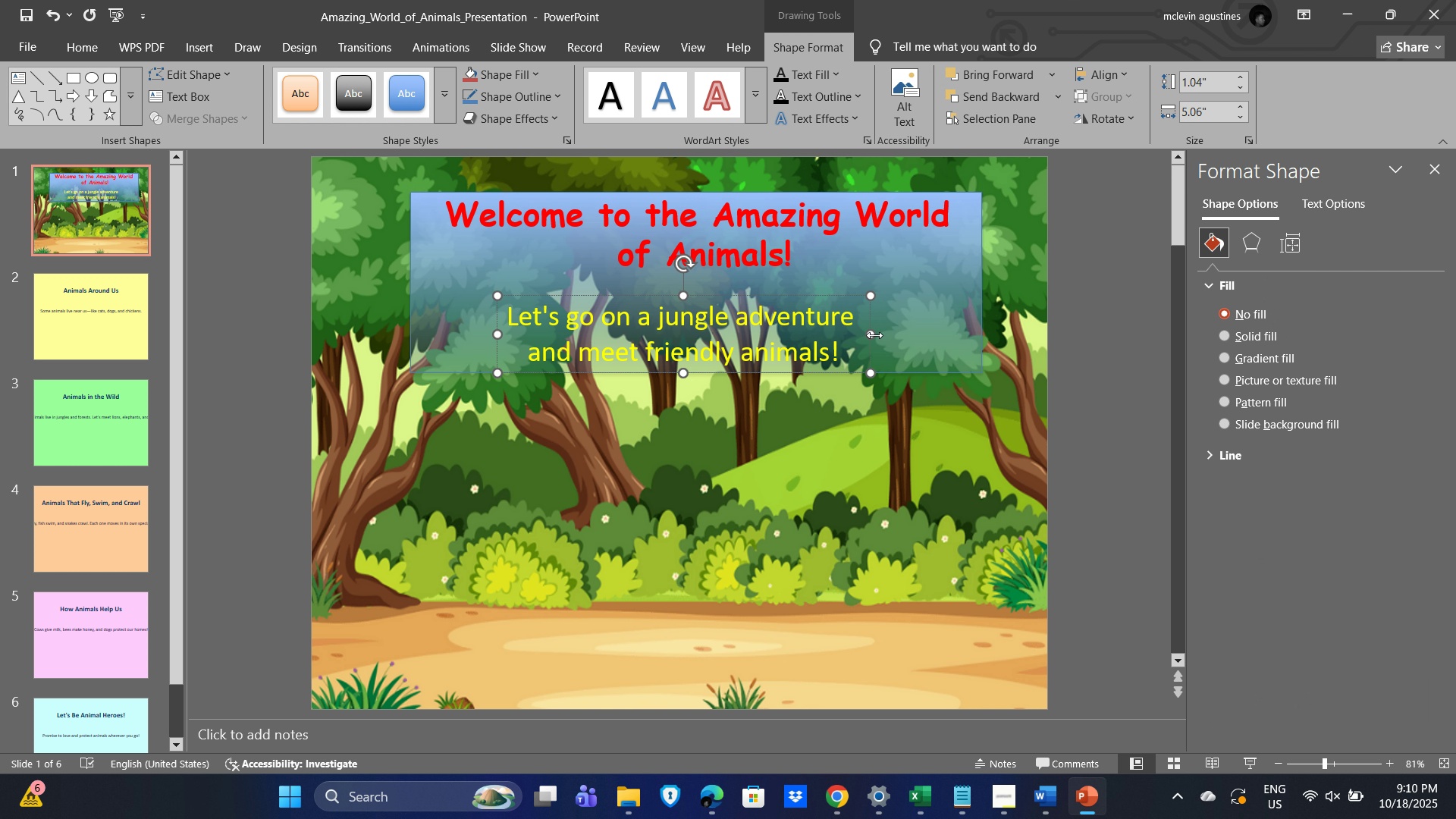 
left_click_drag(start_coordinate=[874, 335], to_coordinate=[922, 334])
 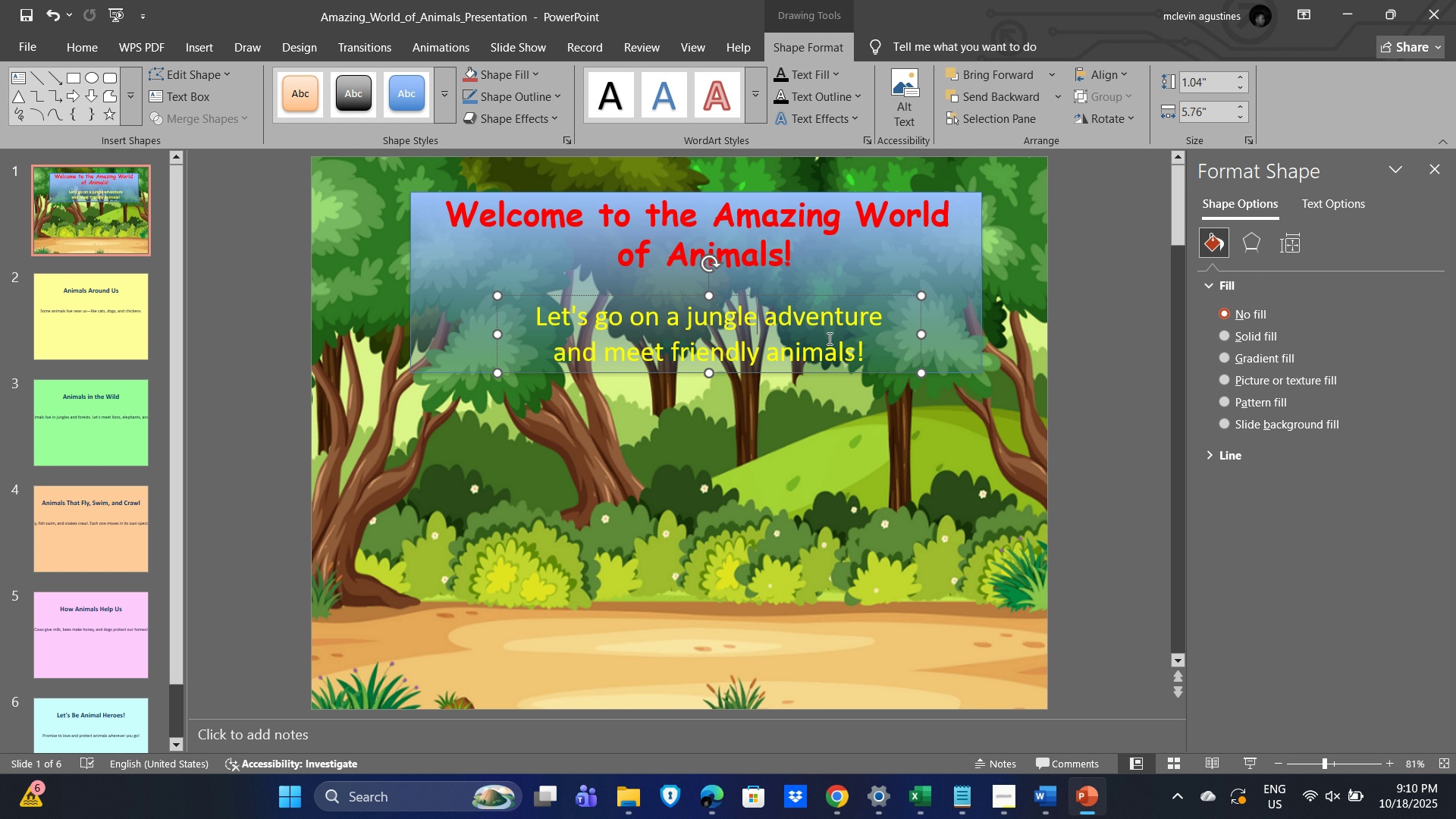 
key(Control+A)
 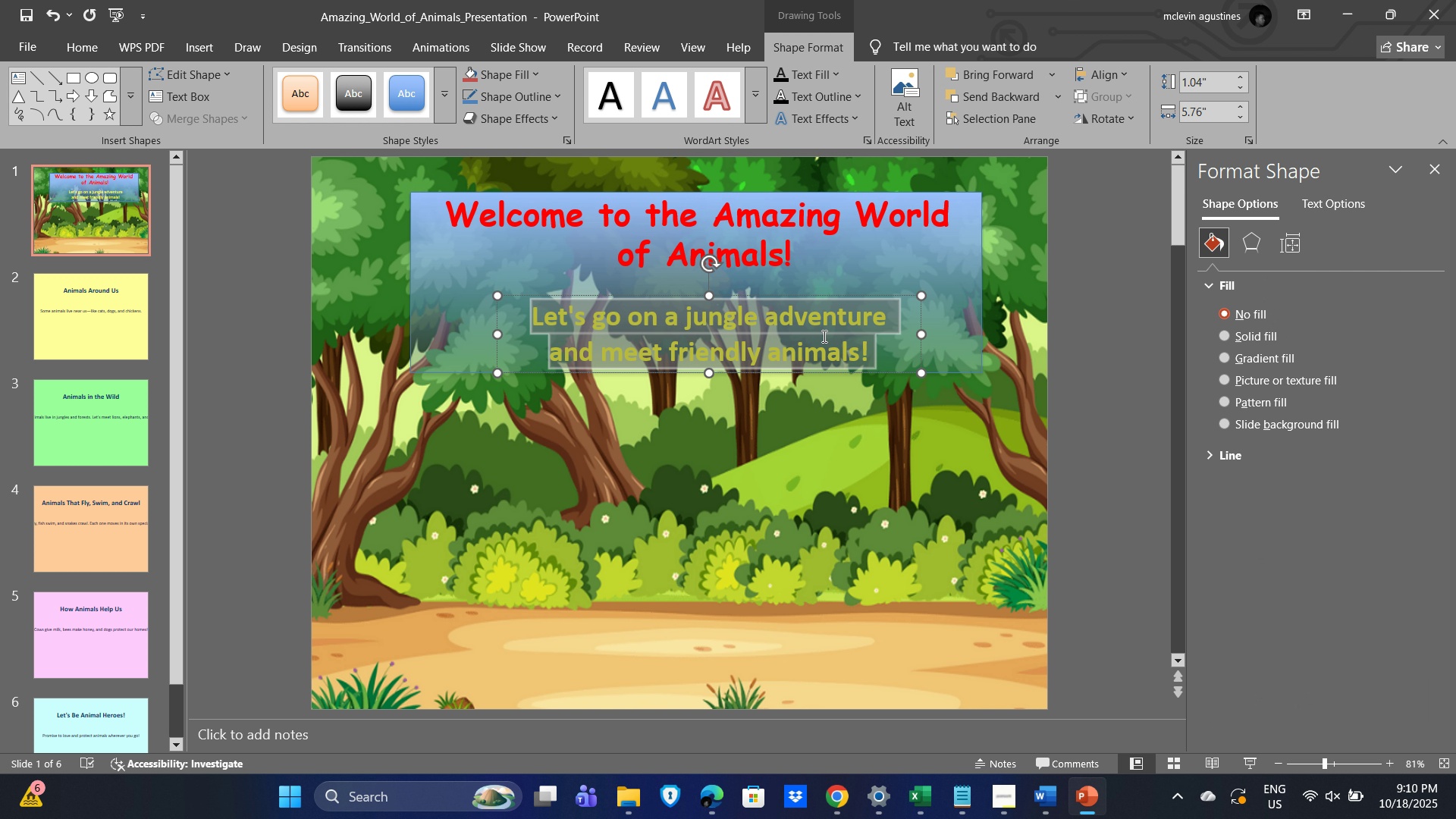 
key(Control+B)
 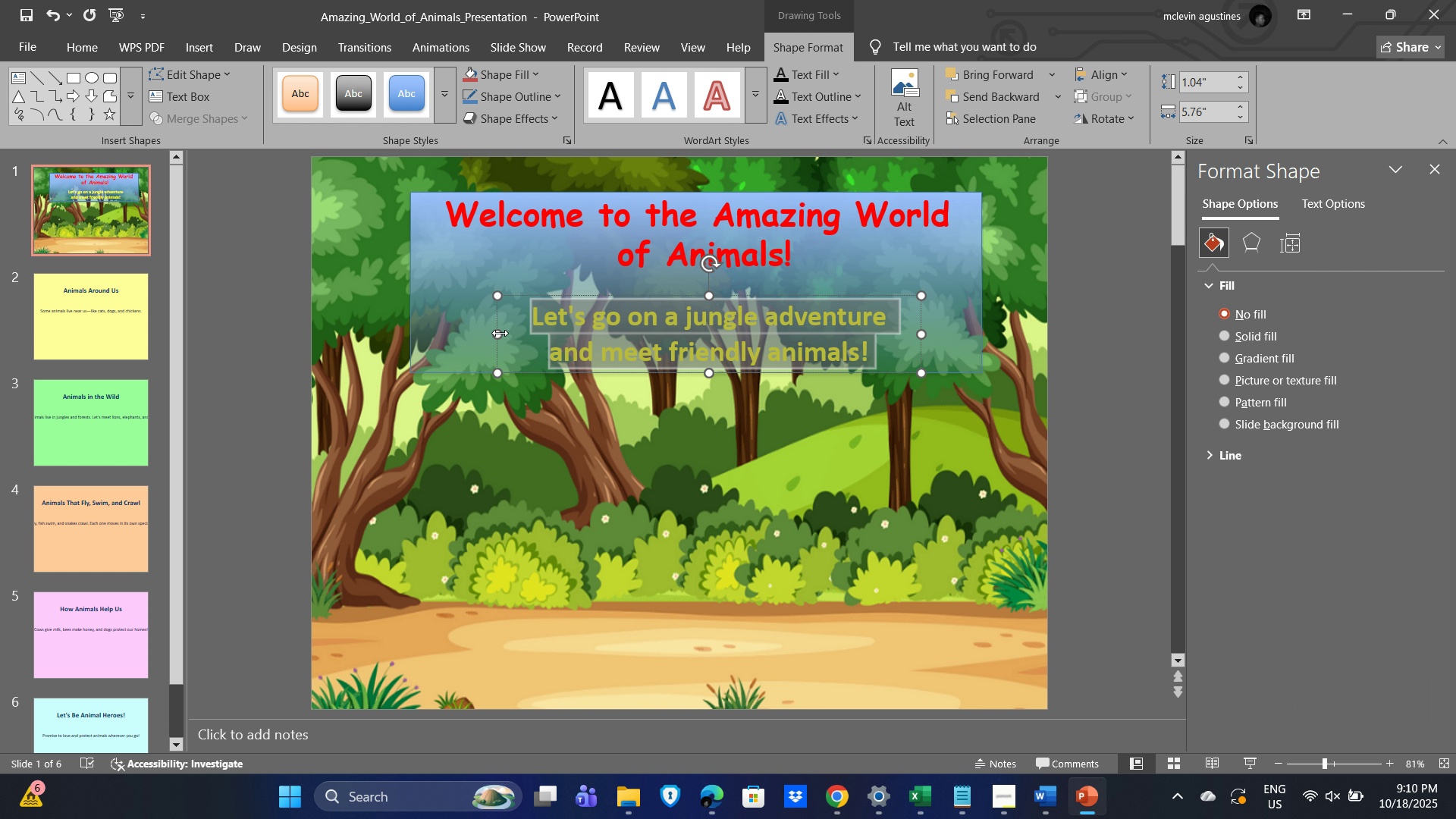 
left_click_drag(start_coordinate=[500, 336], to_coordinate=[434, 329])
 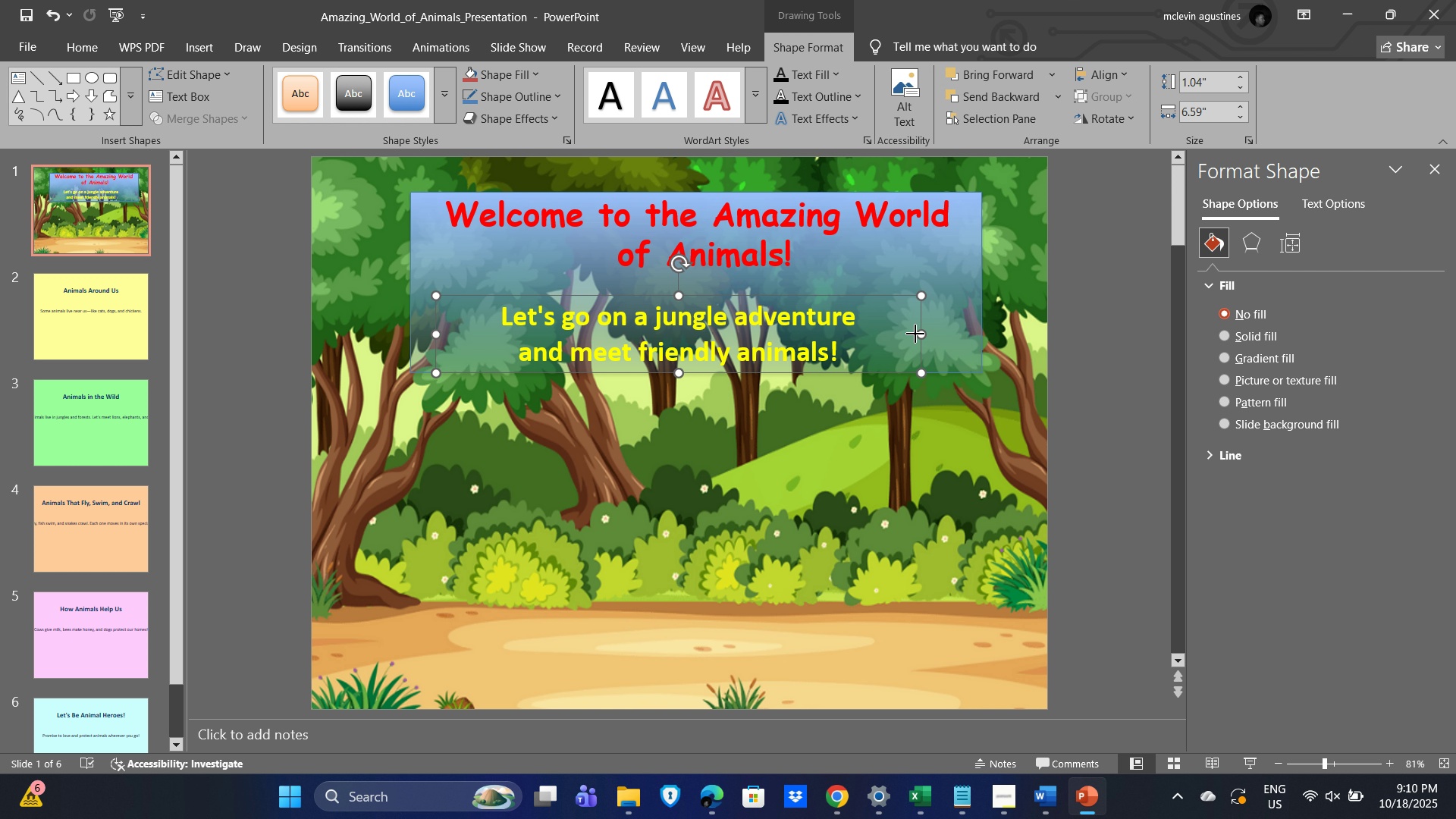 
left_click_drag(start_coordinate=[915, 334], to_coordinate=[960, 334])
 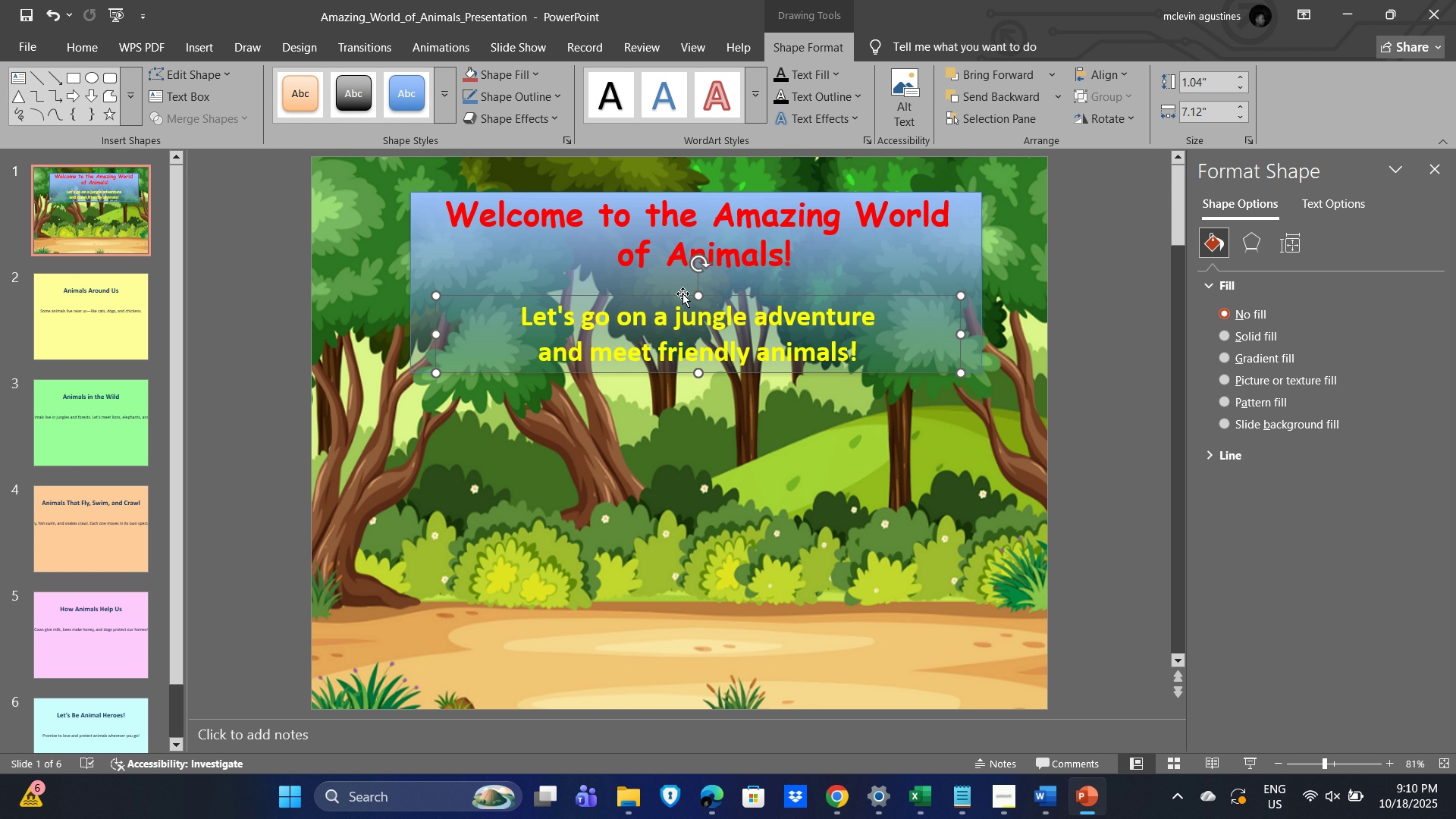 
left_click_drag(start_coordinate=[680, 295], to_coordinate=[672, 293])
 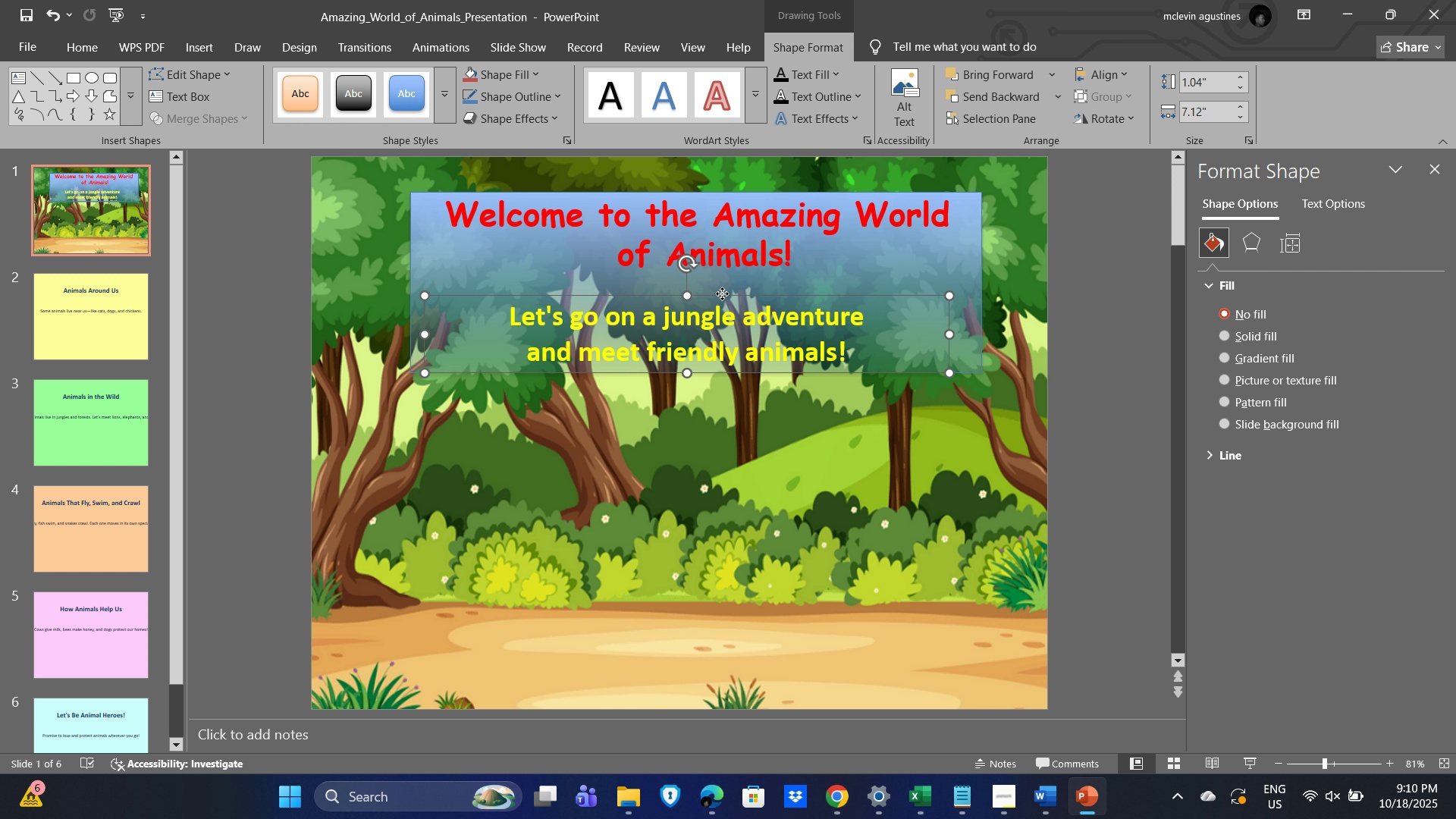 
left_click_drag(start_coordinate=[722, 293], to_coordinate=[748, 270])
 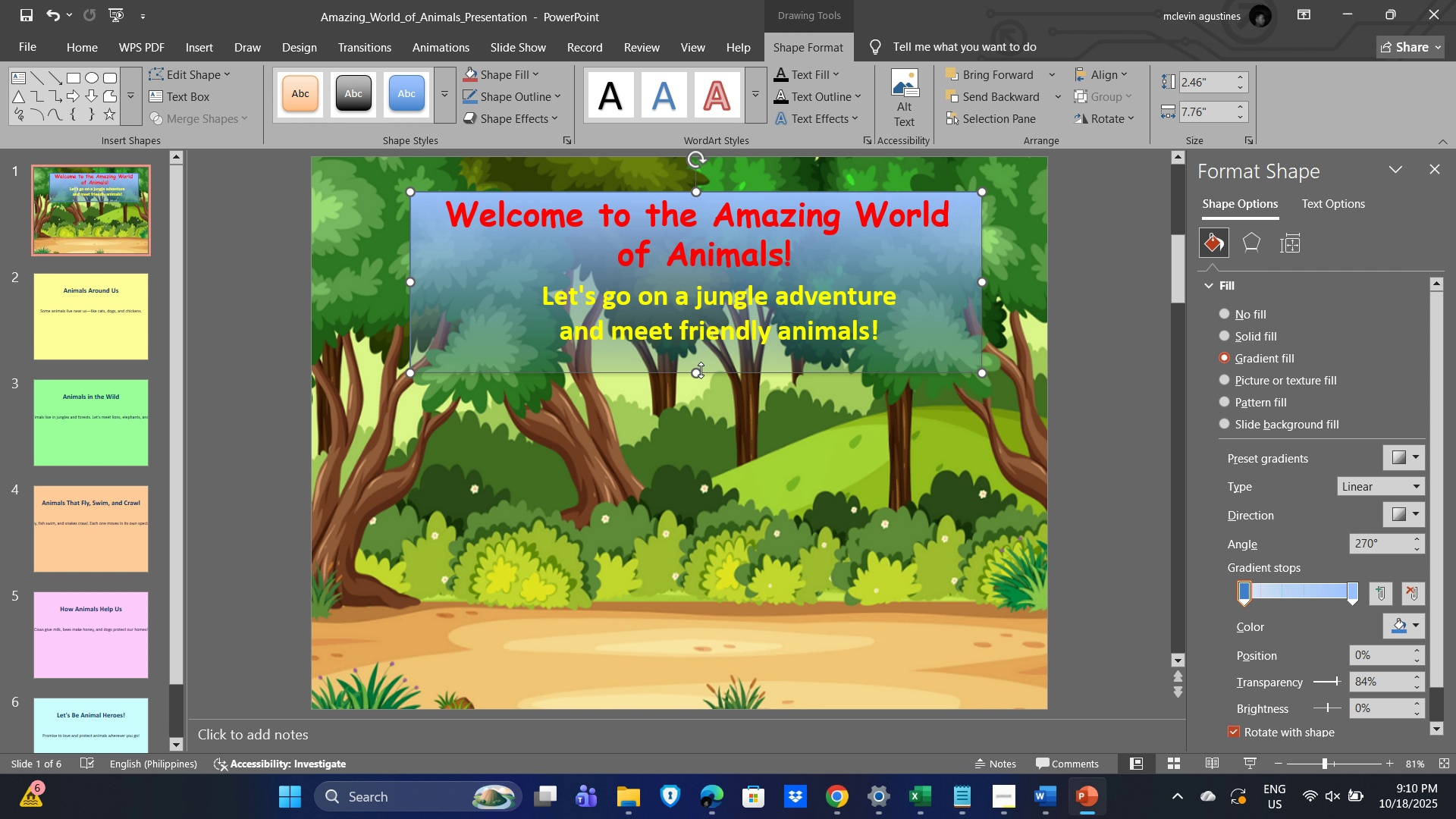 
left_click_drag(start_coordinate=[694, 373], to_coordinate=[698, 356])
 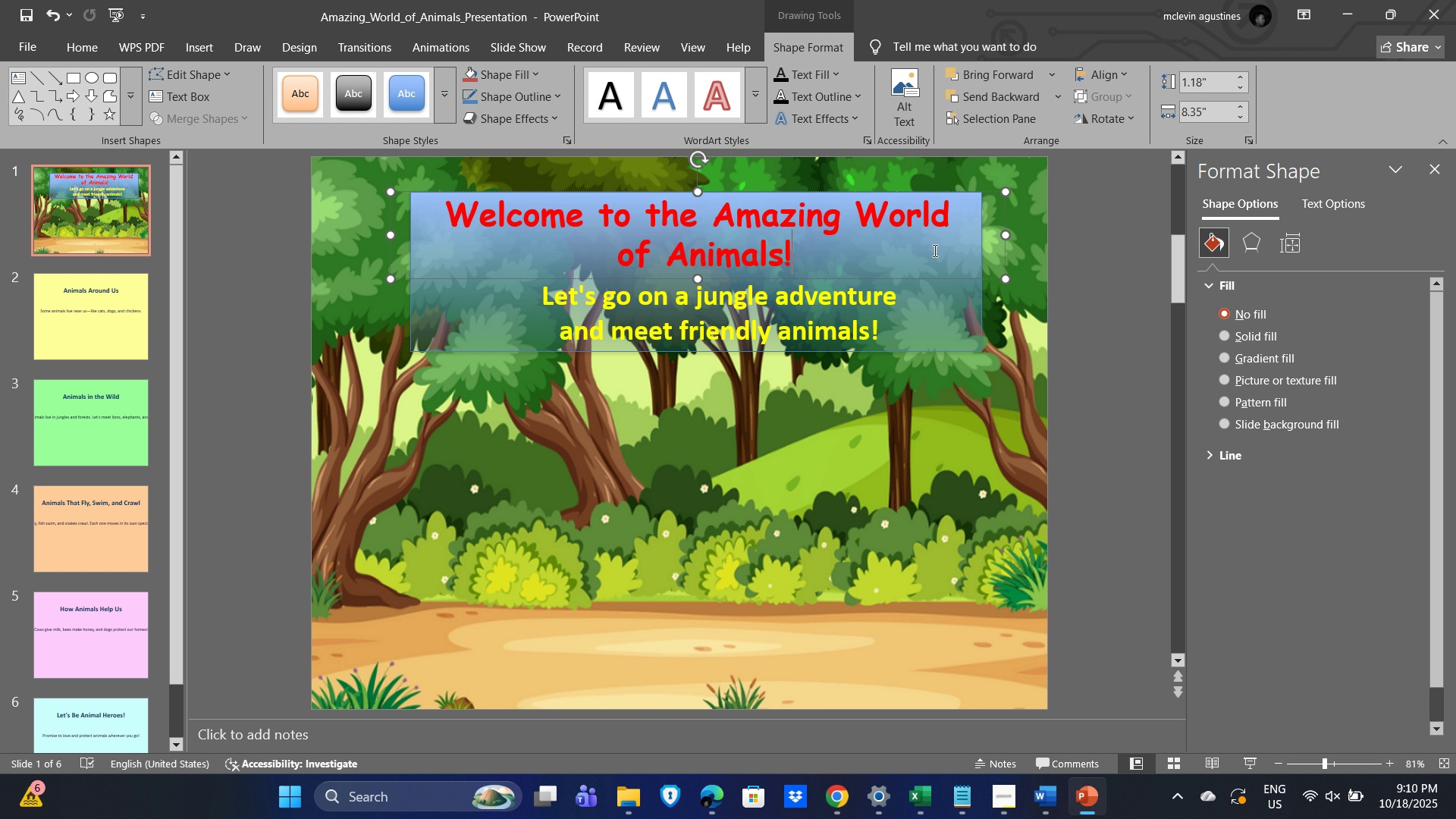 
left_click([934, 250])
 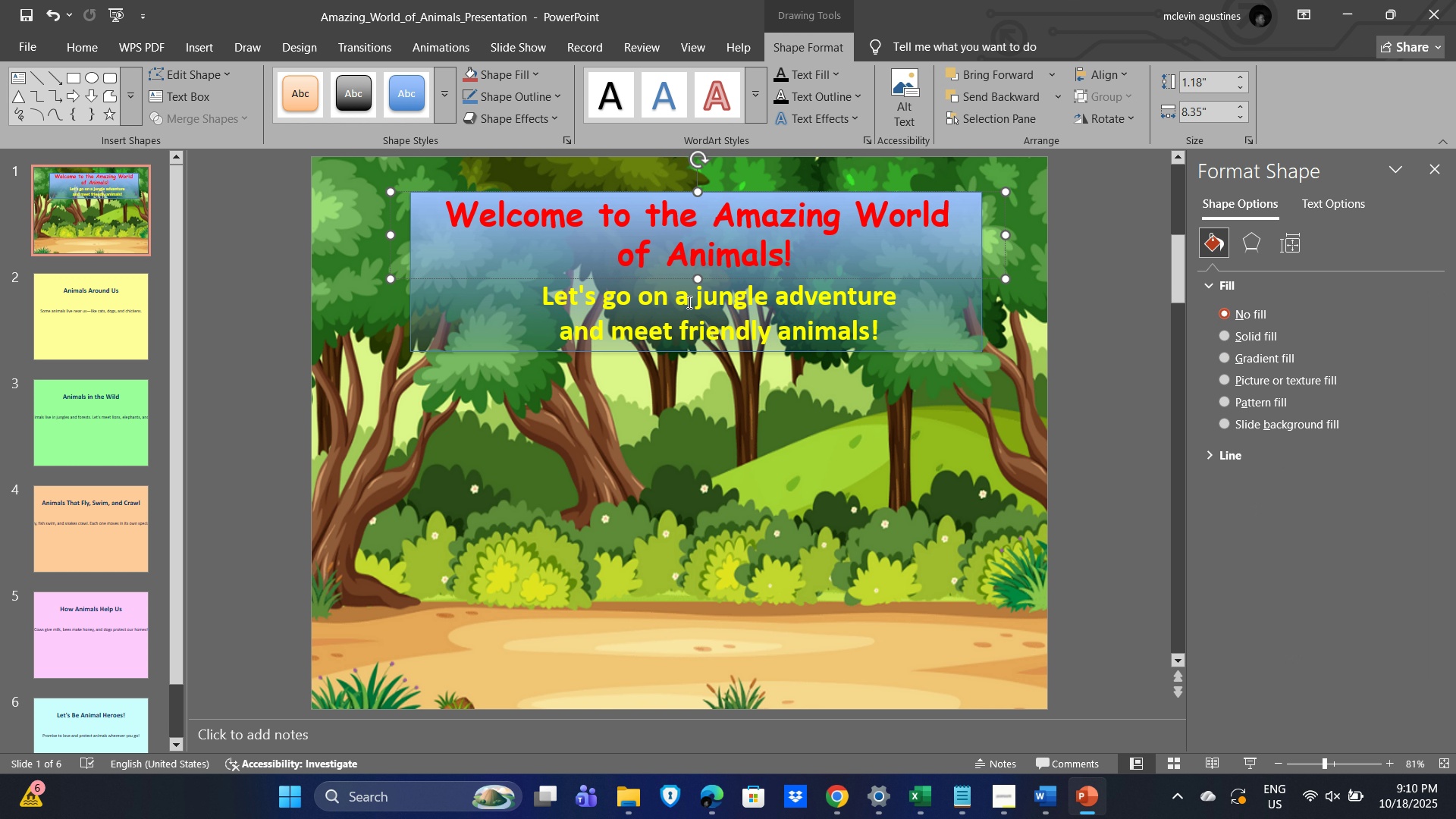 
left_click([688, 301])
 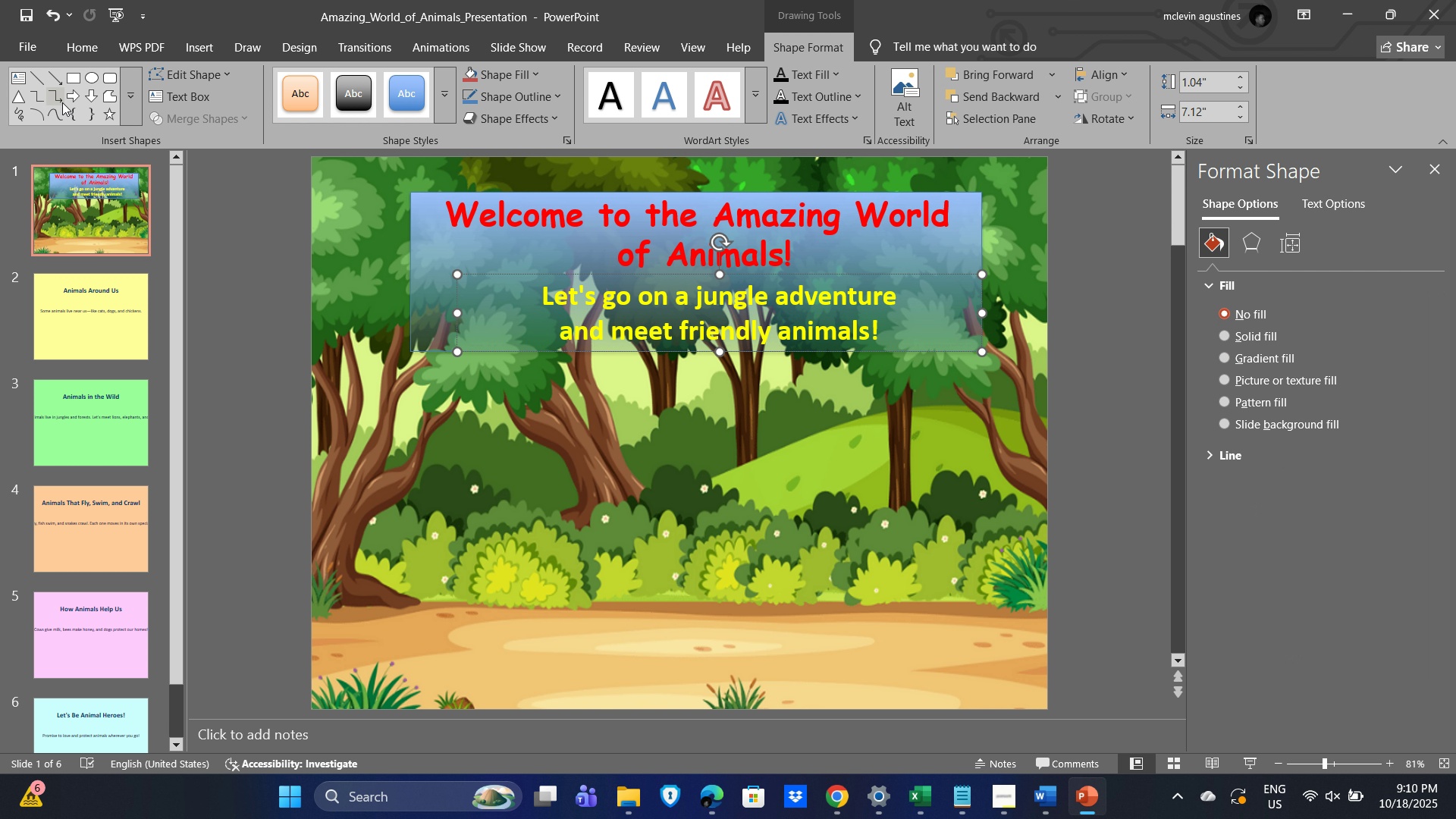 
key(Alt+AltLeft)
 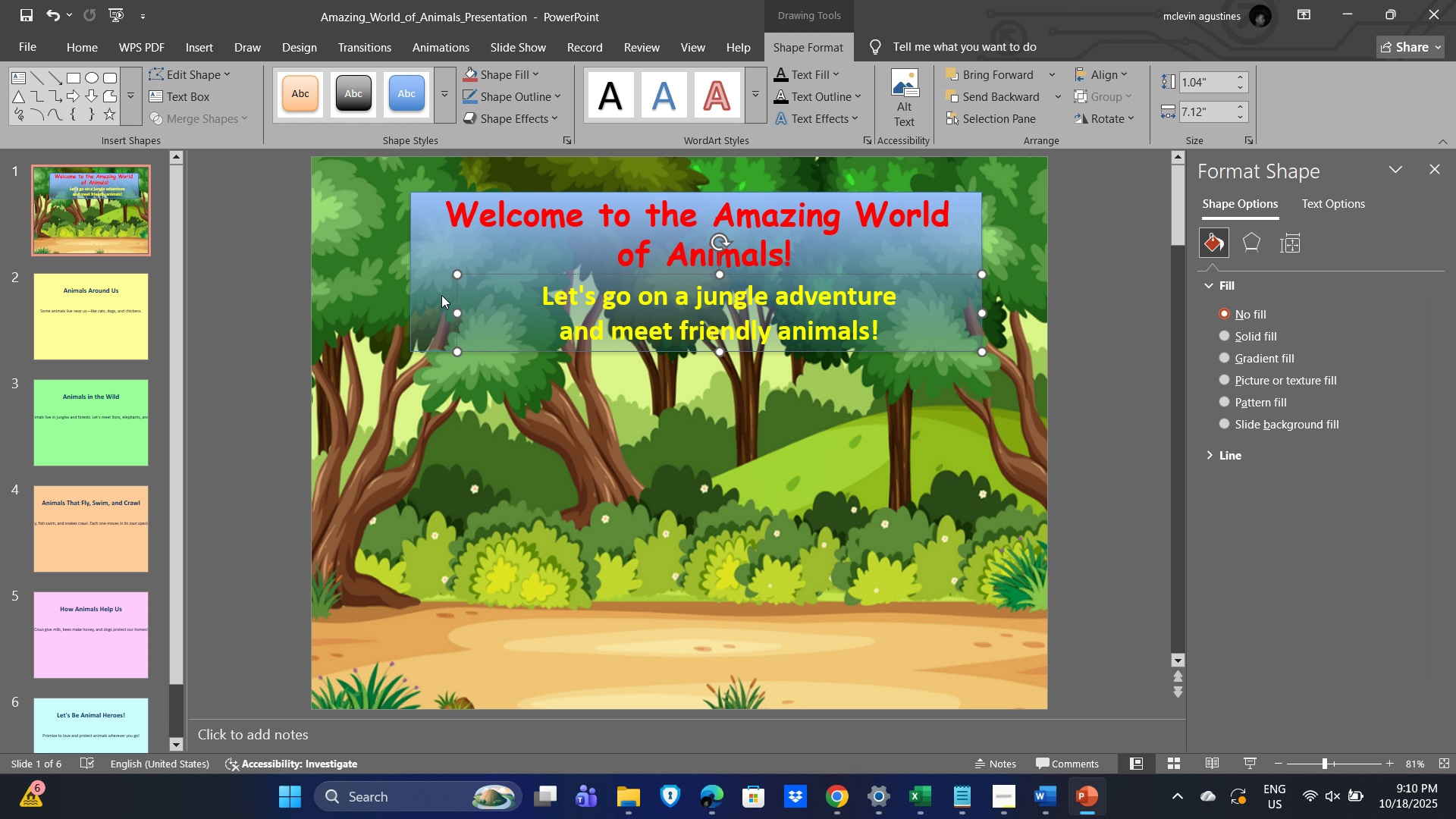 
key(Alt+Tab)
 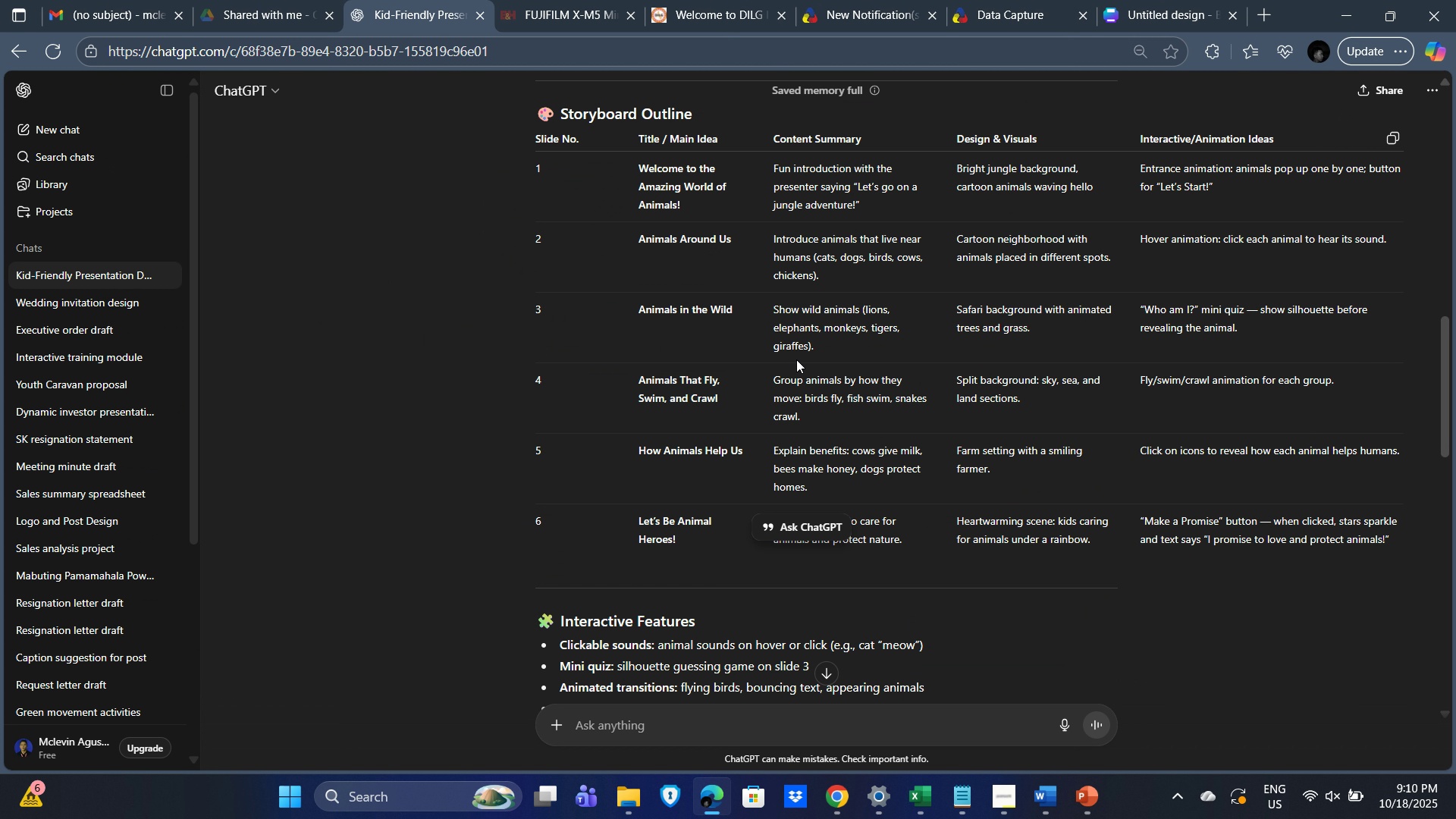 
scroll: coordinate [846, 481], scroll_direction: down, amount: 5.0
 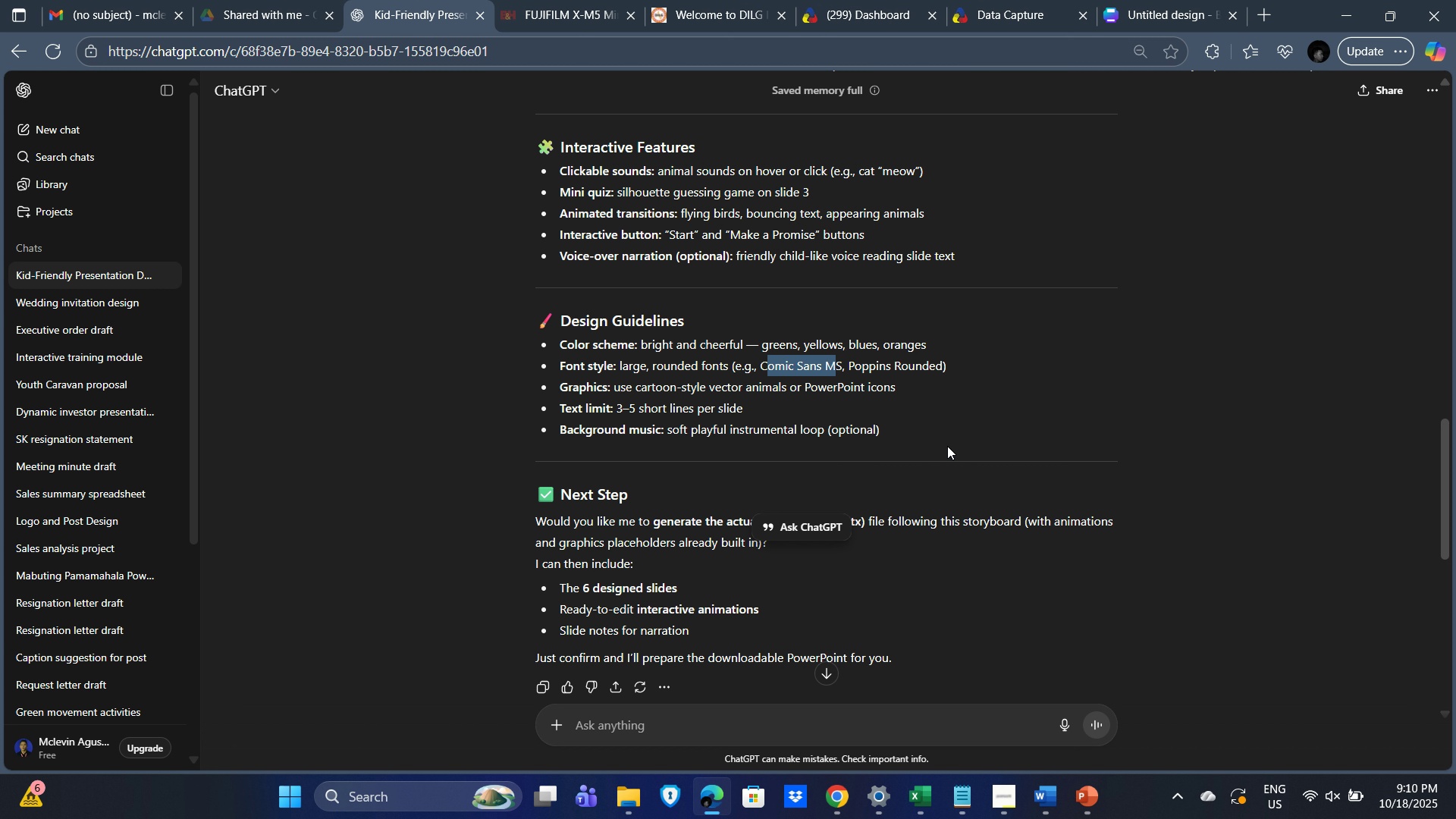 
scroll: coordinate [955, 441], scroll_direction: up, amount: 6.0
 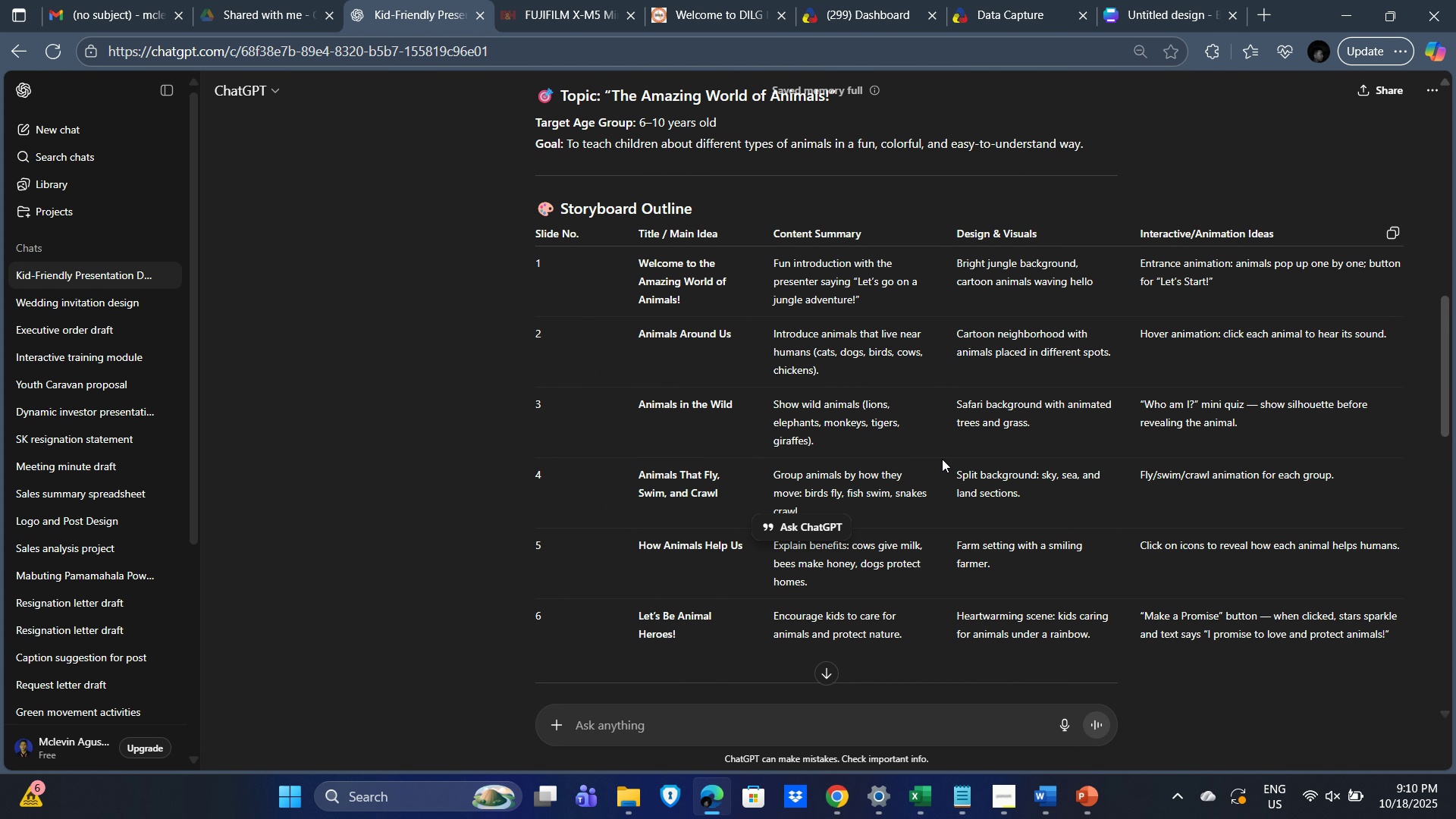 
scroll: coordinate [942, 459], scroll_direction: down, amount: 1.0
 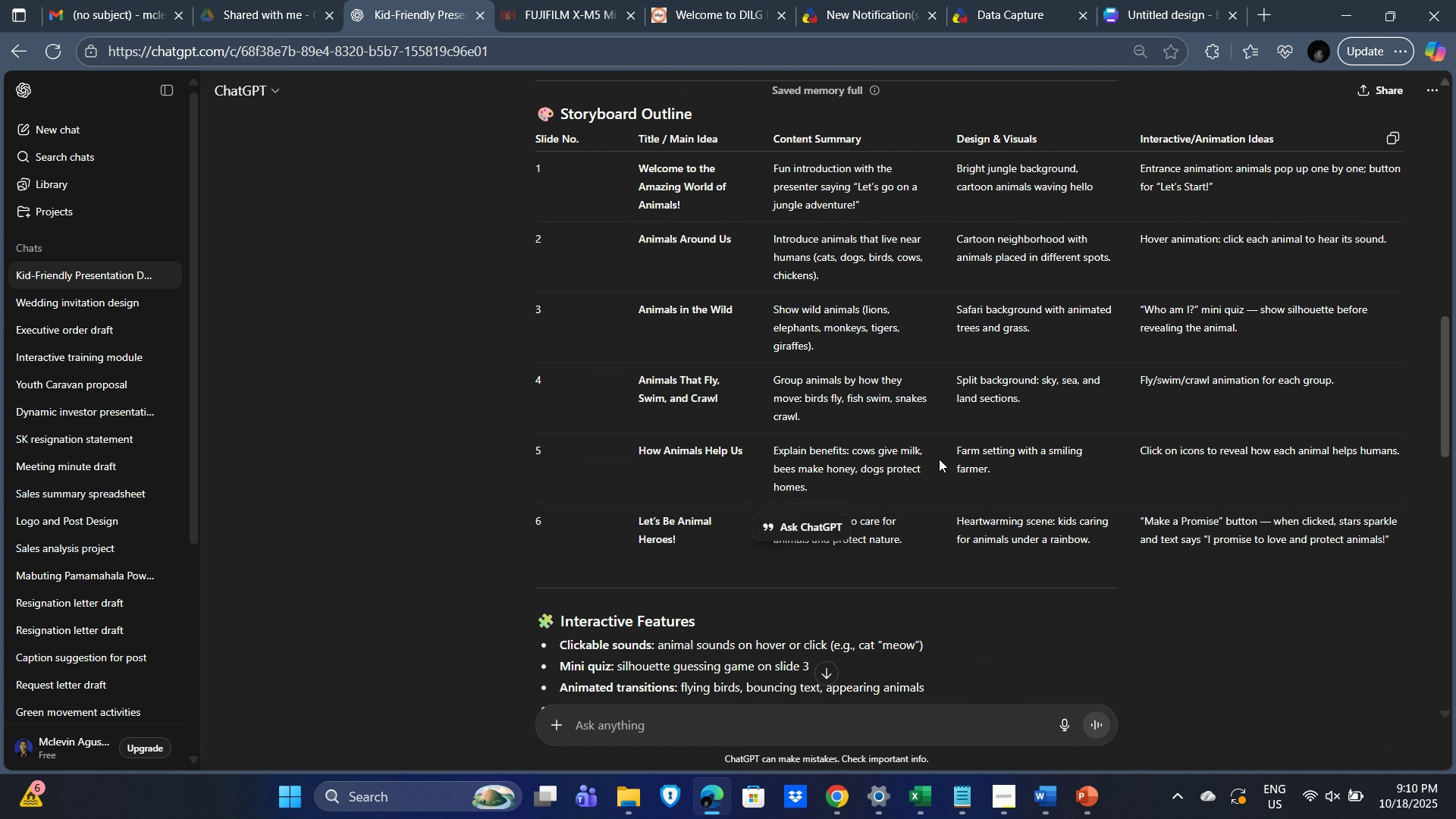 
key(Alt+AltLeft)
 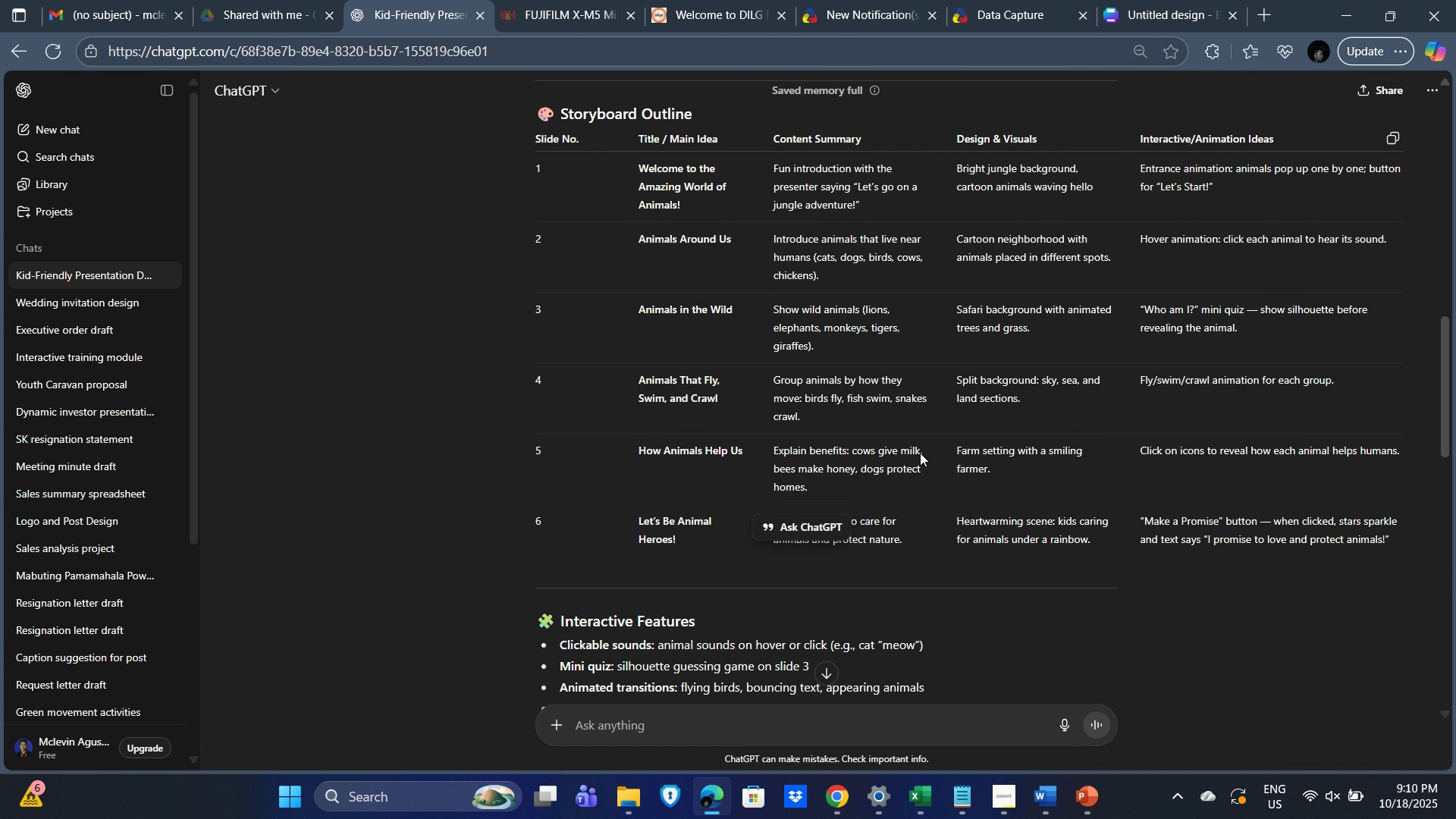 
key(Alt+Tab)
 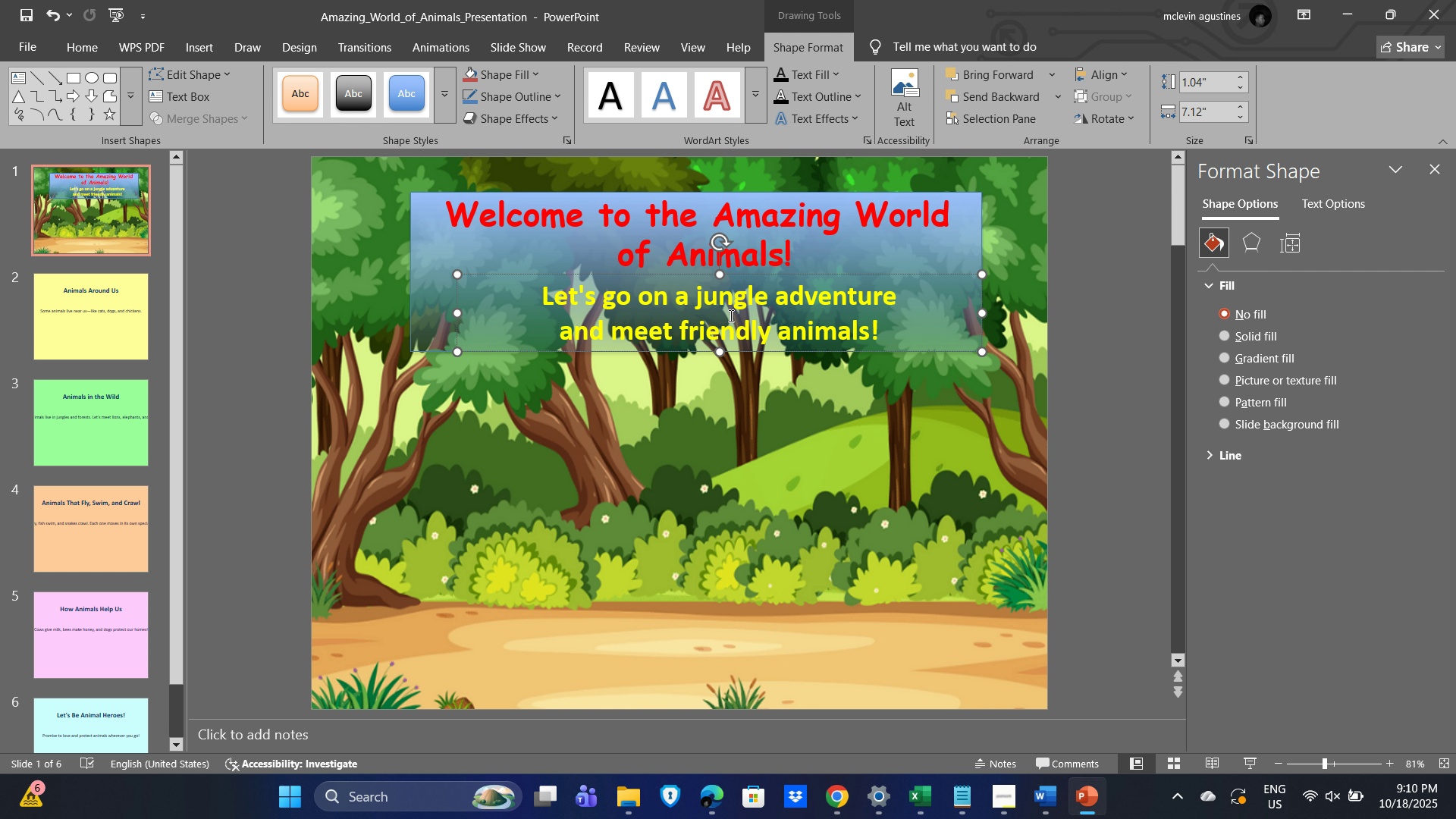 
left_click([726, 300])
 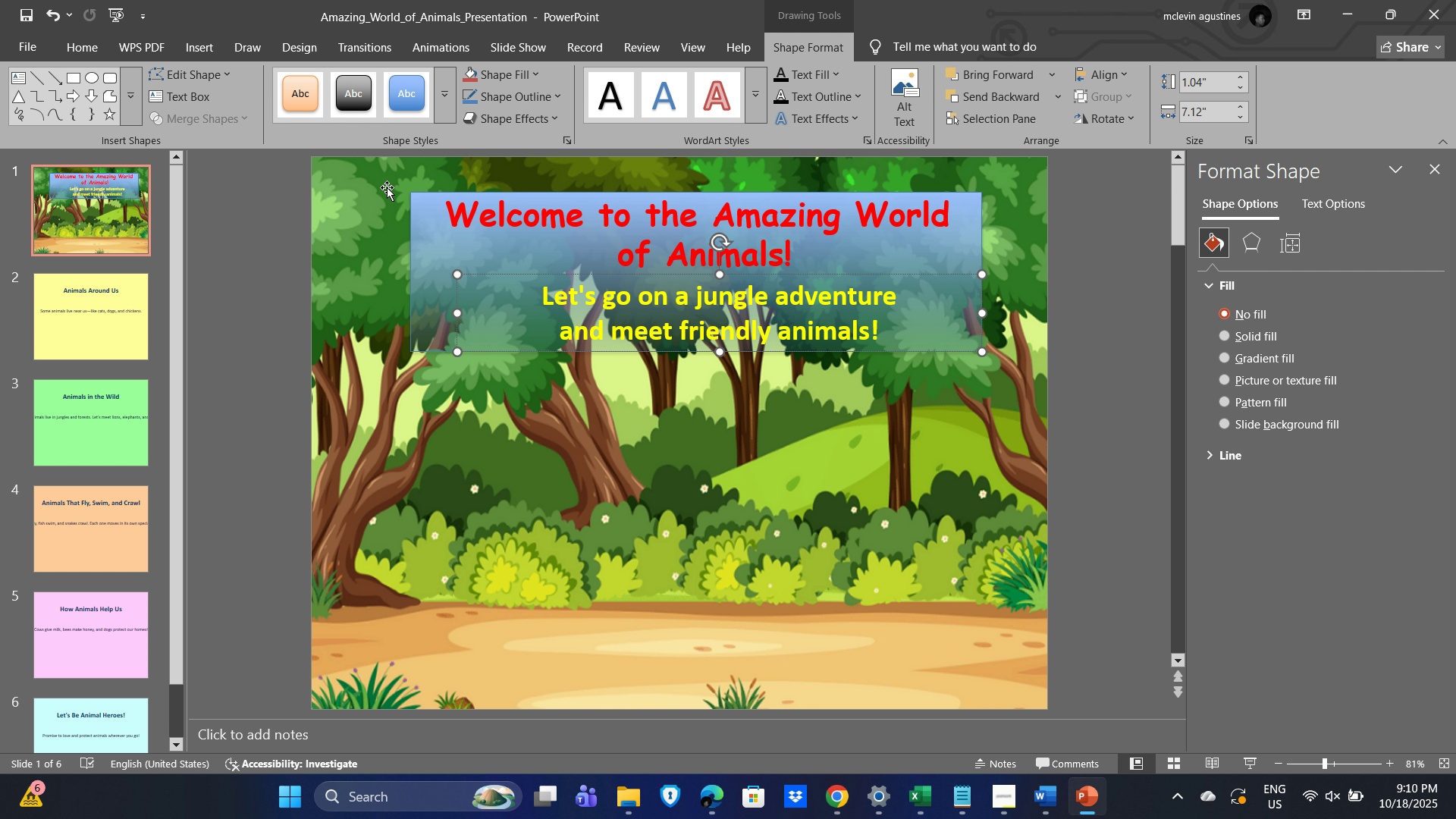 
key(Control+A)
 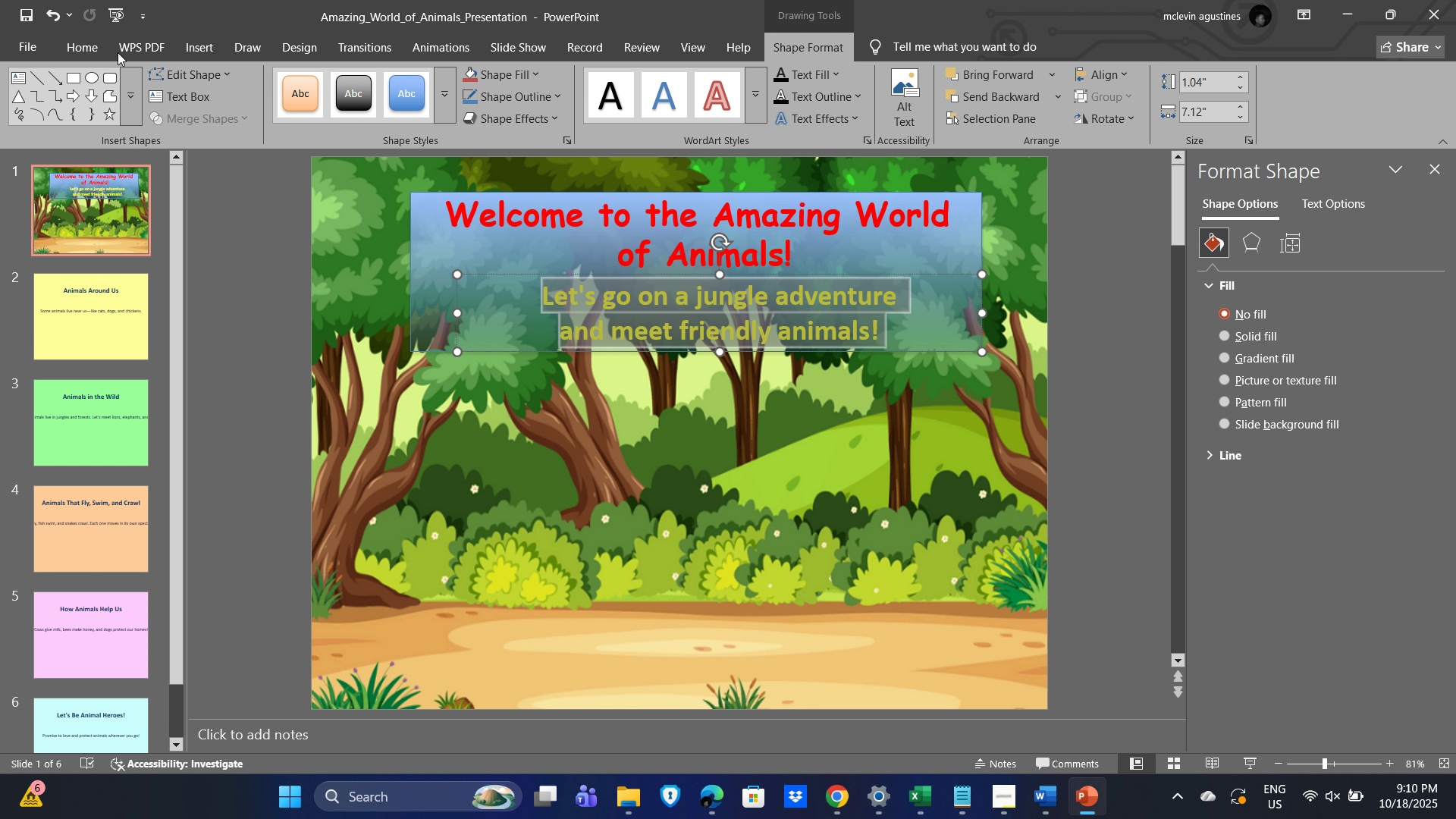 
left_click([79, 39])
 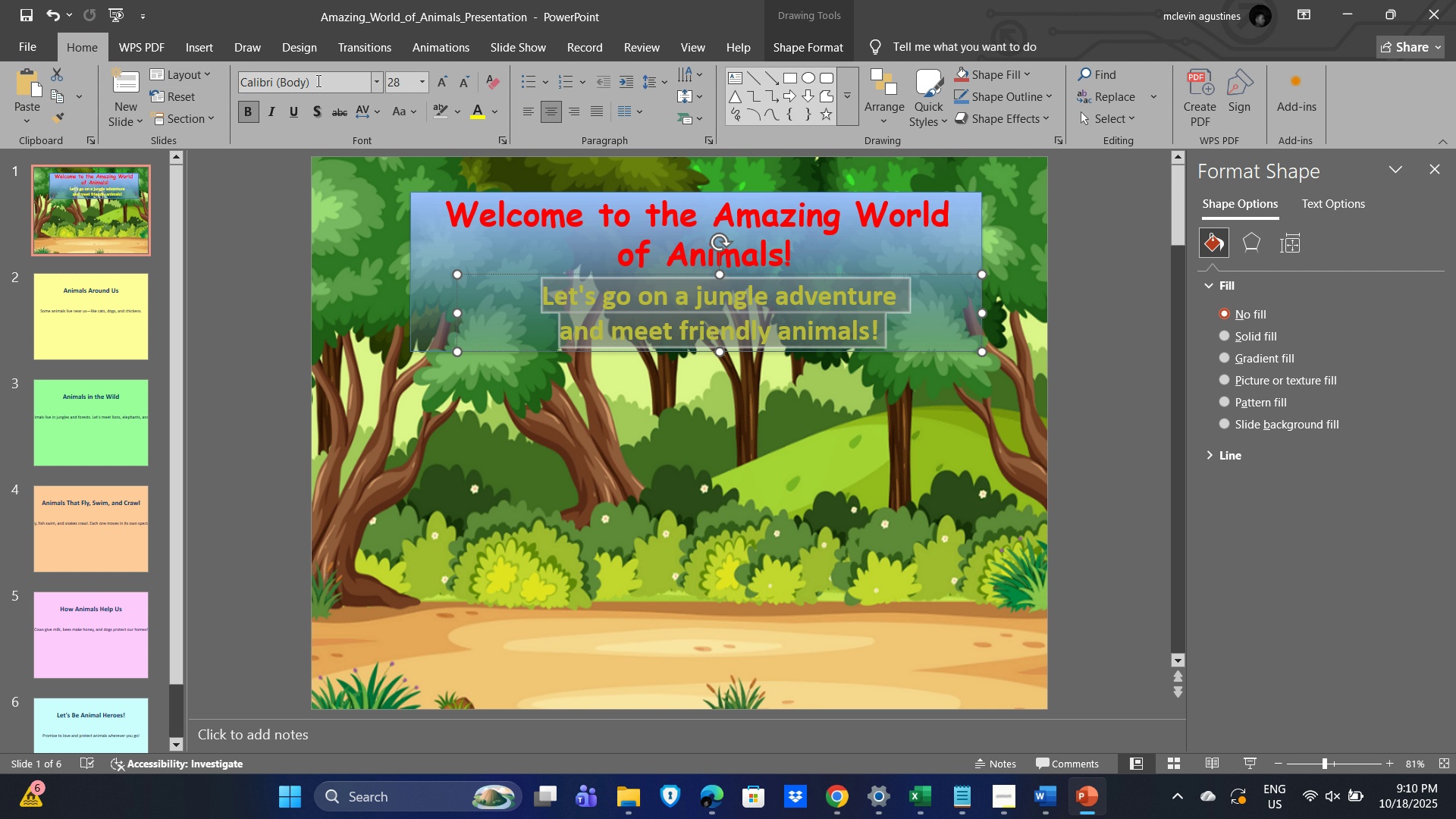 
left_click([318, 79])
 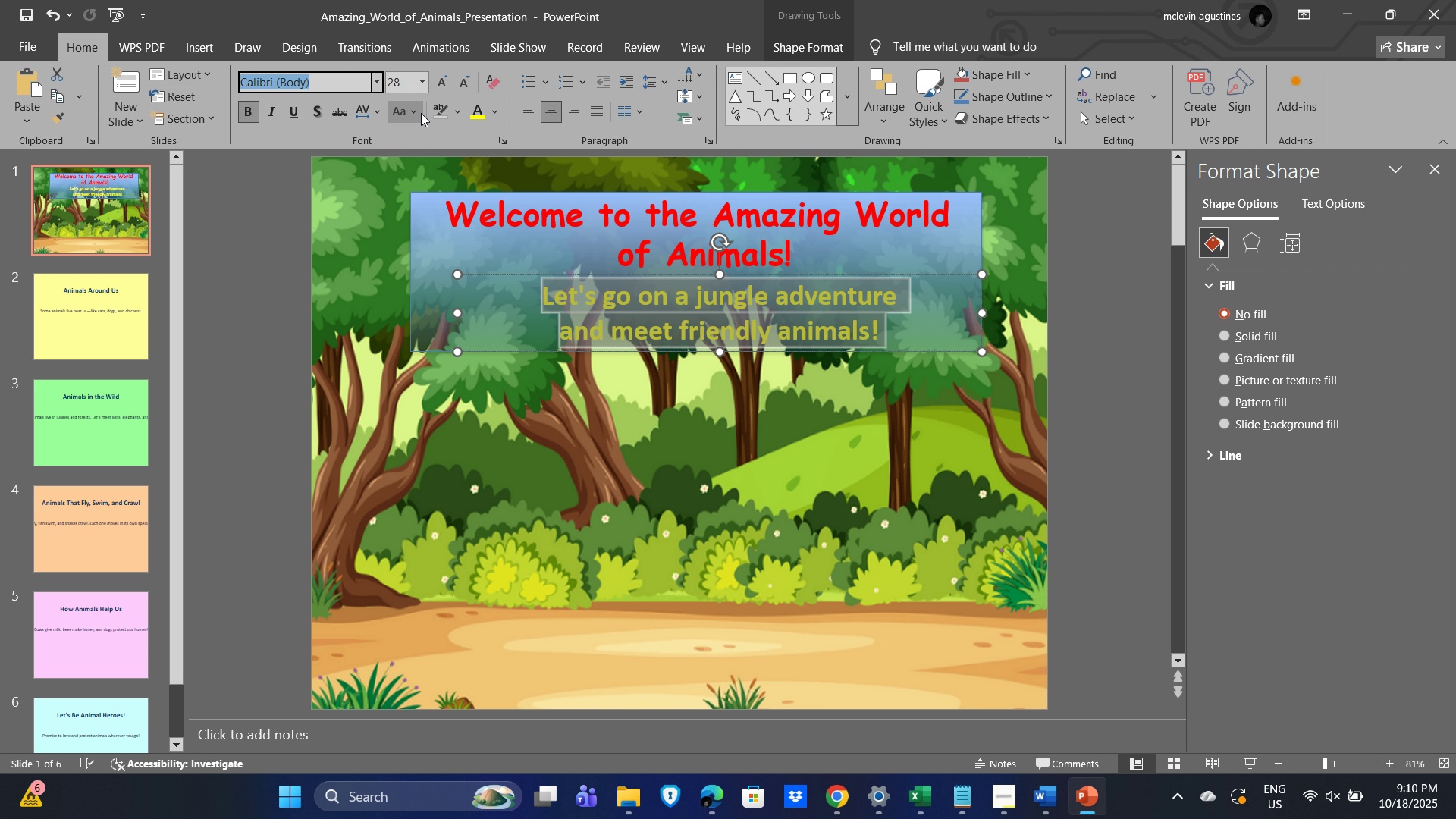 
type(poppin)
 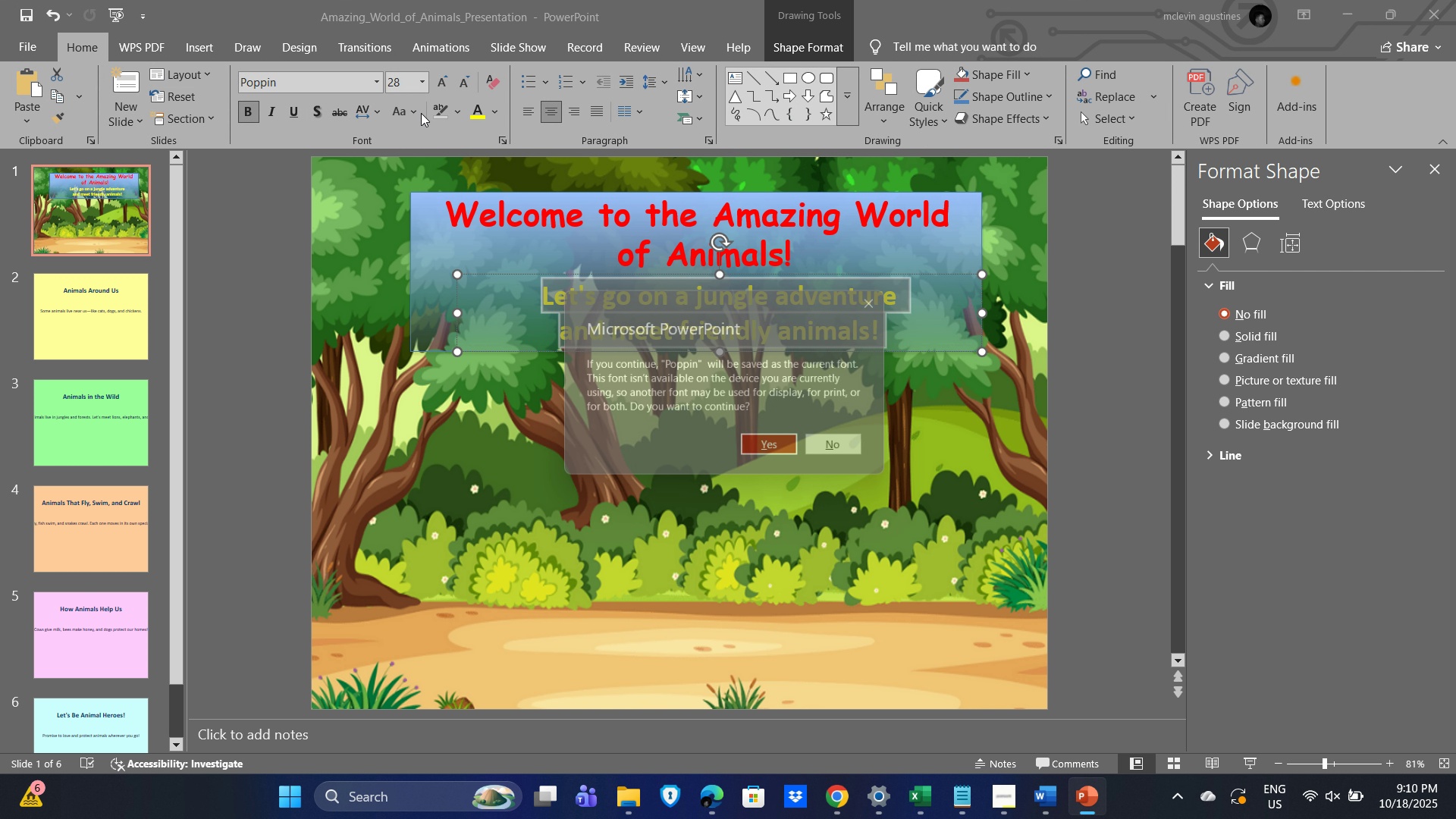 
key(Enter)
 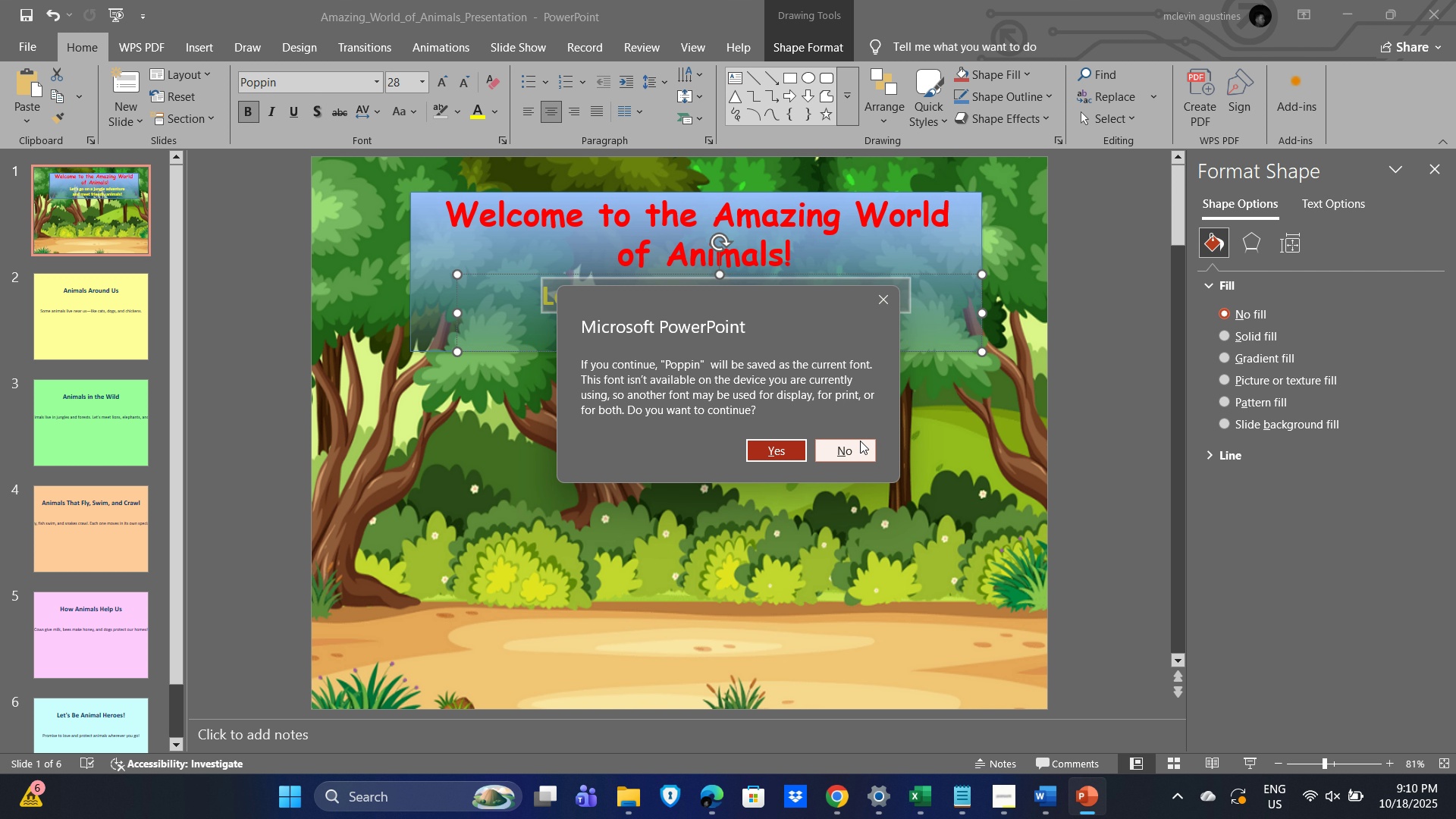 
left_click([833, 451])
 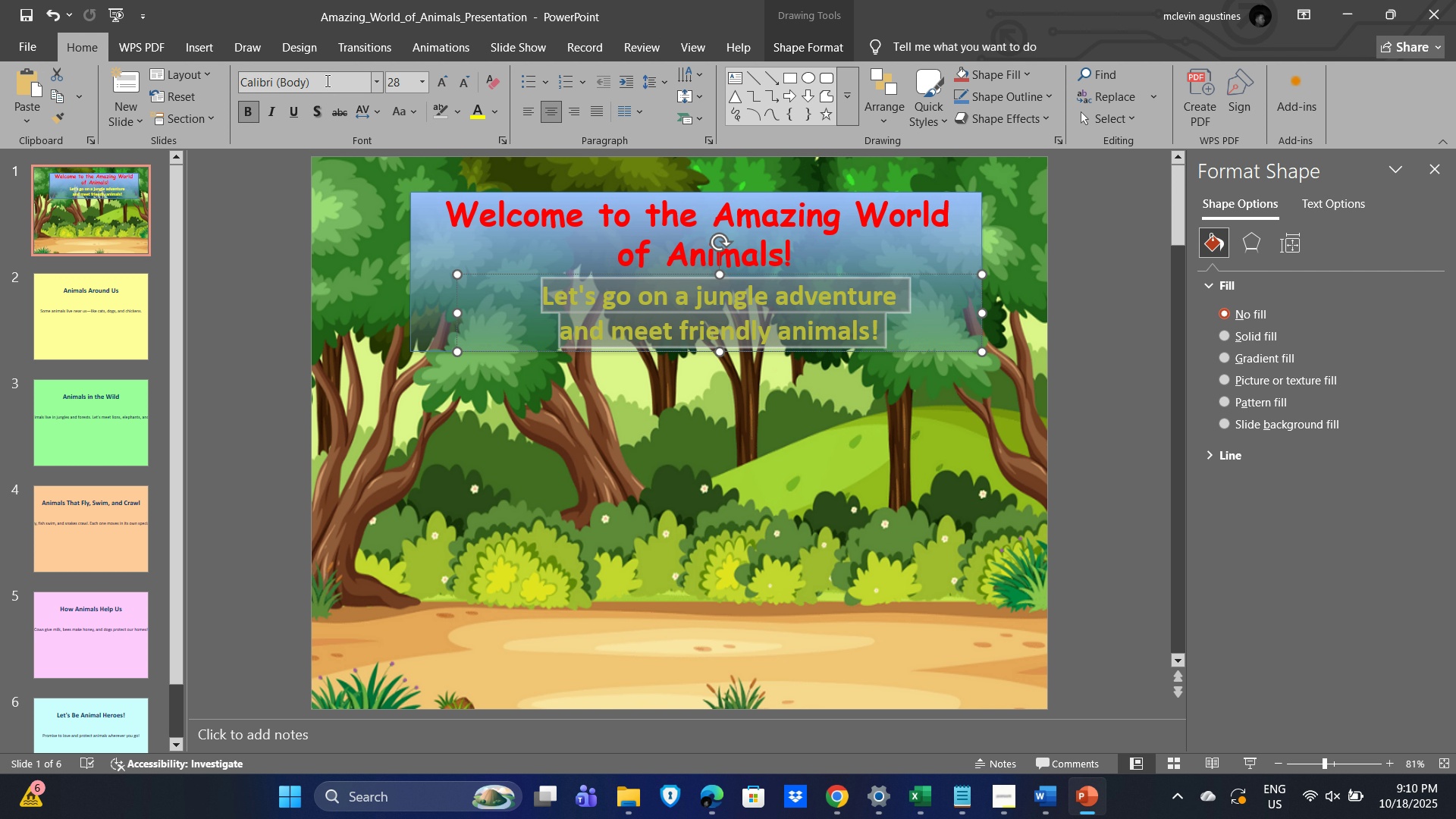 
left_click([326, 80])
 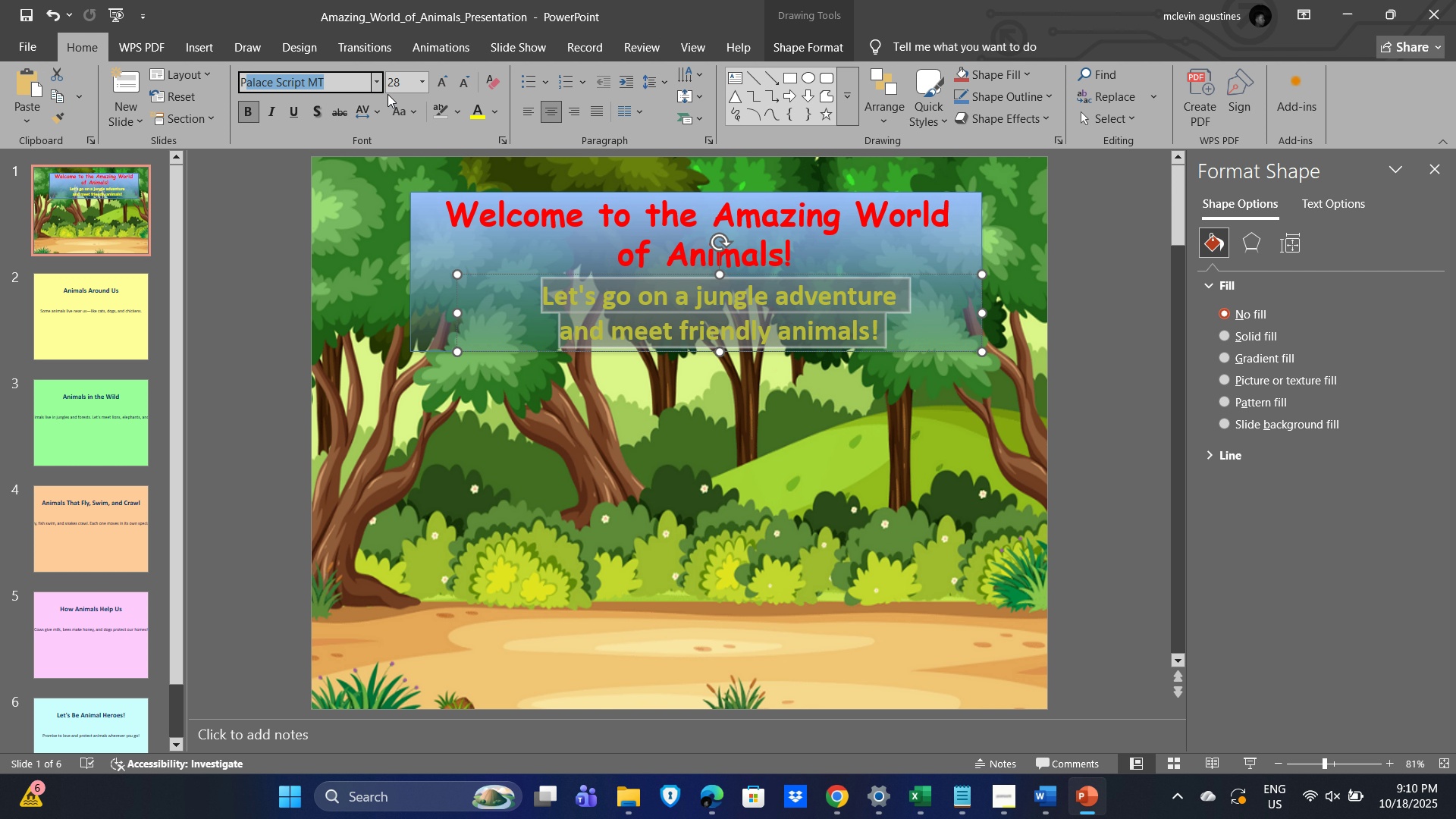 
type(poppins rounded)
 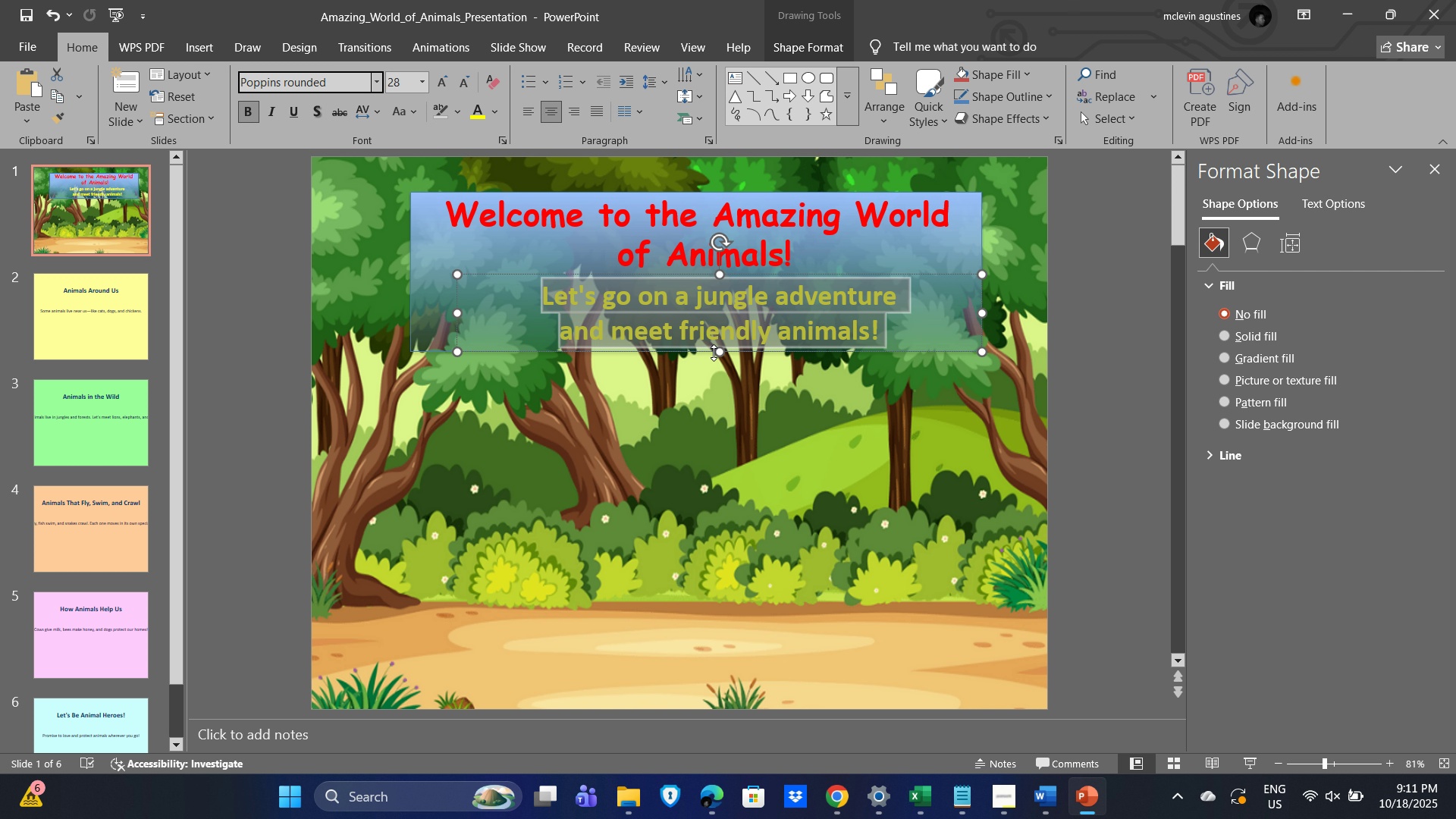 
left_click([661, 326])
 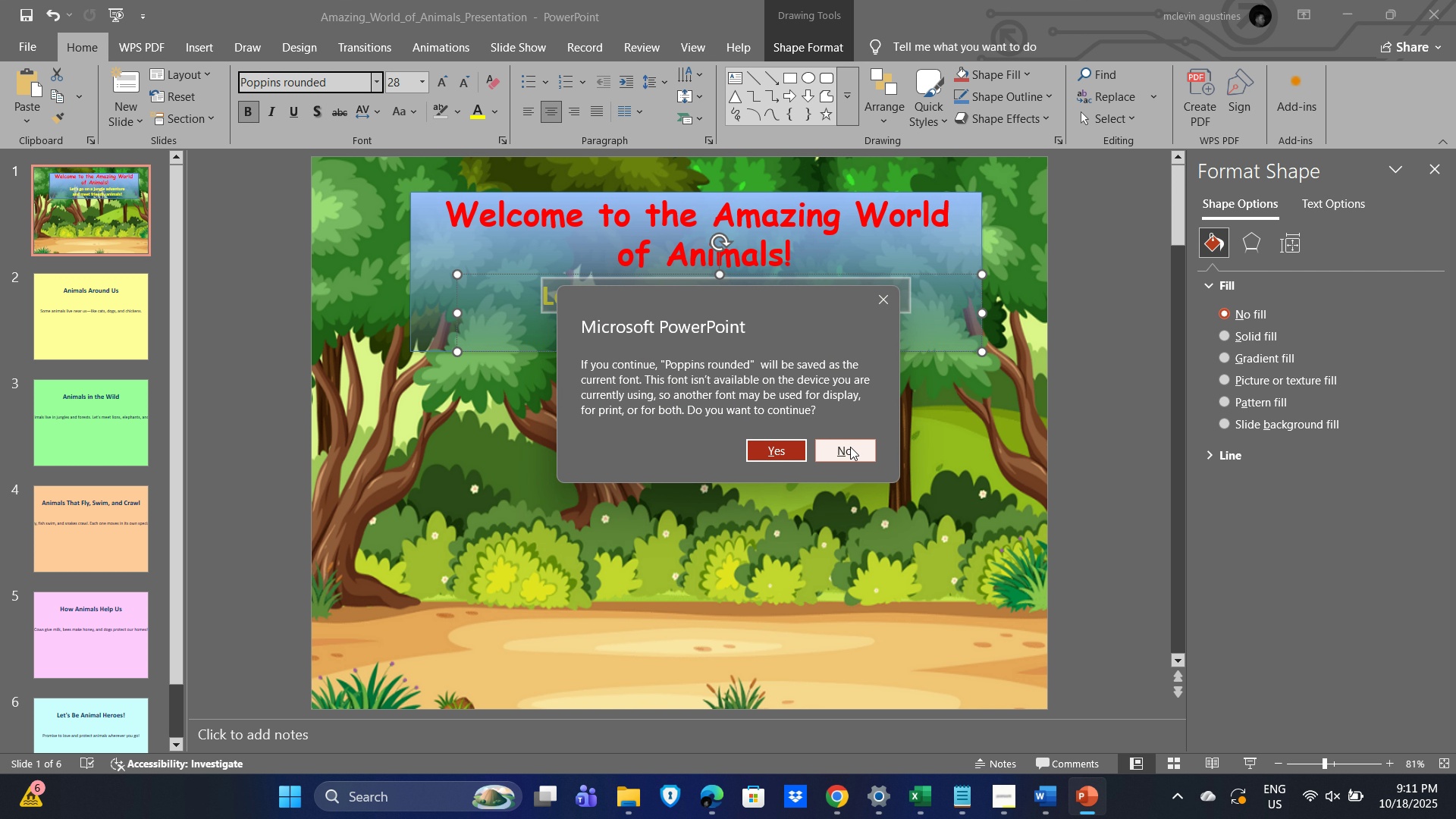 
left_click([850, 447])
 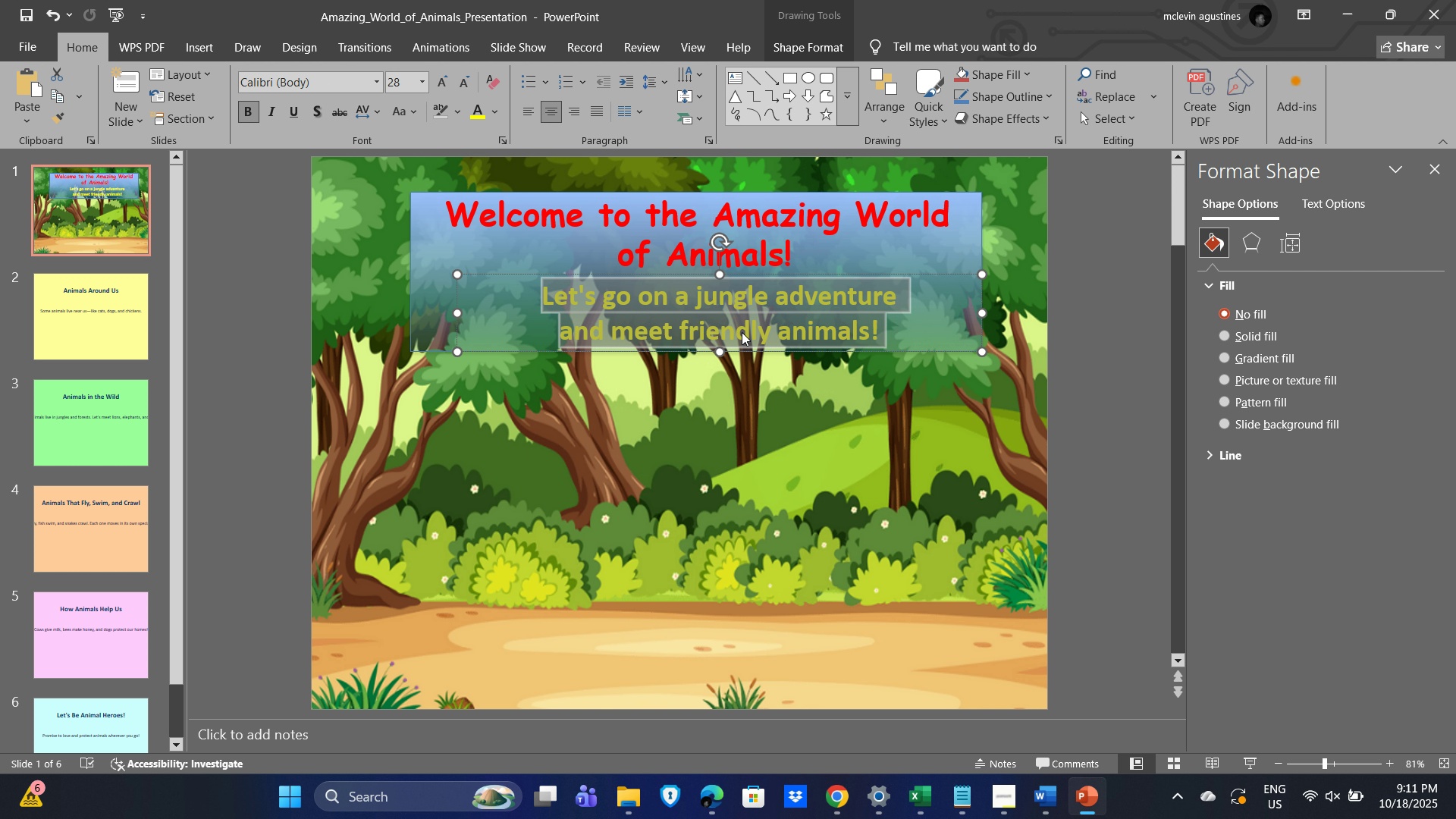 
left_click([741, 332])
 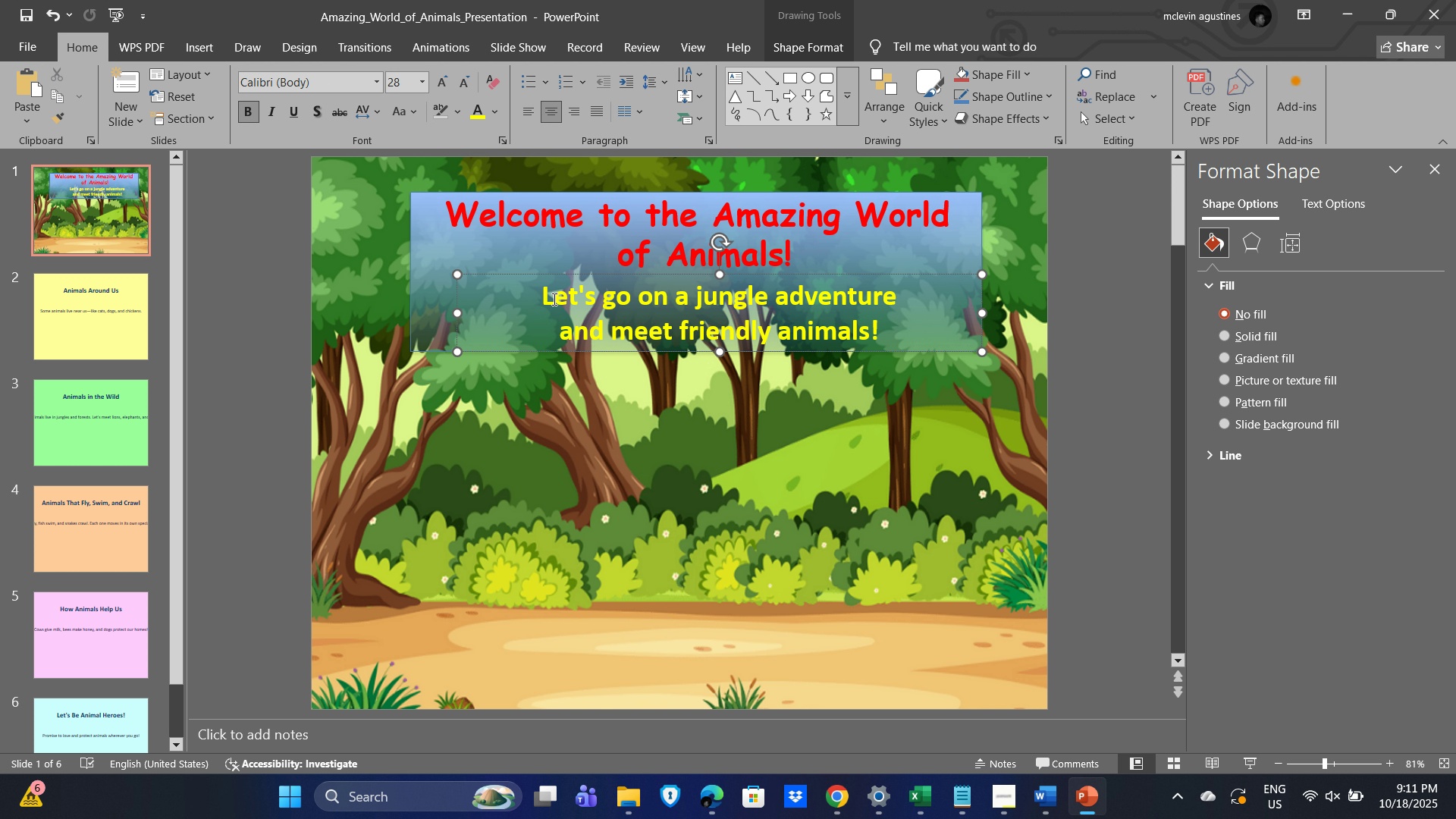 
left_click([552, 299])
 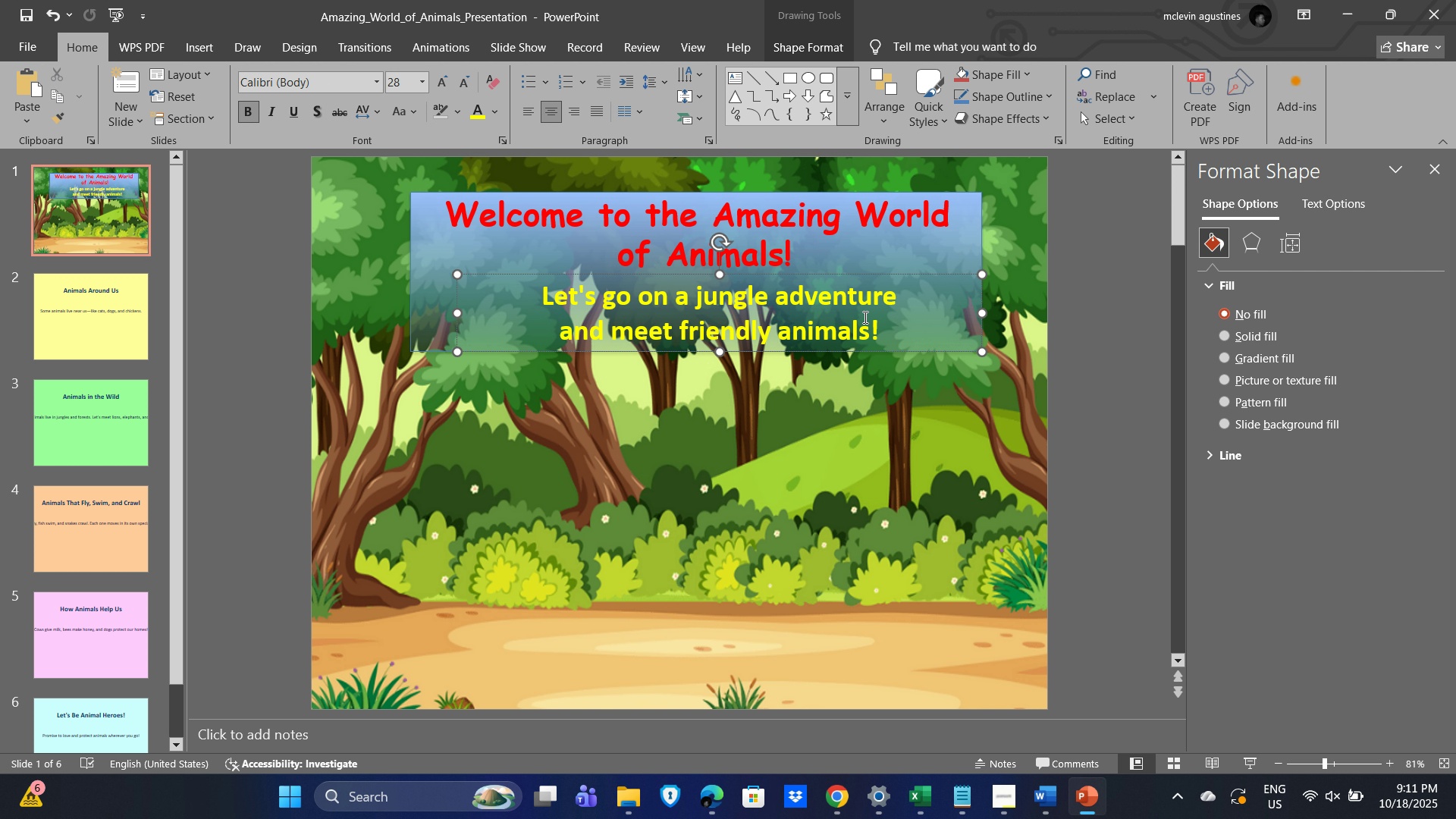 
left_click([1087, 327])
 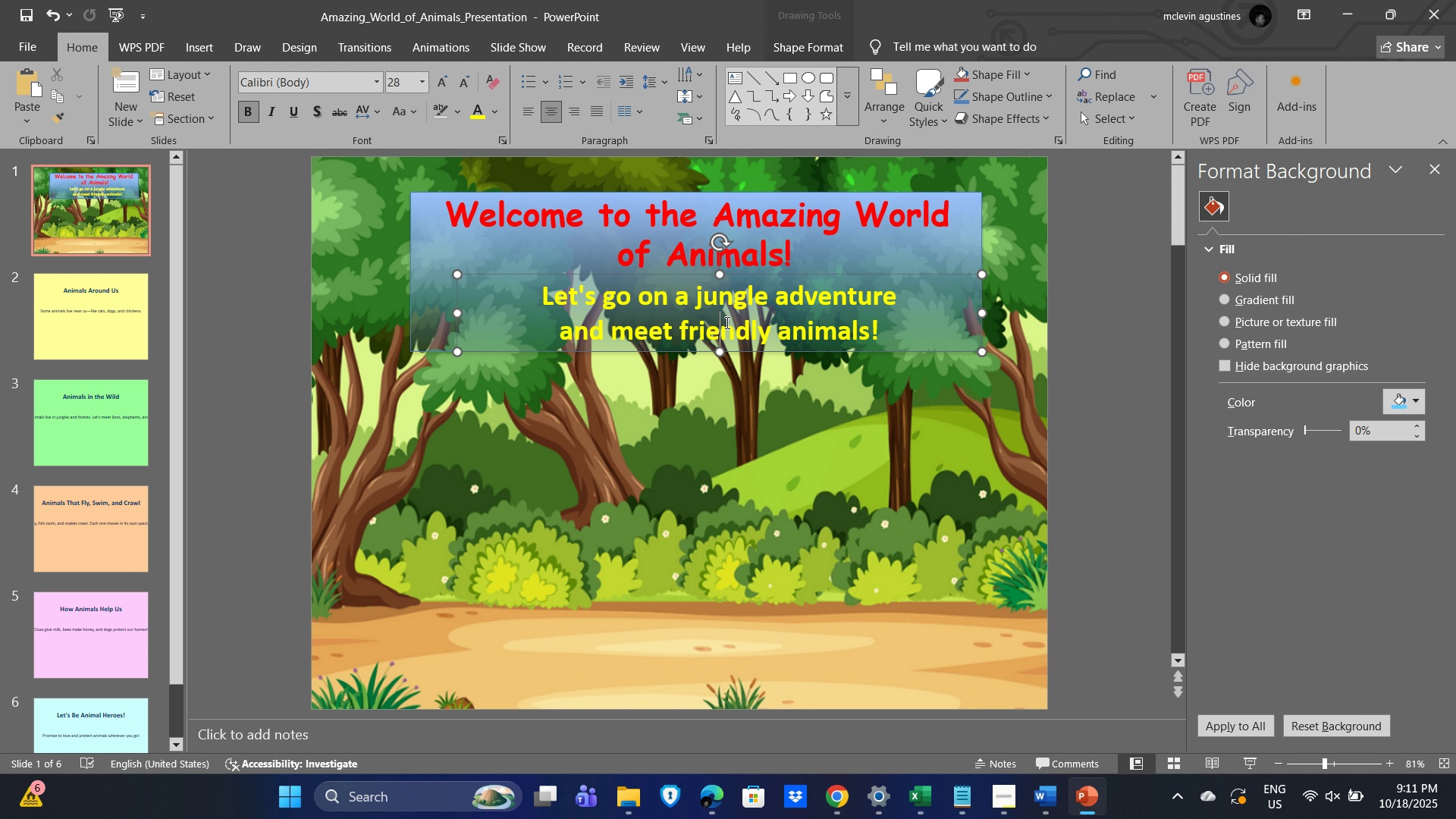 
left_click([726, 322])
 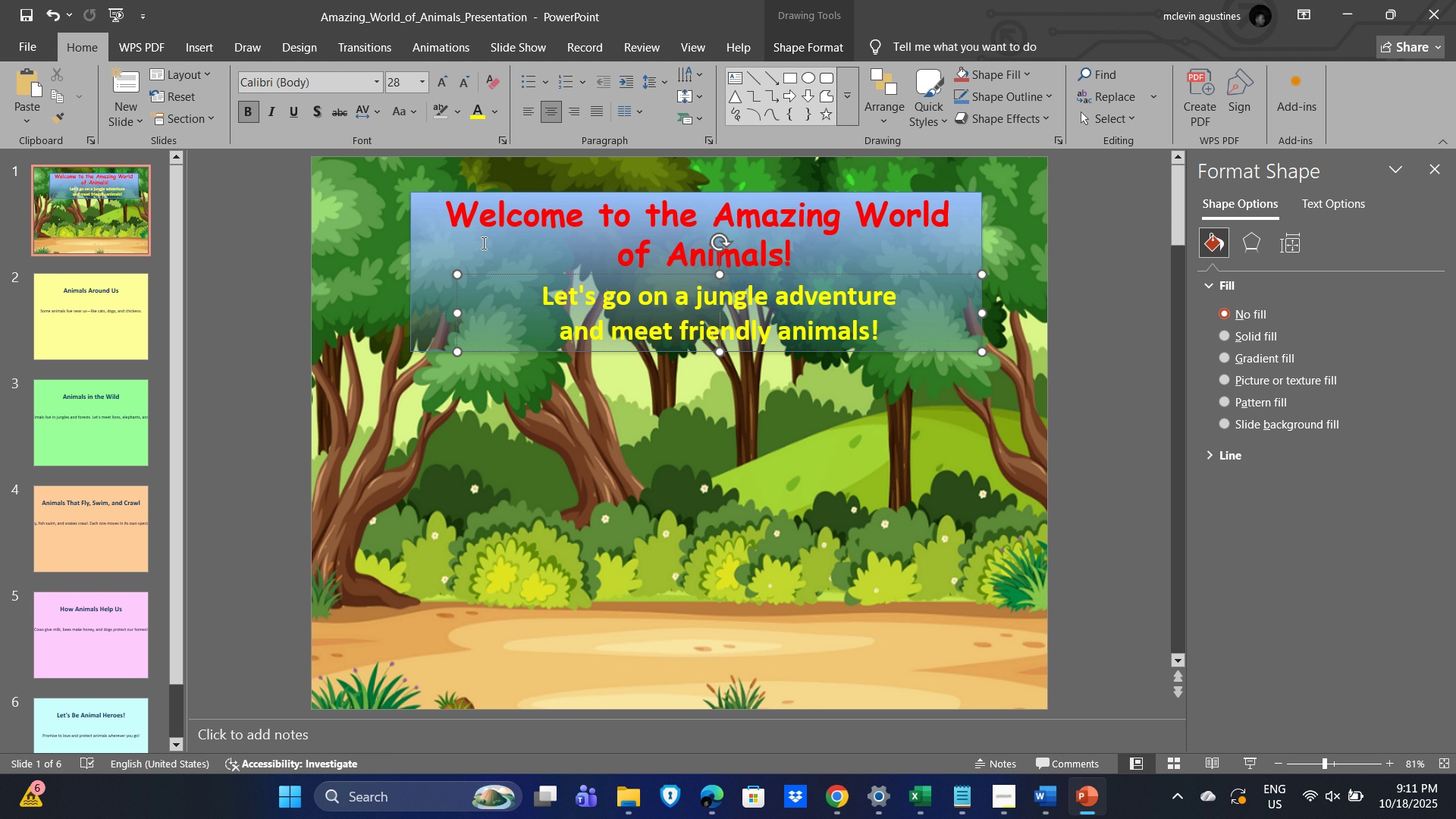 
left_click([482, 243])
 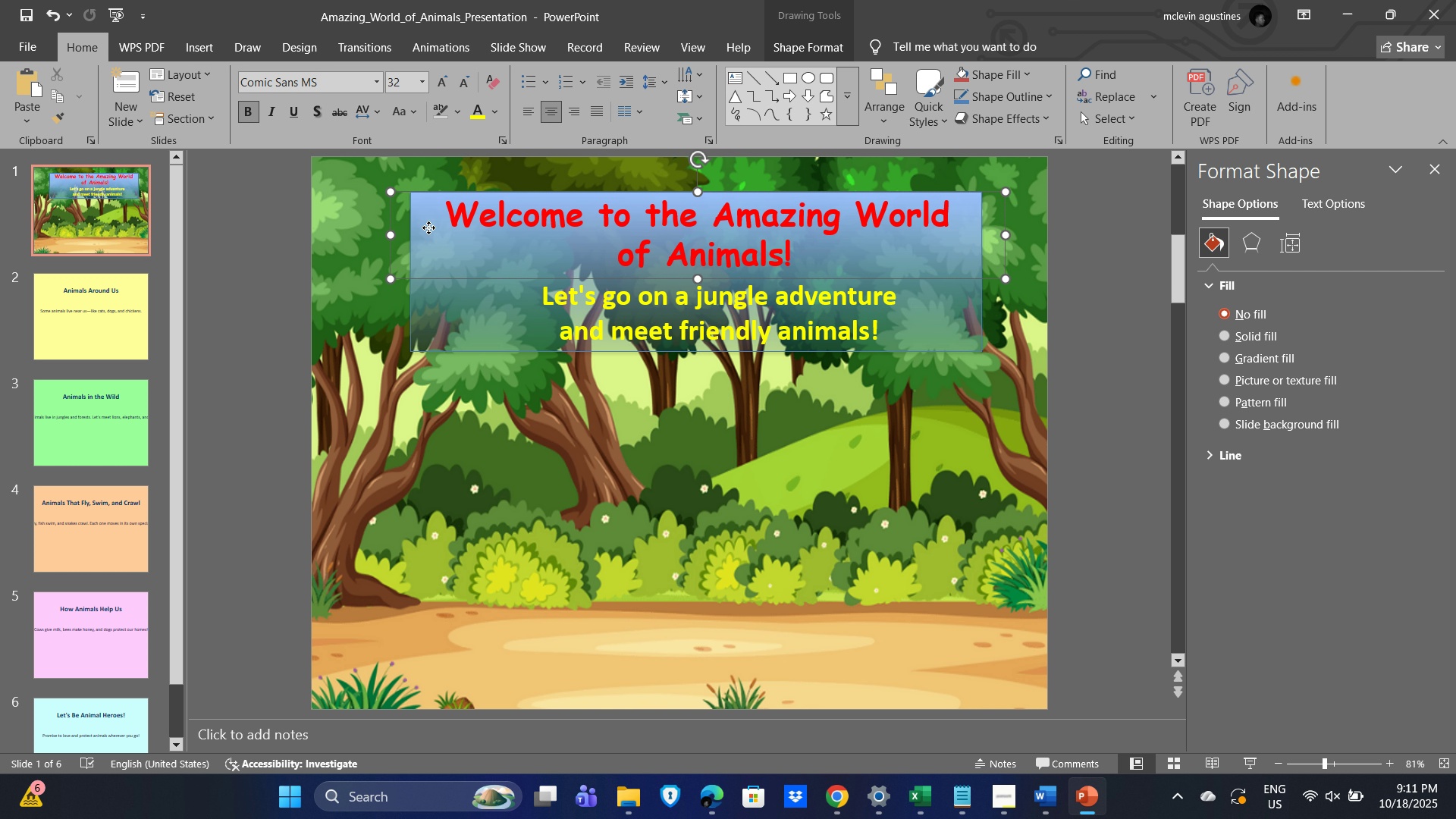 
left_click([428, 228])
 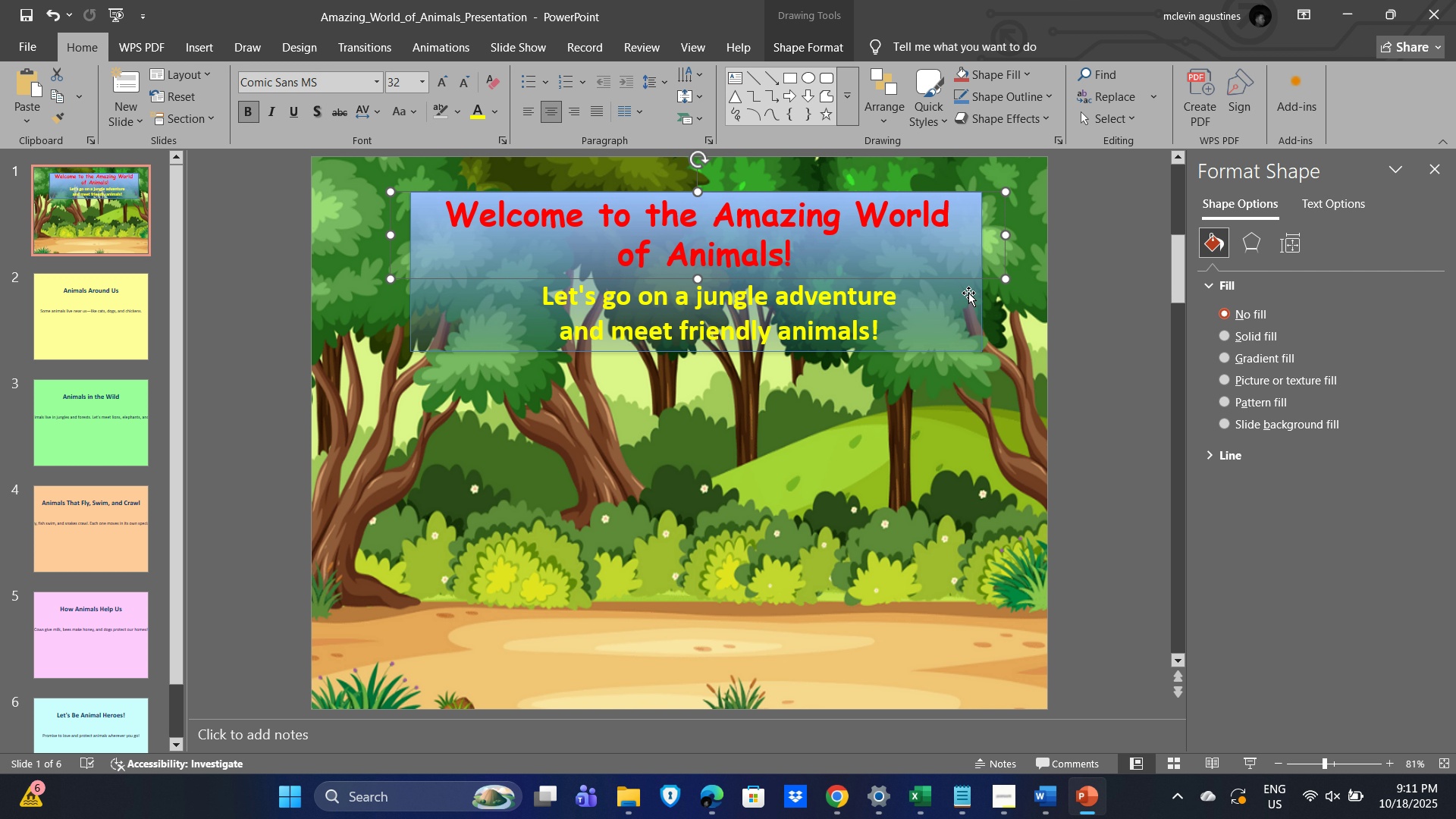 
left_click([968, 293])
 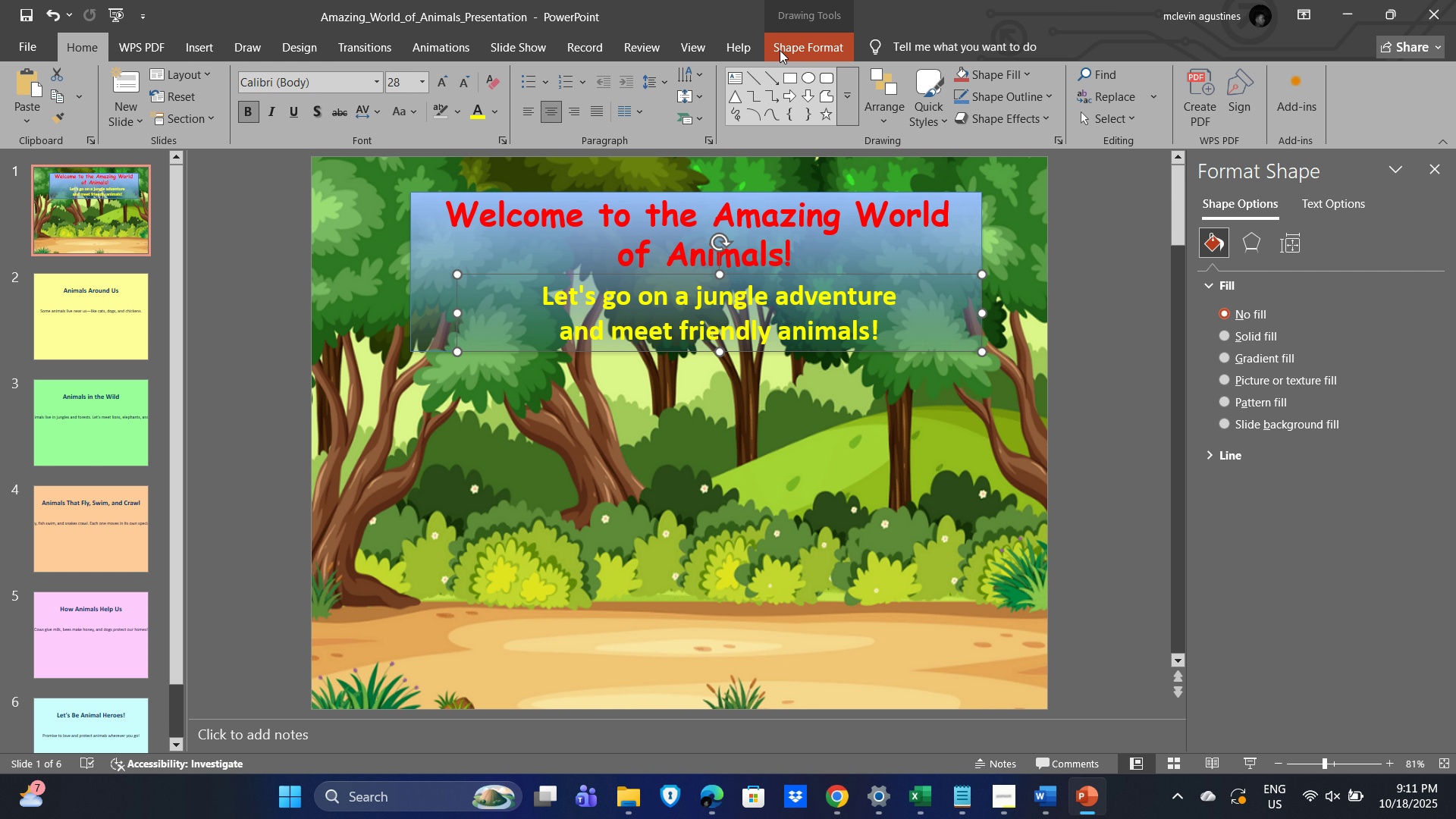 
left_click([833, 43])
 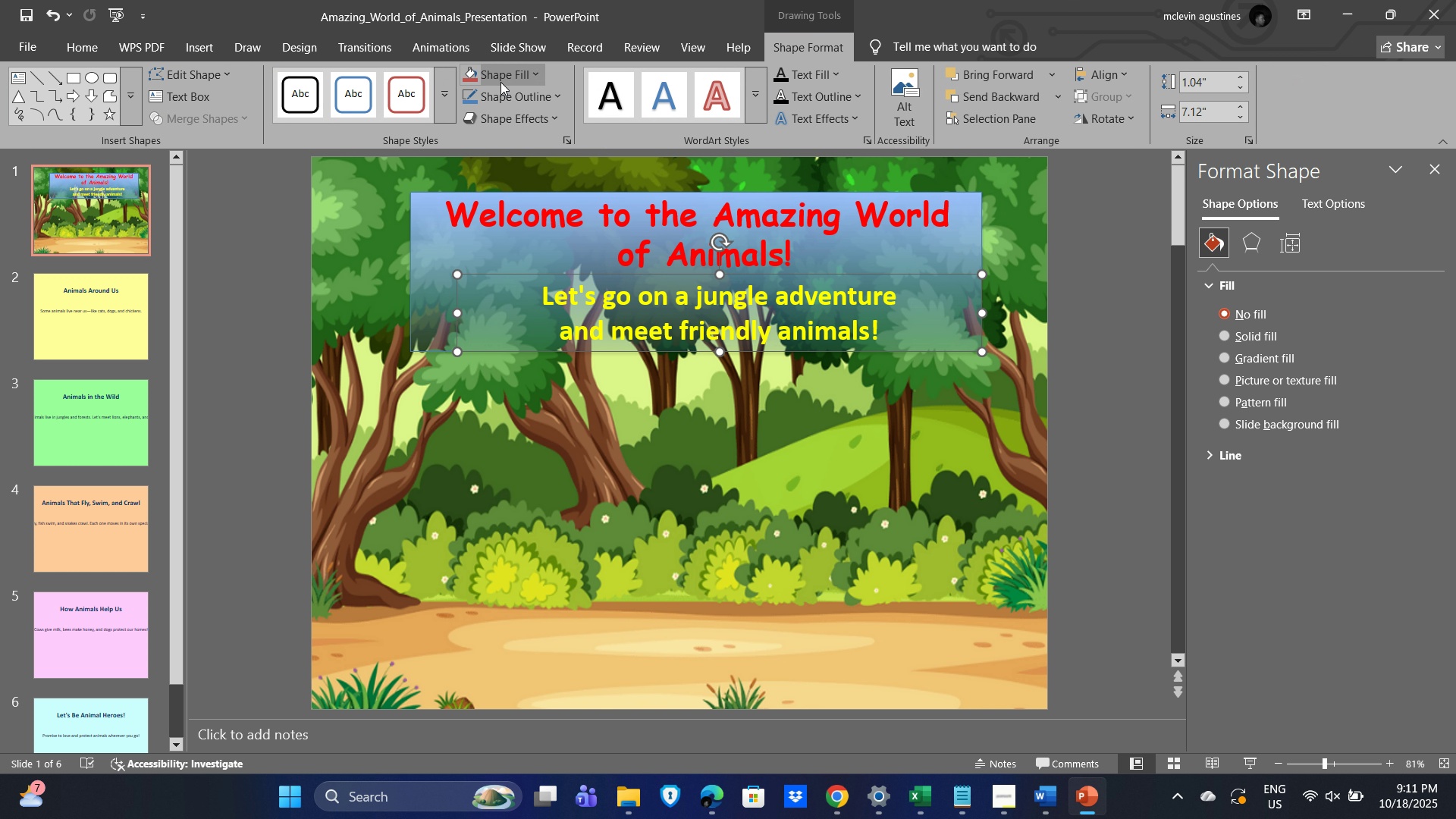 
left_click([515, 77])
 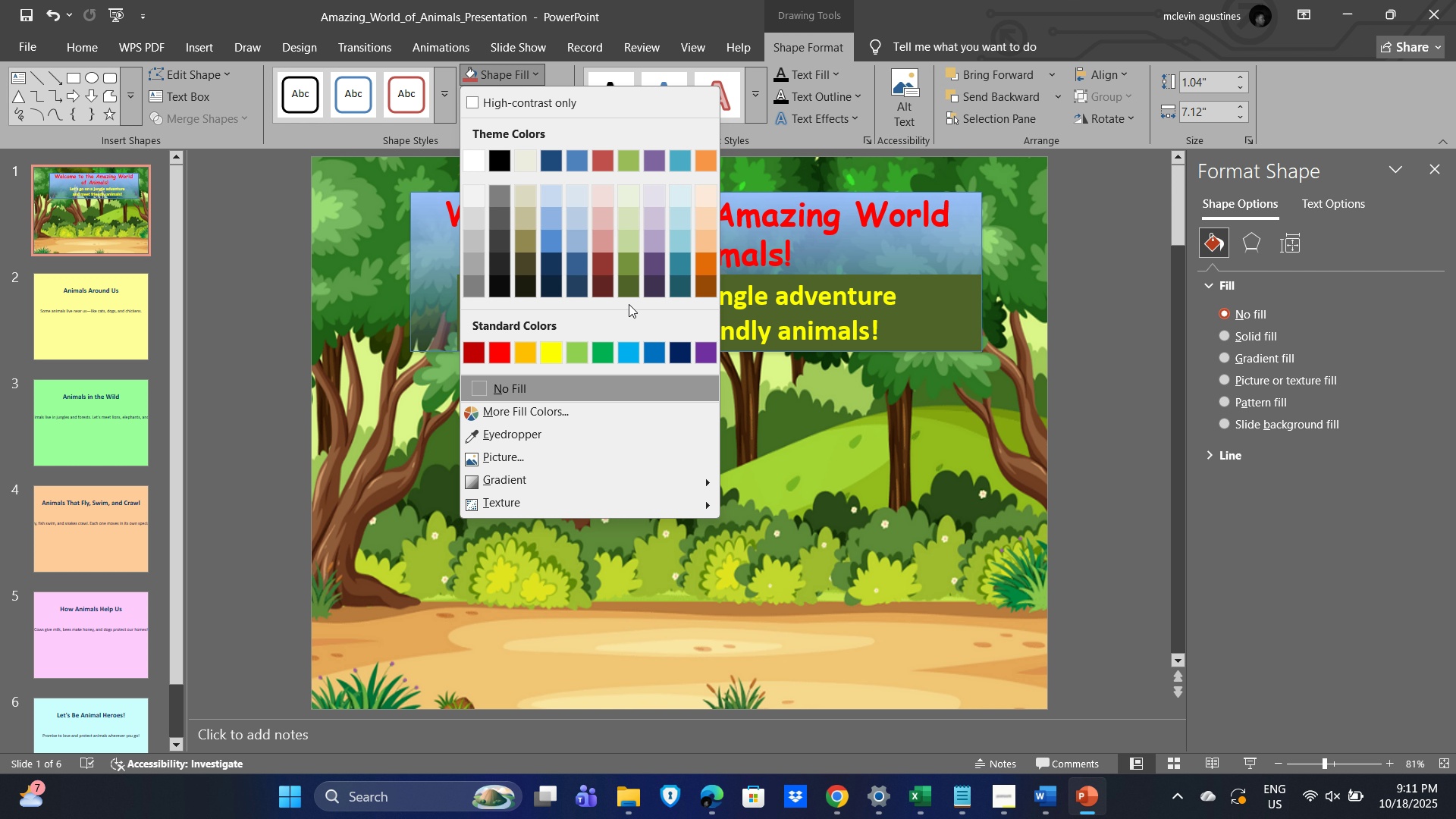 
left_click([971, 315])
 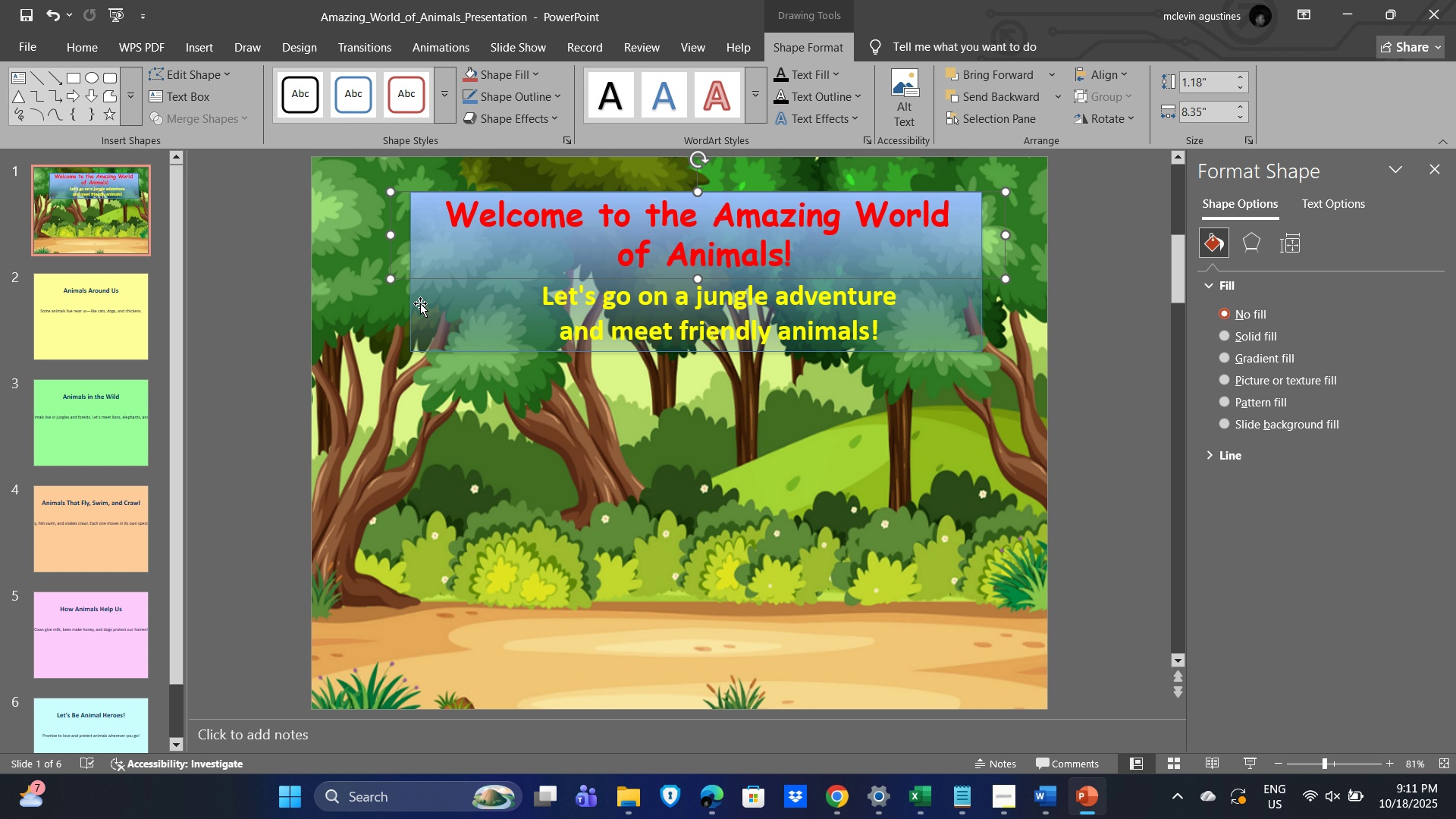 
left_click([413, 303])
 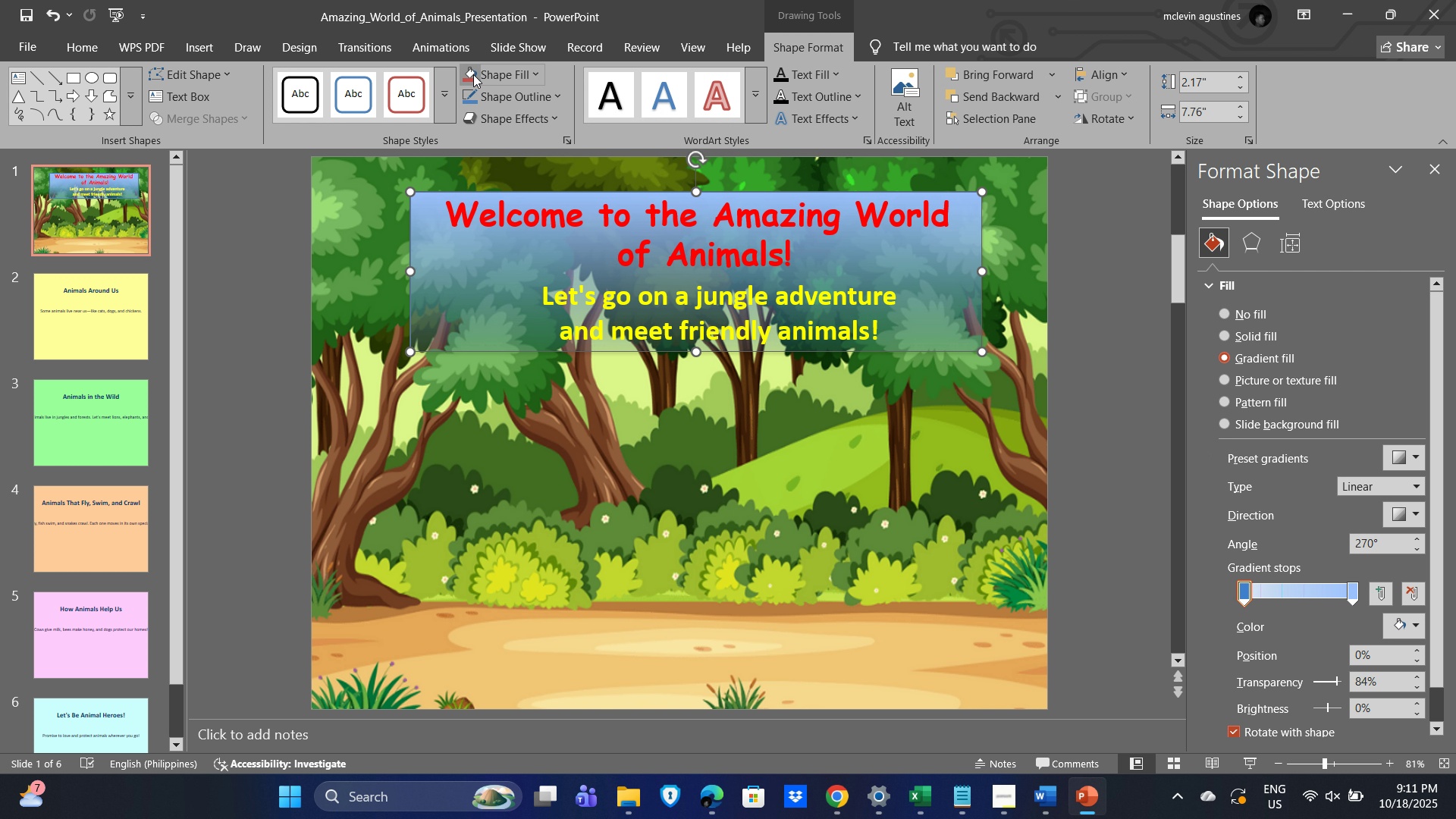 
left_click([502, 69])
 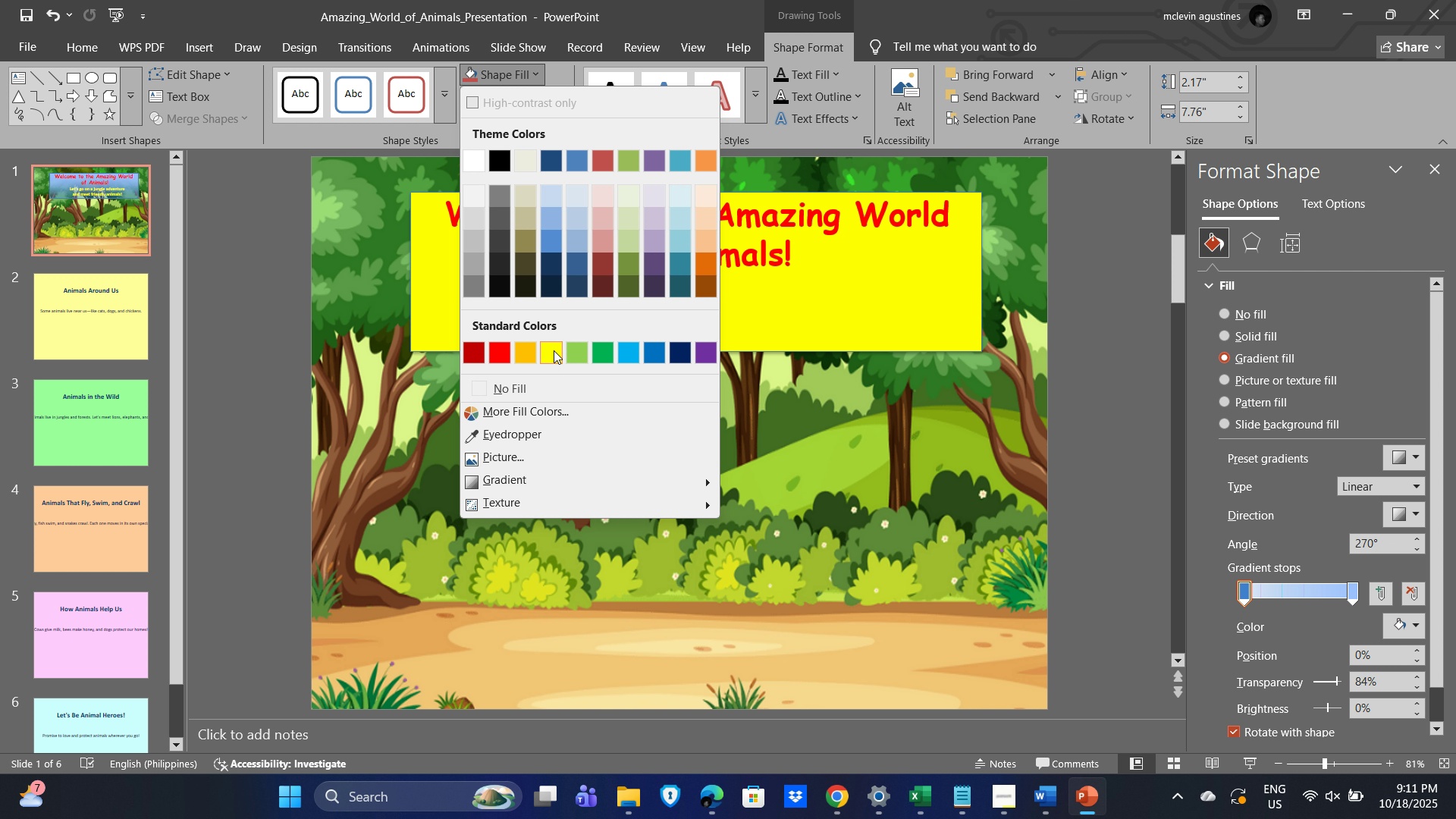 
wait(8.49)
 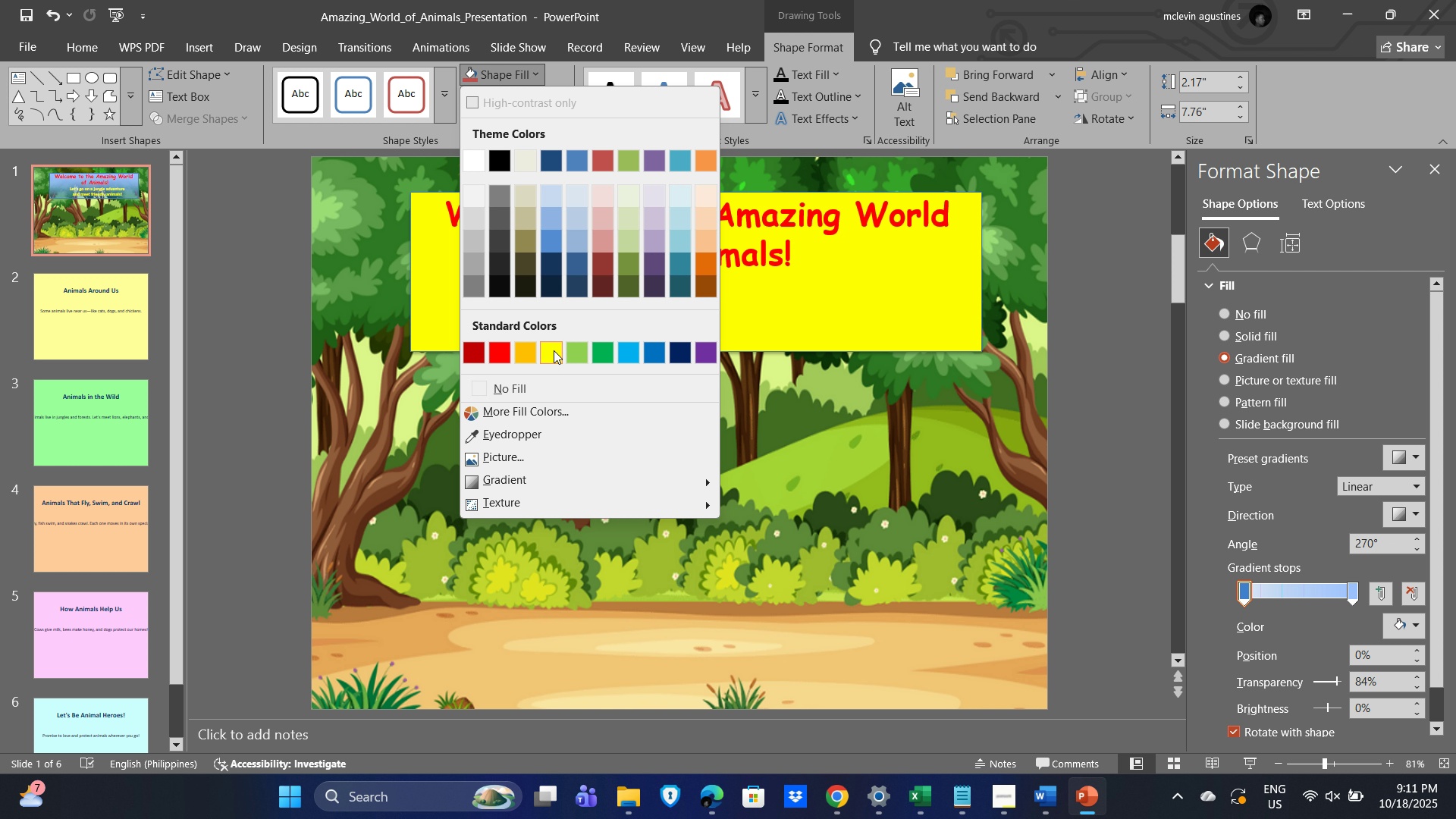 
left_click([611, 348])
 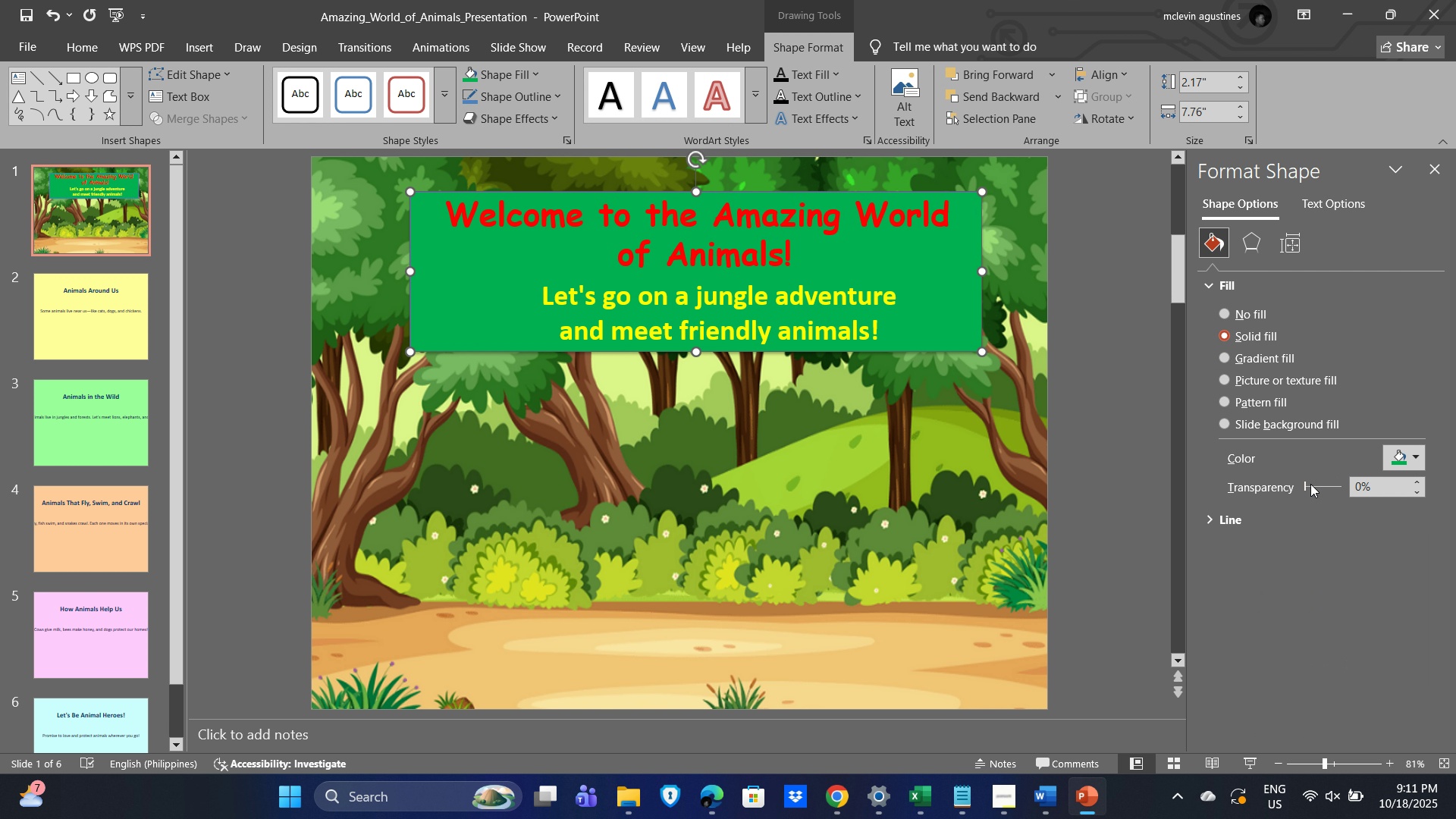 
double_click([1314, 482])
 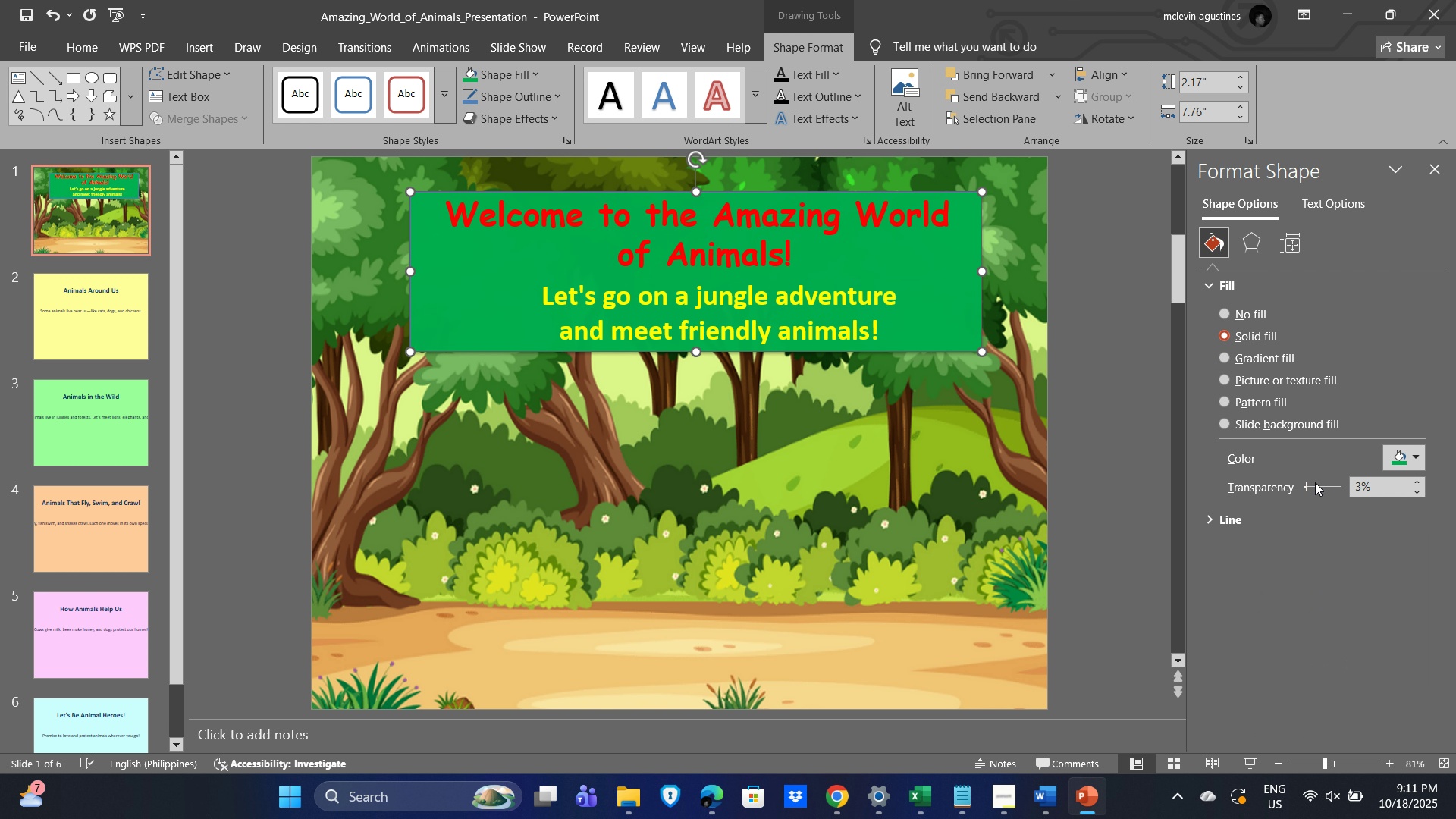 
triple_click([1315, 482])
 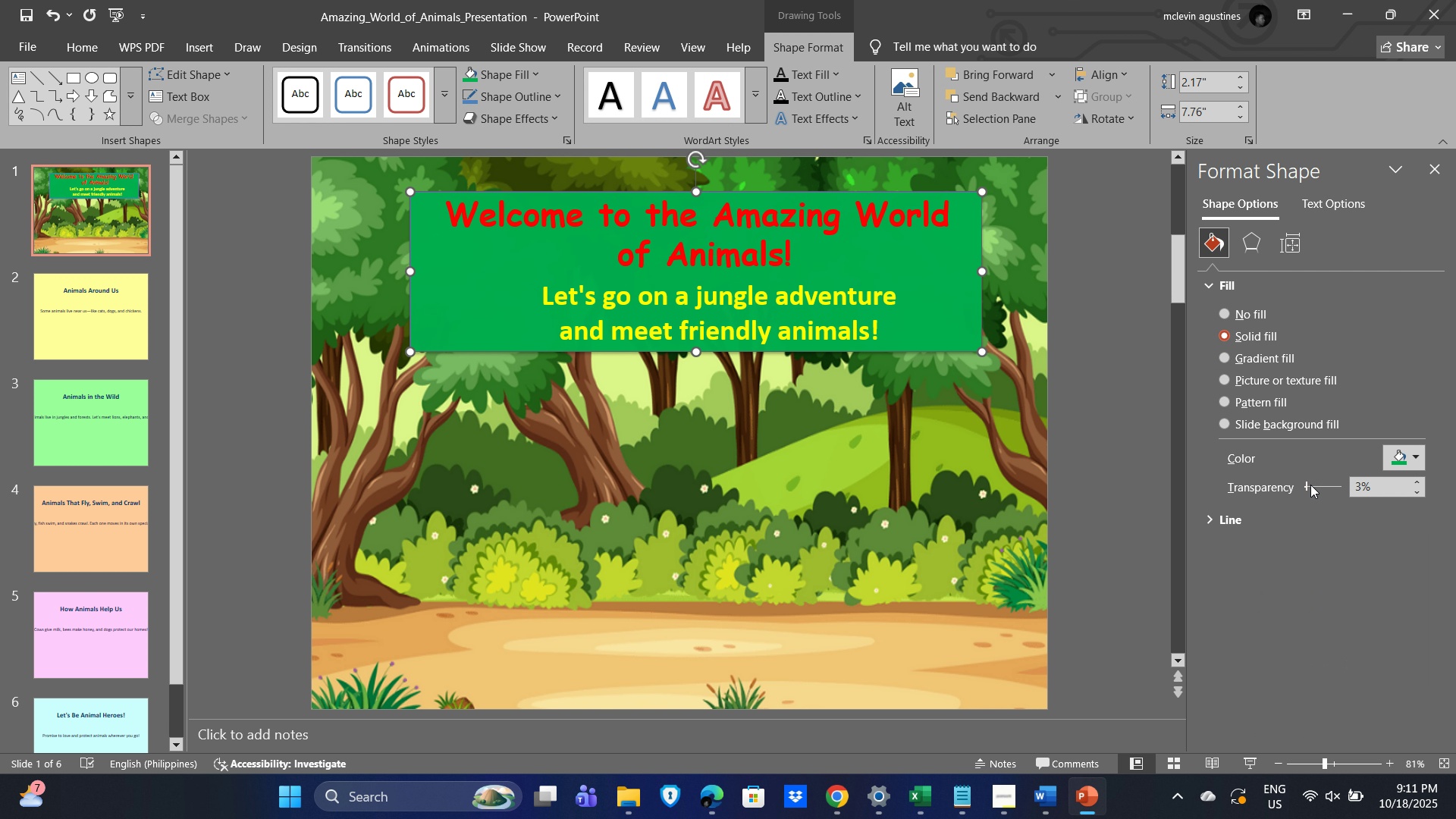 
left_click_drag(start_coordinate=[1310, 485], to_coordinate=[1370, 485])
 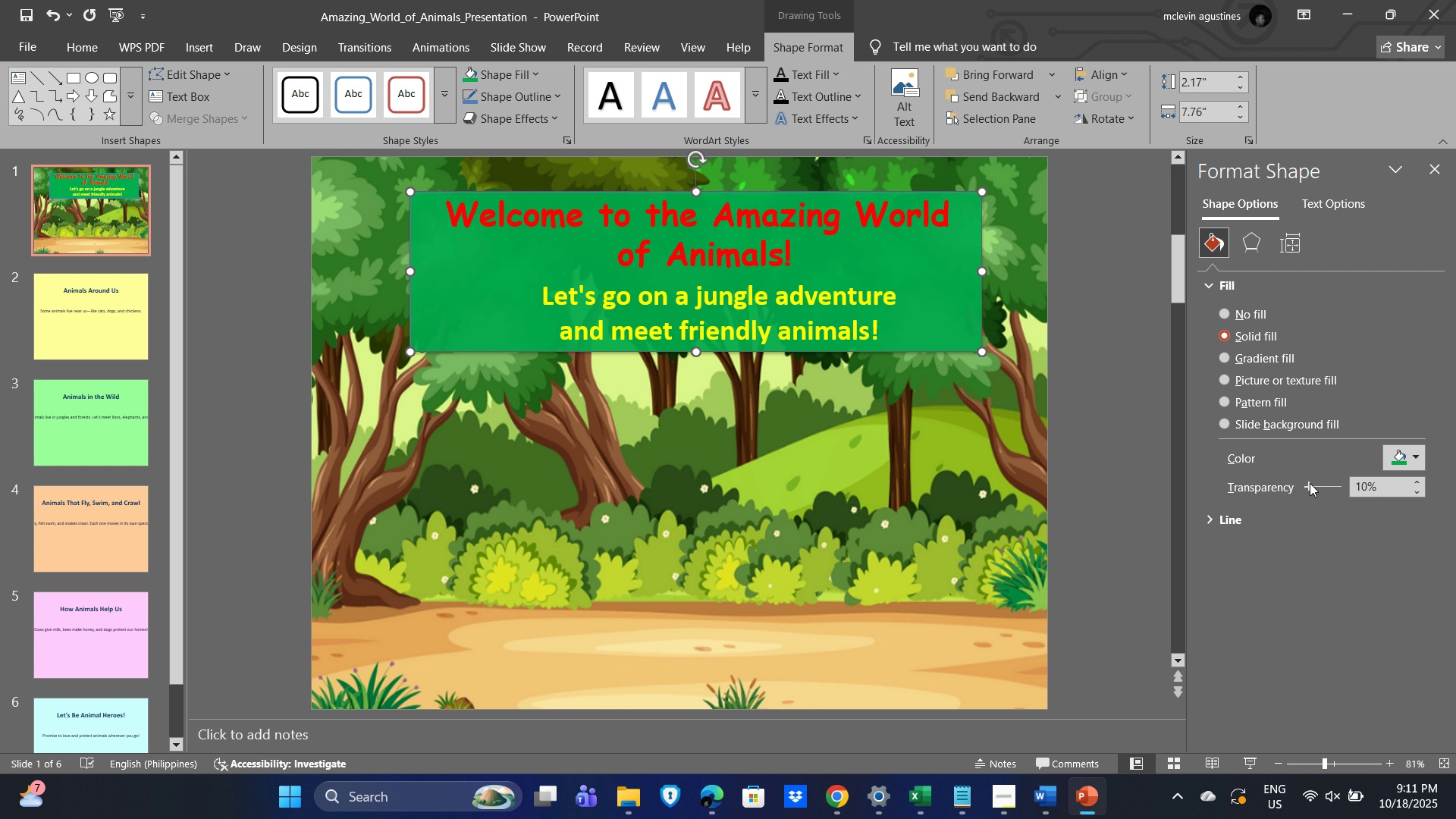 
left_click_drag(start_coordinate=[1310, 483], to_coordinate=[1318, 491])
 